 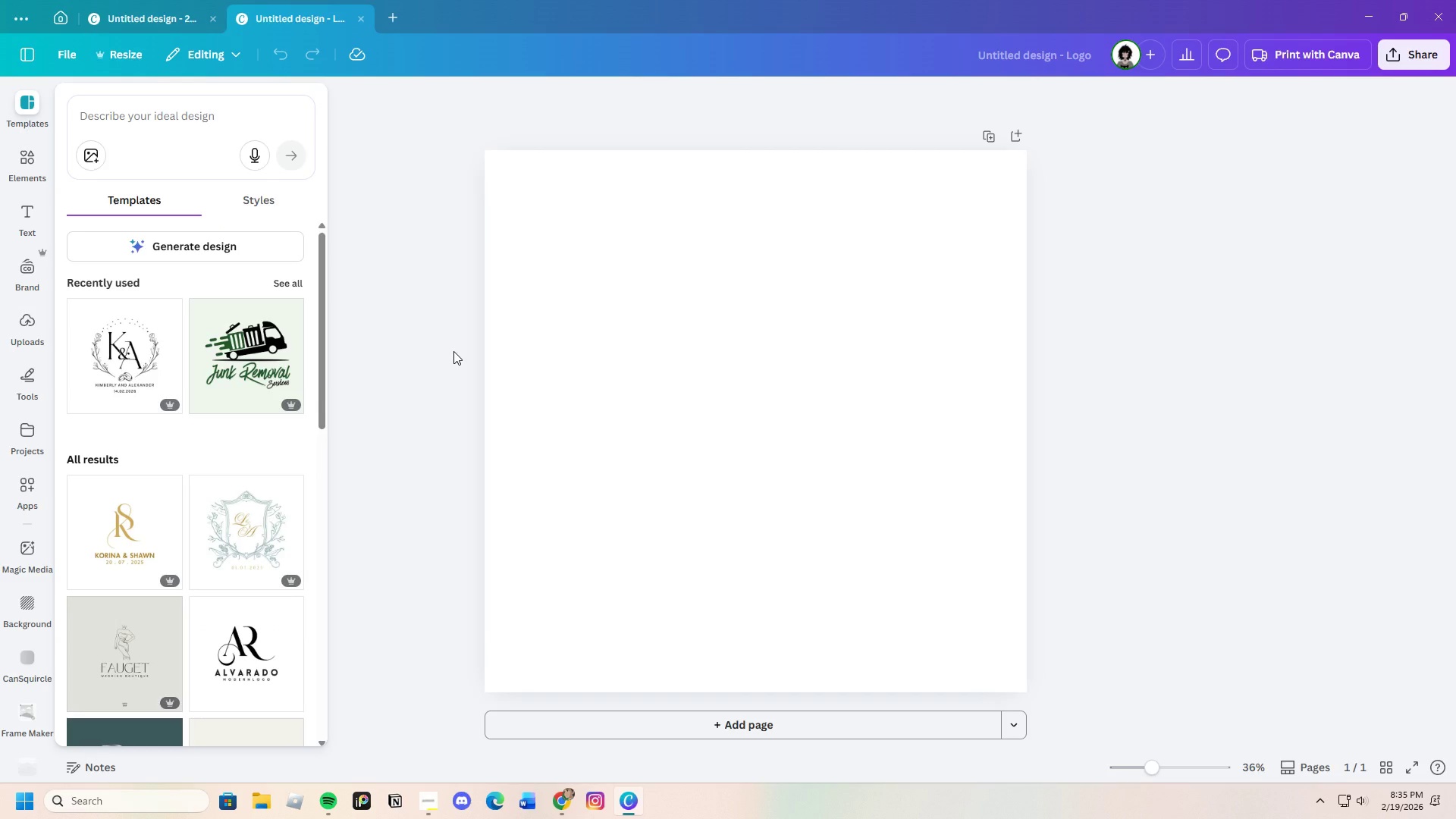 
scroll: coordinate [243, 579], scroll_direction: down, amount: 23.0
 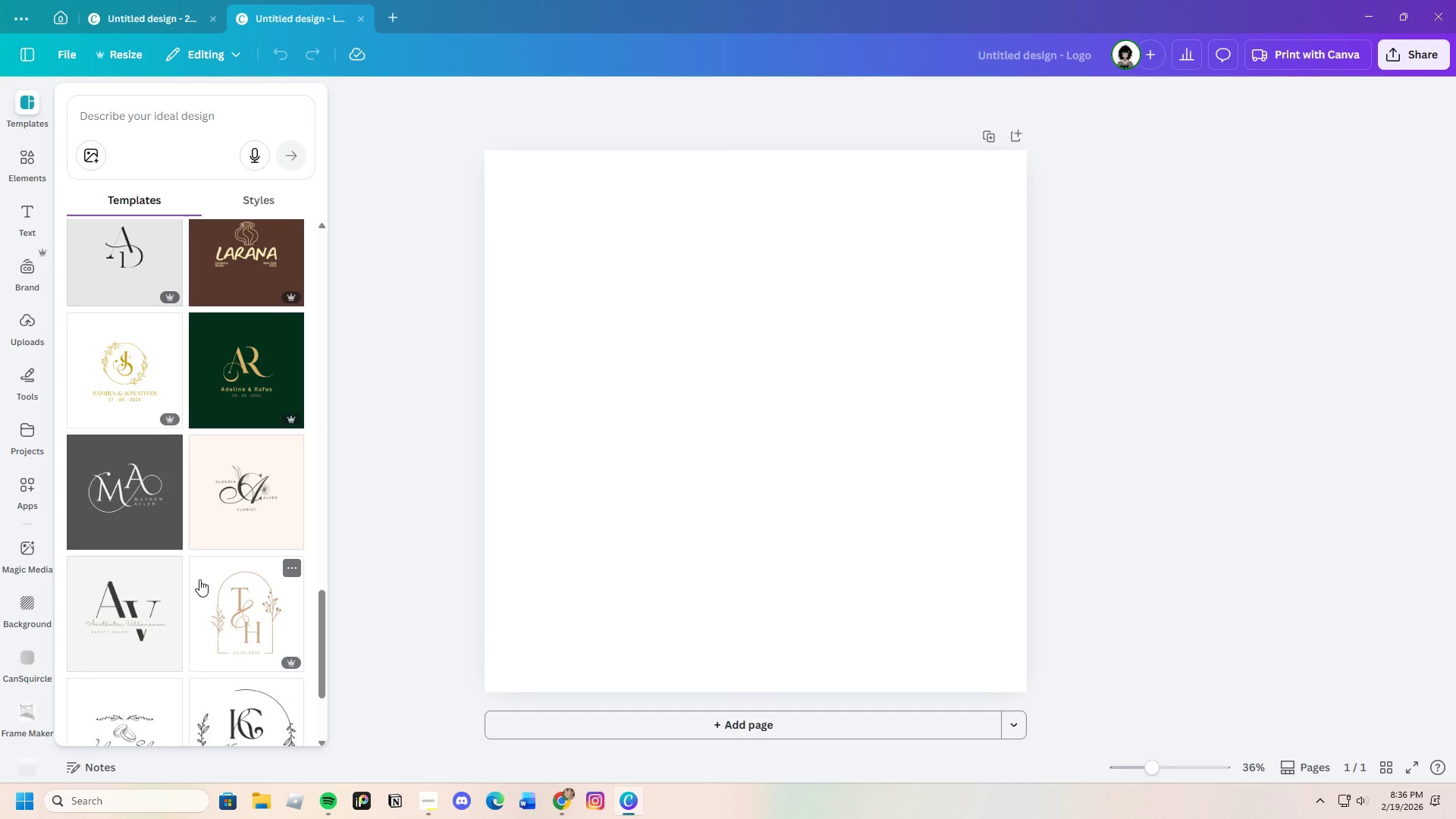 
scroll: coordinate [199, 579], scroll_direction: down, amount: 27.0
 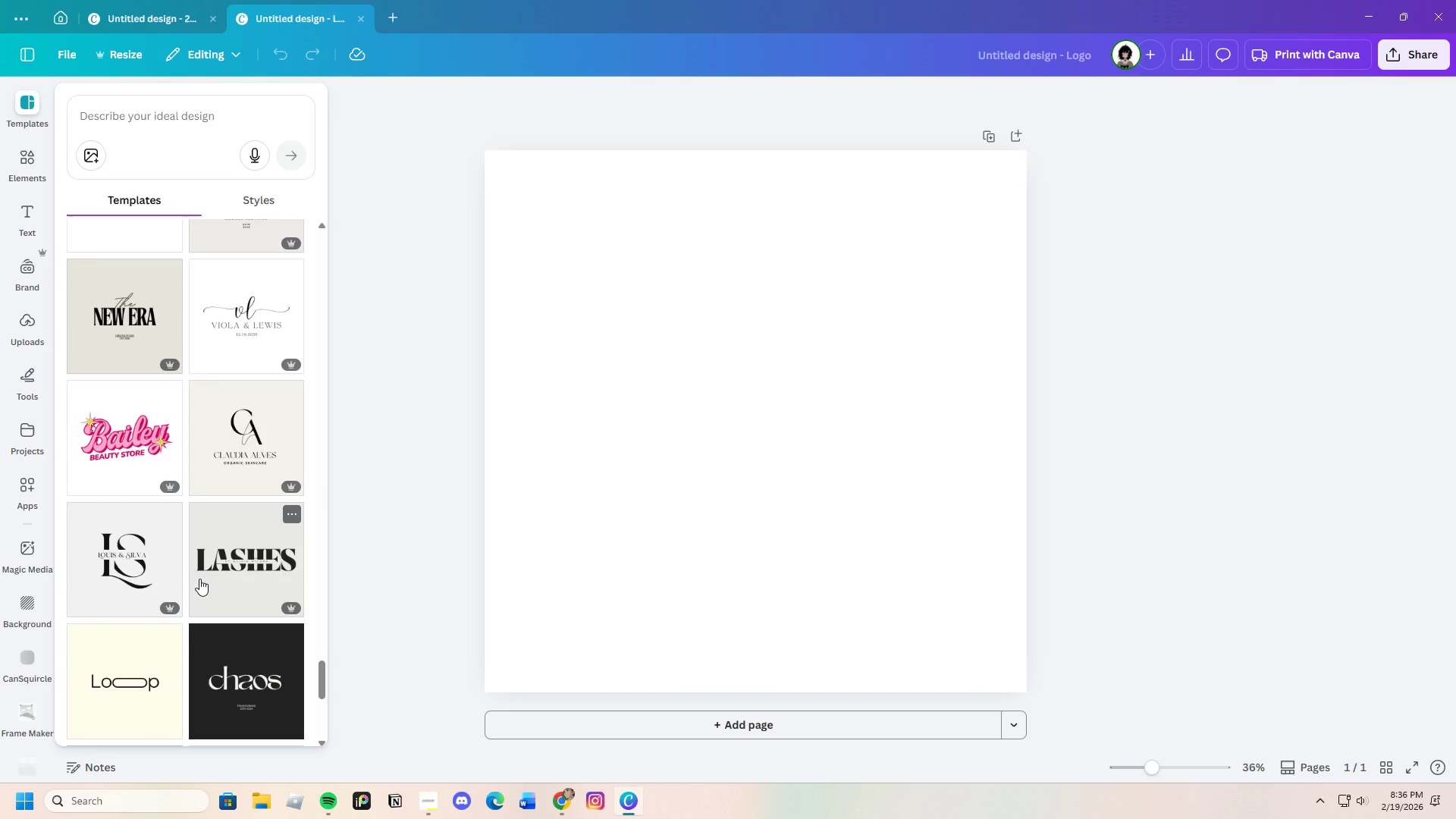 
scroll: coordinate [215, 572], scroll_direction: down, amount: 20.0
 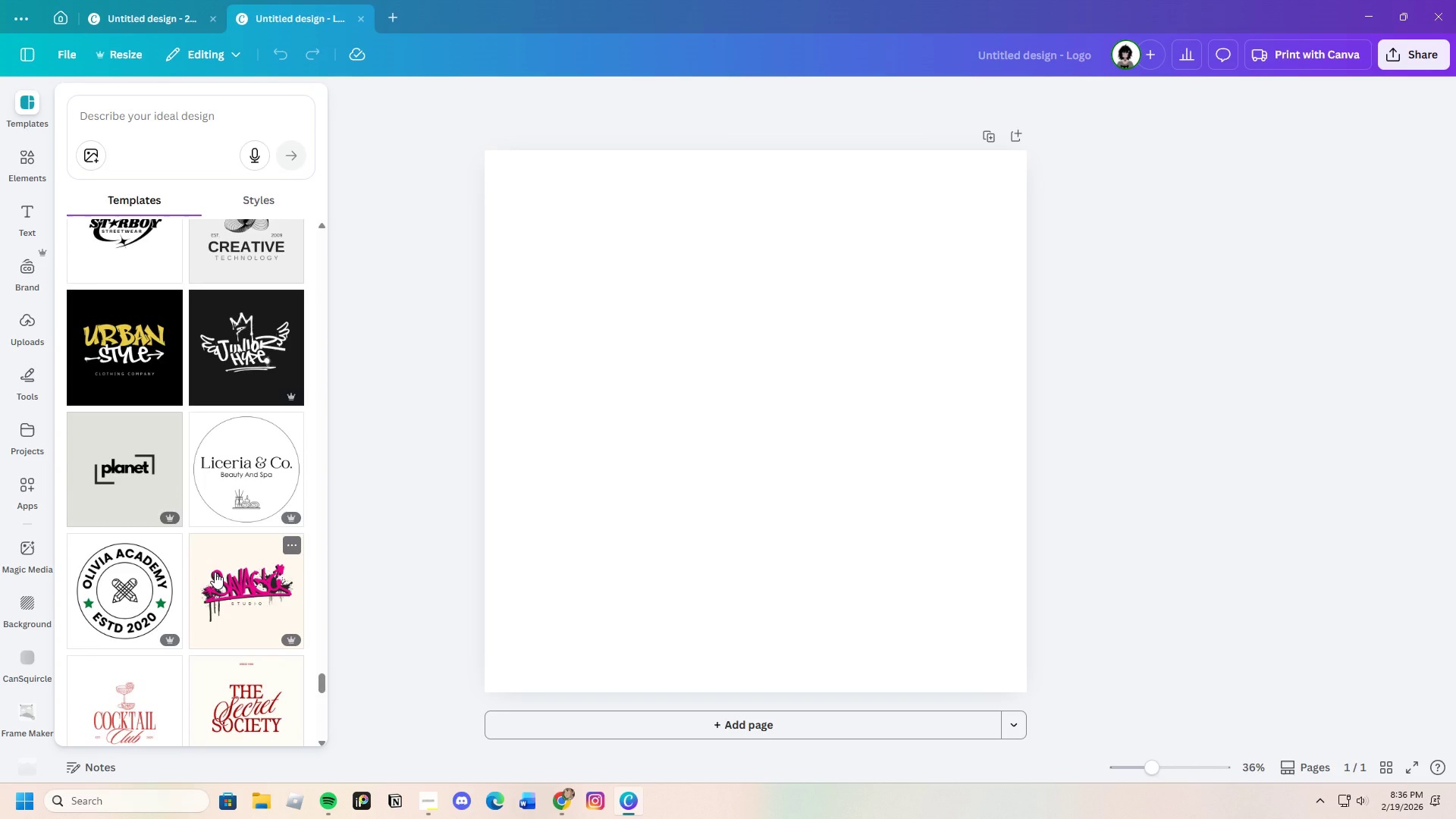 
scroll: coordinate [225, 485], scroll_direction: down, amount: 18.0
 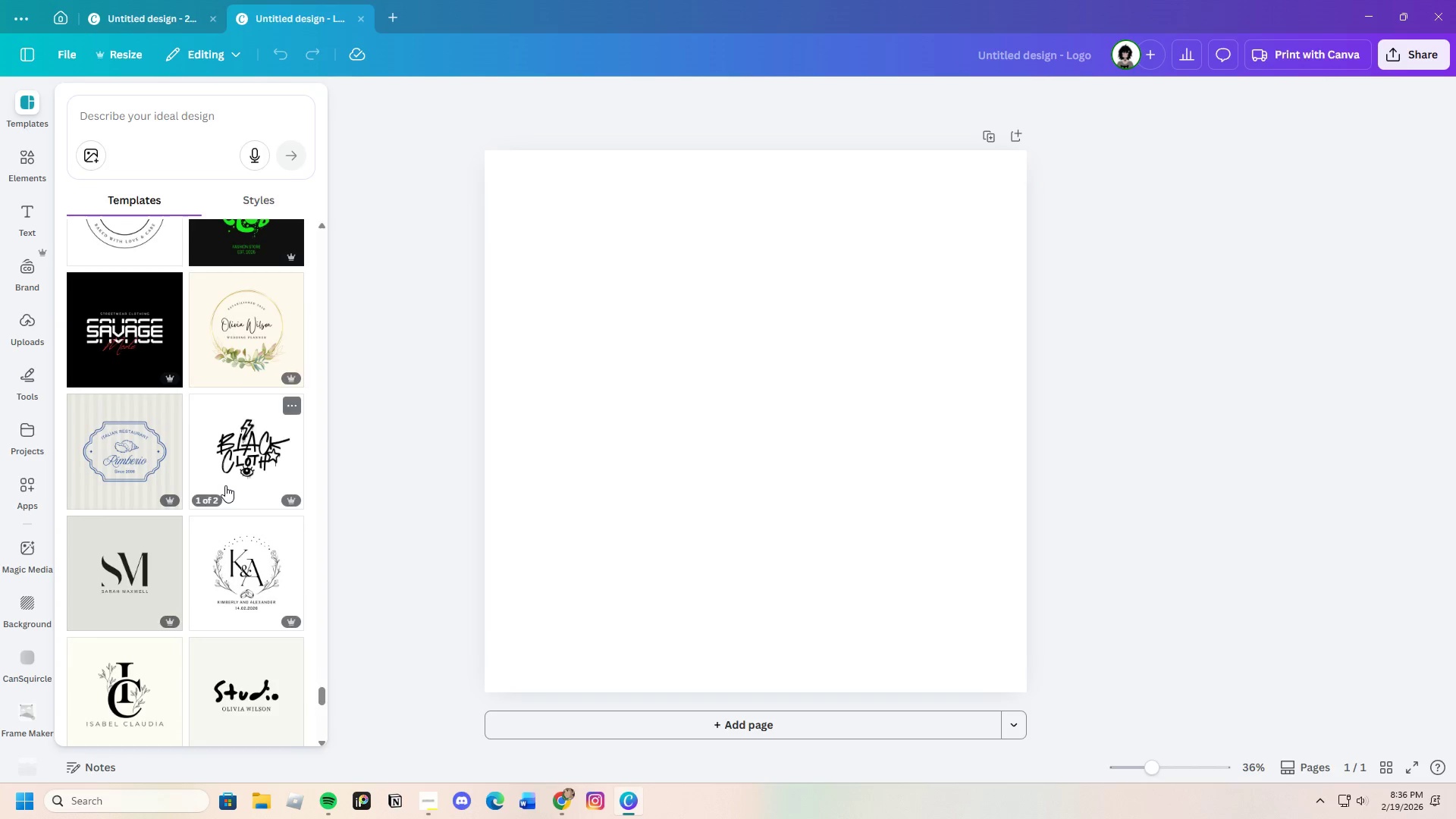 
scroll: coordinate [225, 485], scroll_direction: down, amount: 10.0
 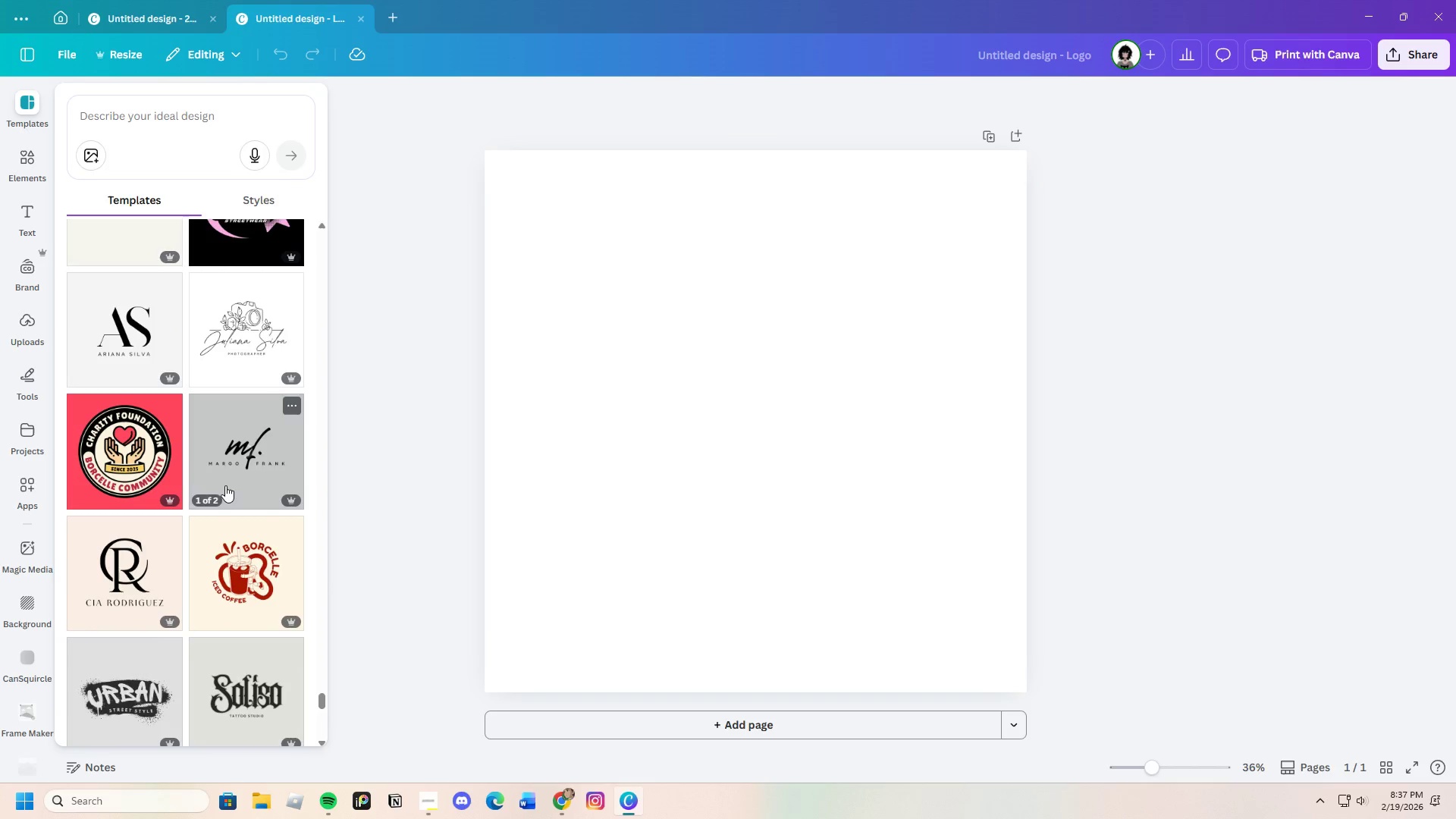 
scroll: coordinate [225, 485], scroll_direction: up, amount: 3.0
 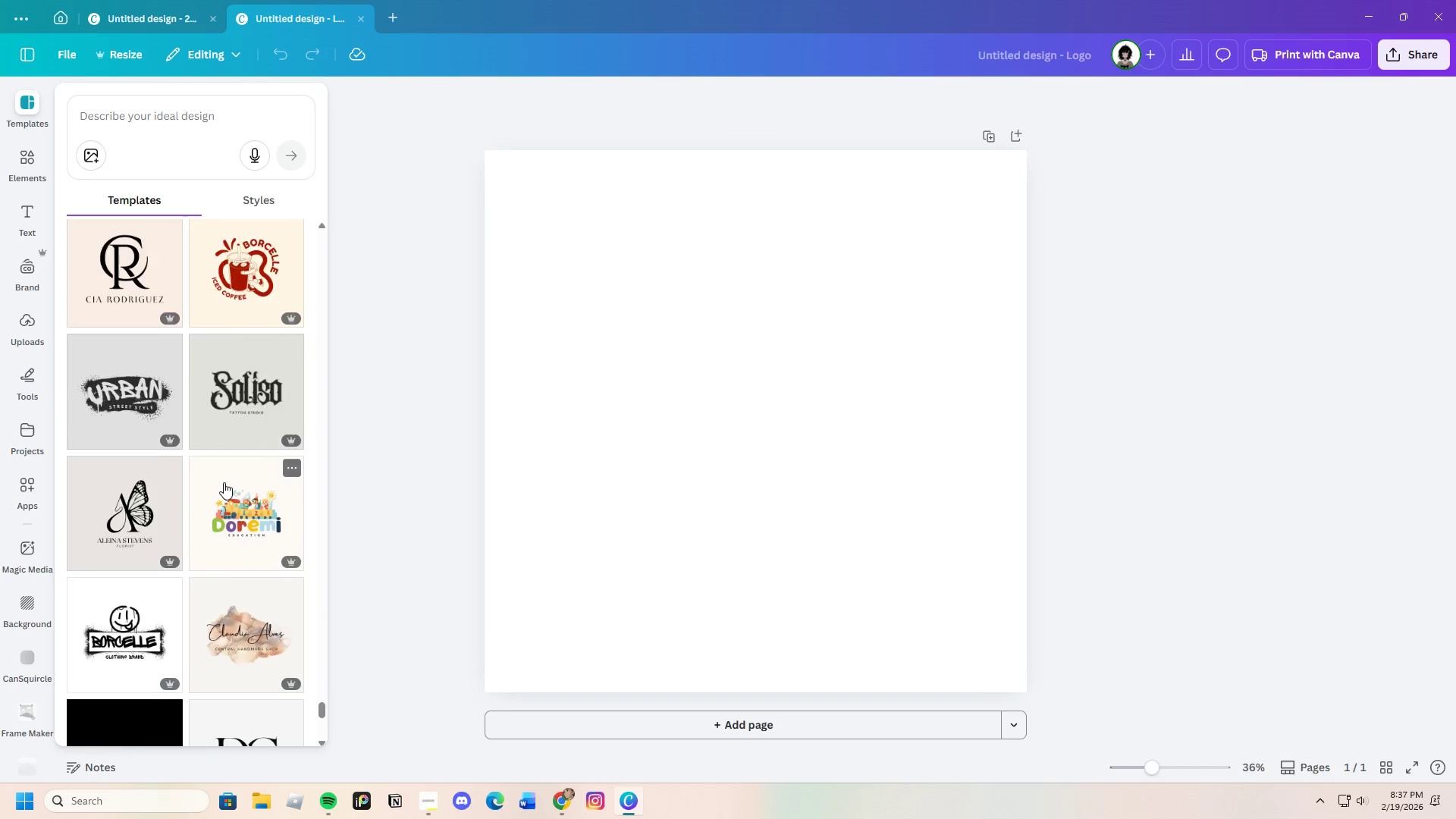 
scroll: coordinate [224, 481], scroll_direction: down, amount: 7.0
 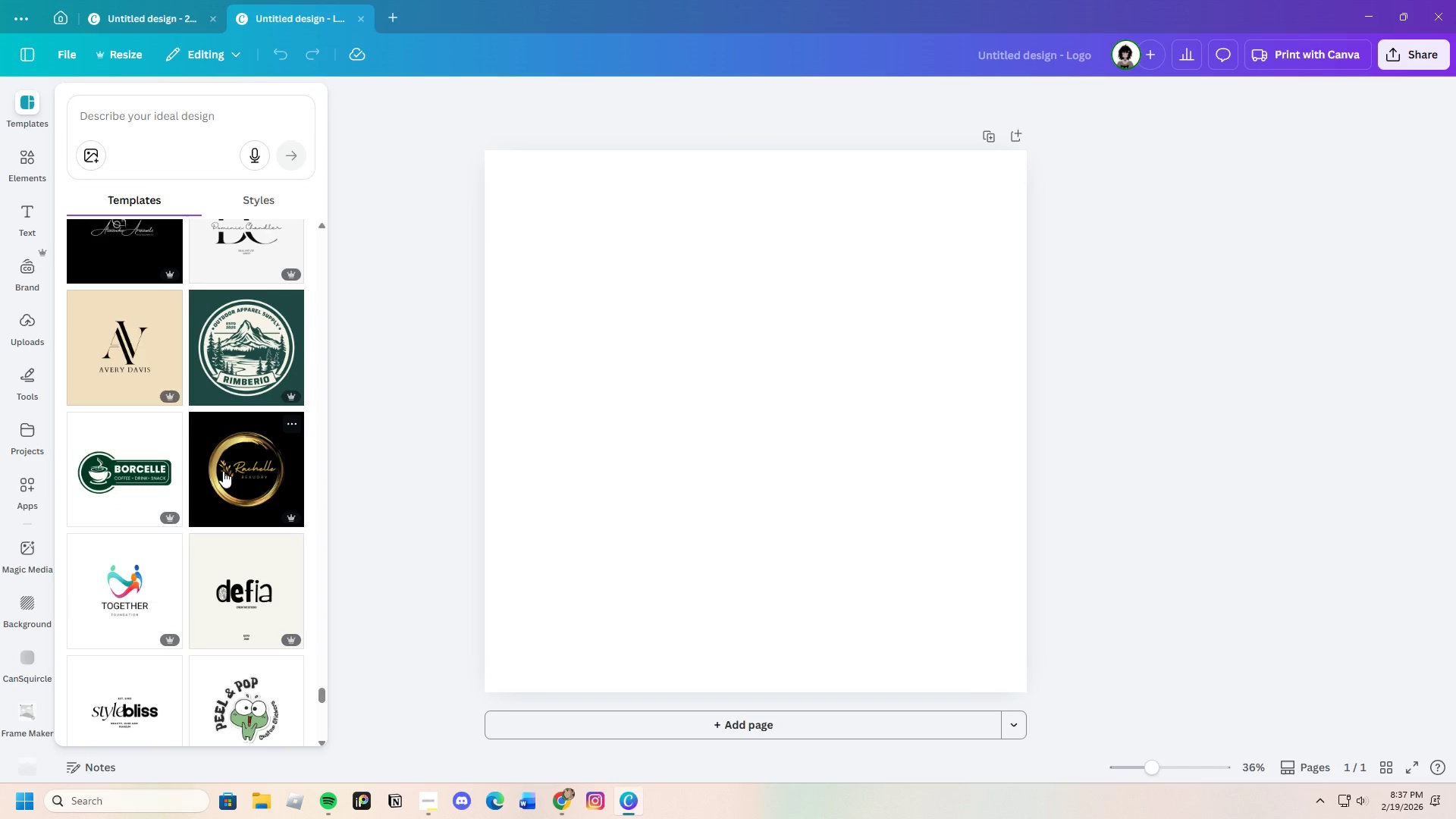 
scroll: coordinate [218, 471], scroll_direction: up, amount: 1.0
 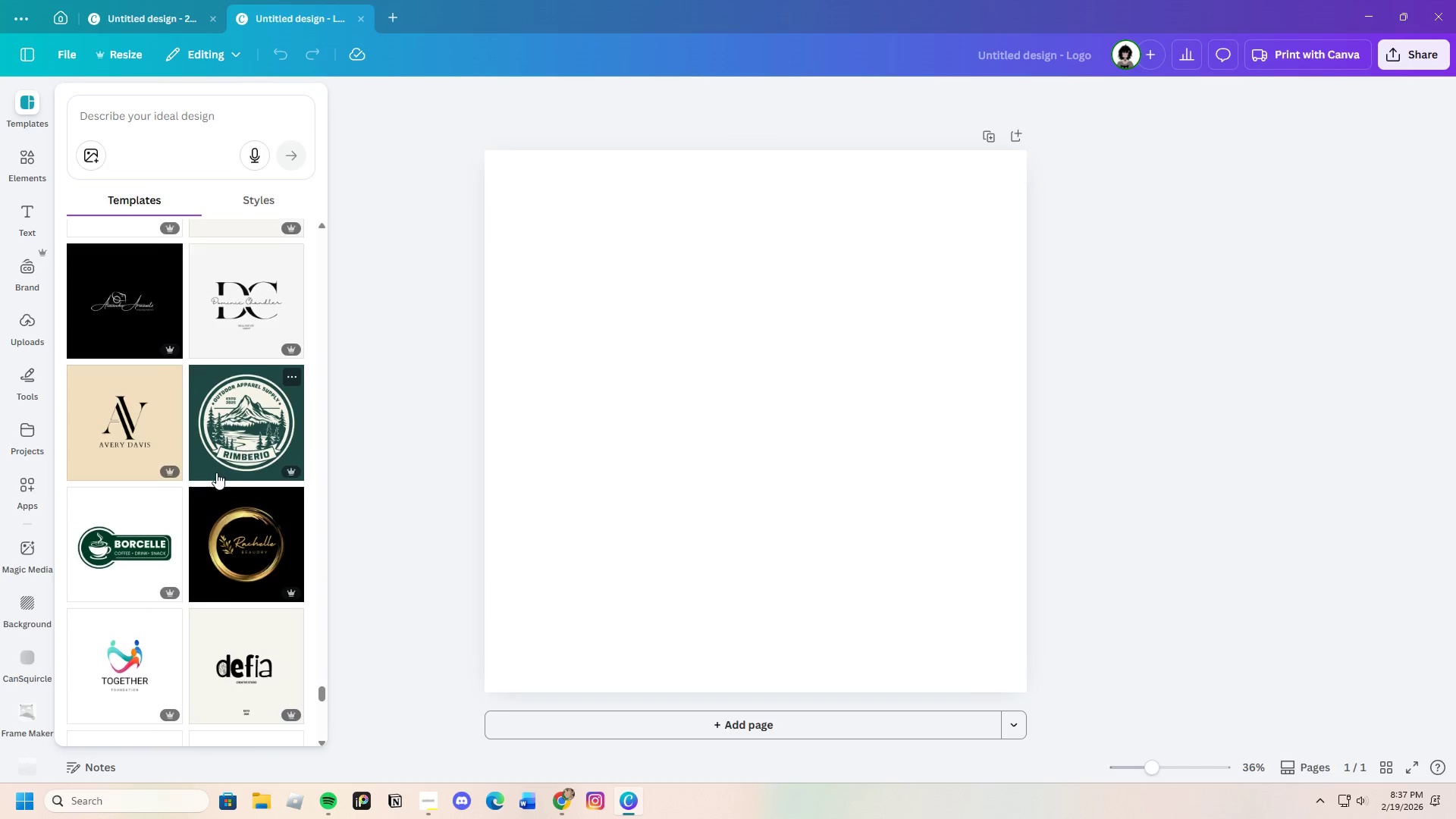 
scroll: coordinate [273, 575], scroll_direction: down, amount: 15.0
 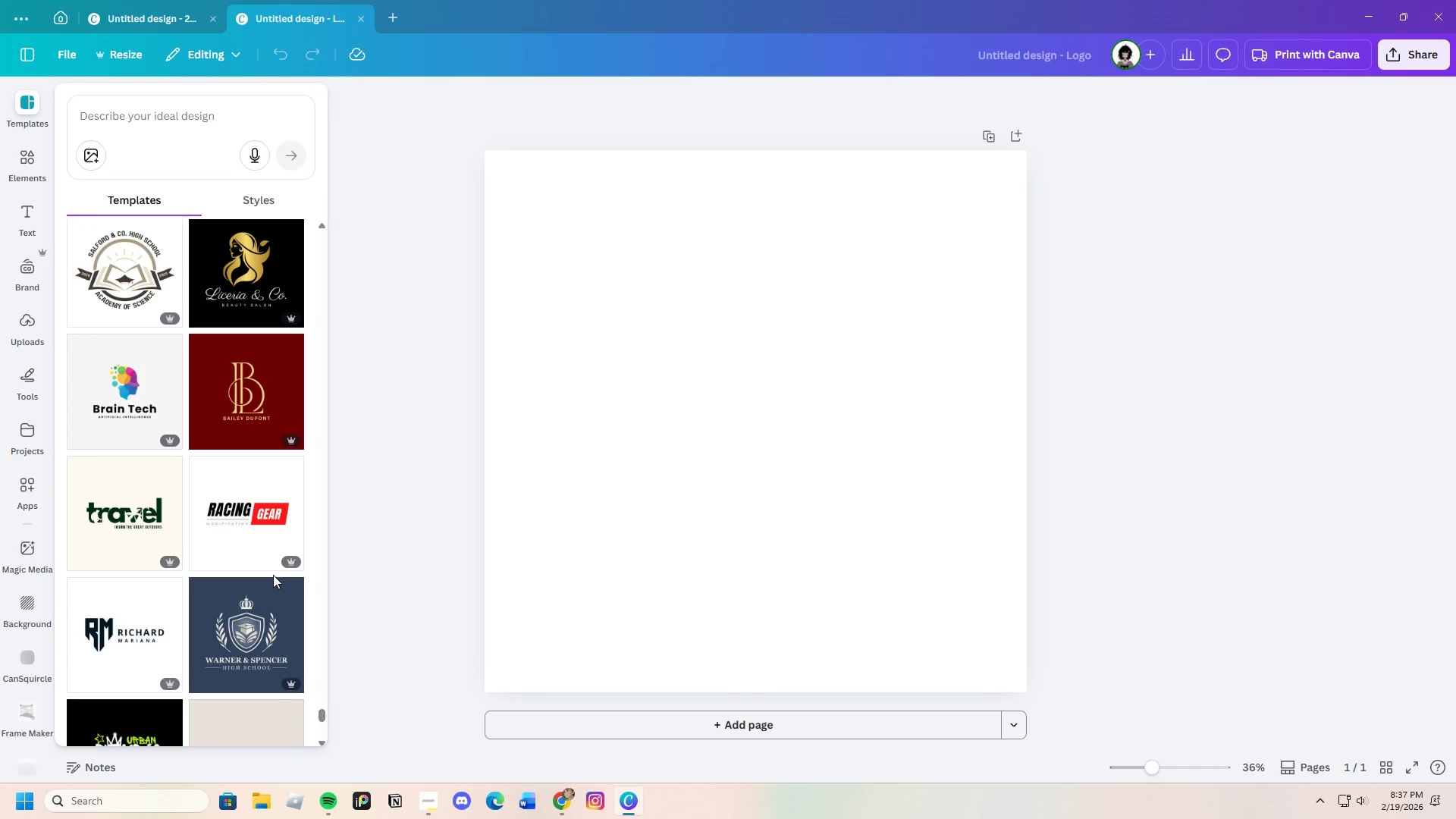 
scroll: coordinate [272, 639], scroll_direction: down, amount: 17.0
 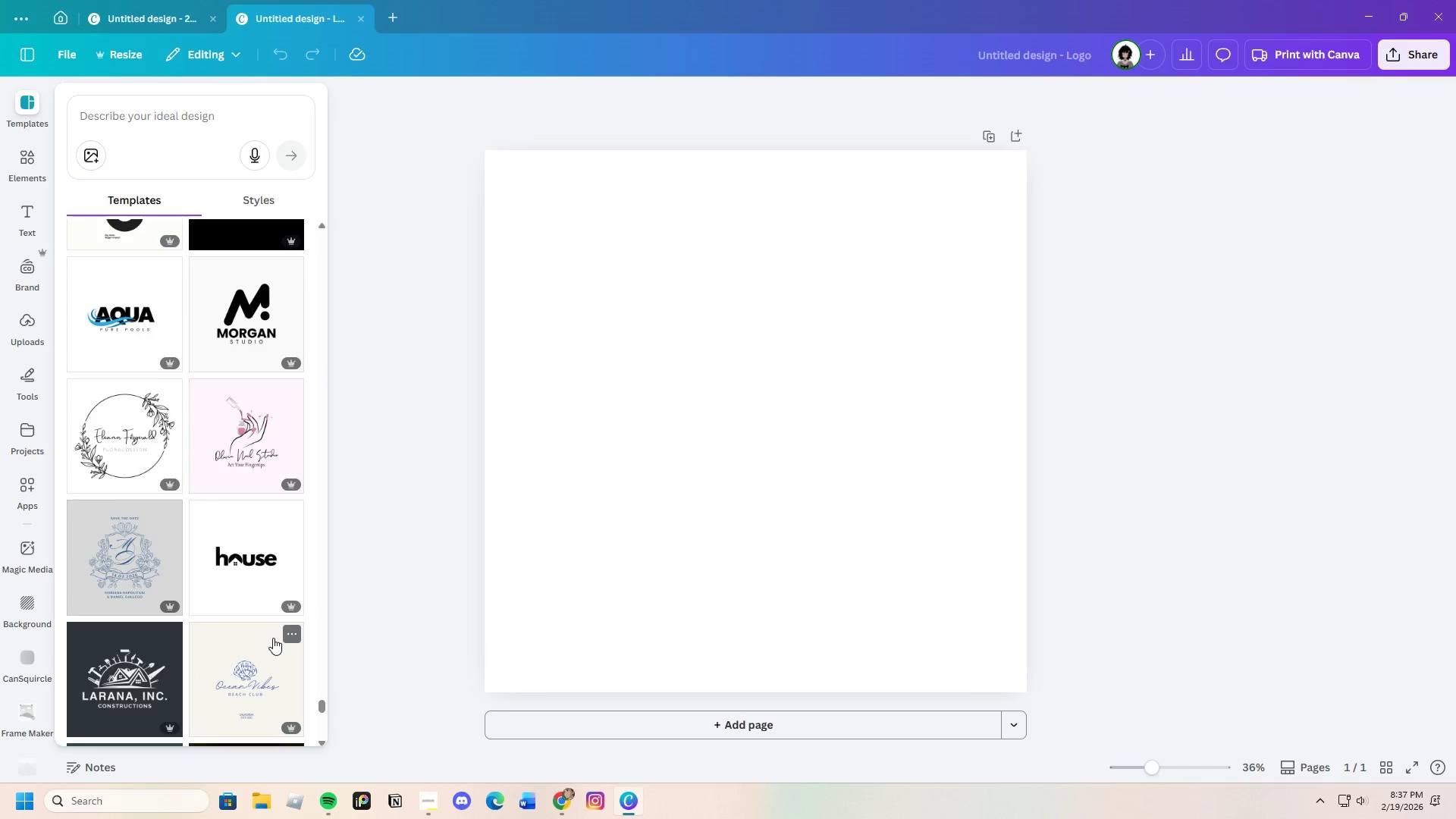 
scroll: coordinate [199, 679], scroll_direction: down, amount: 20.0
 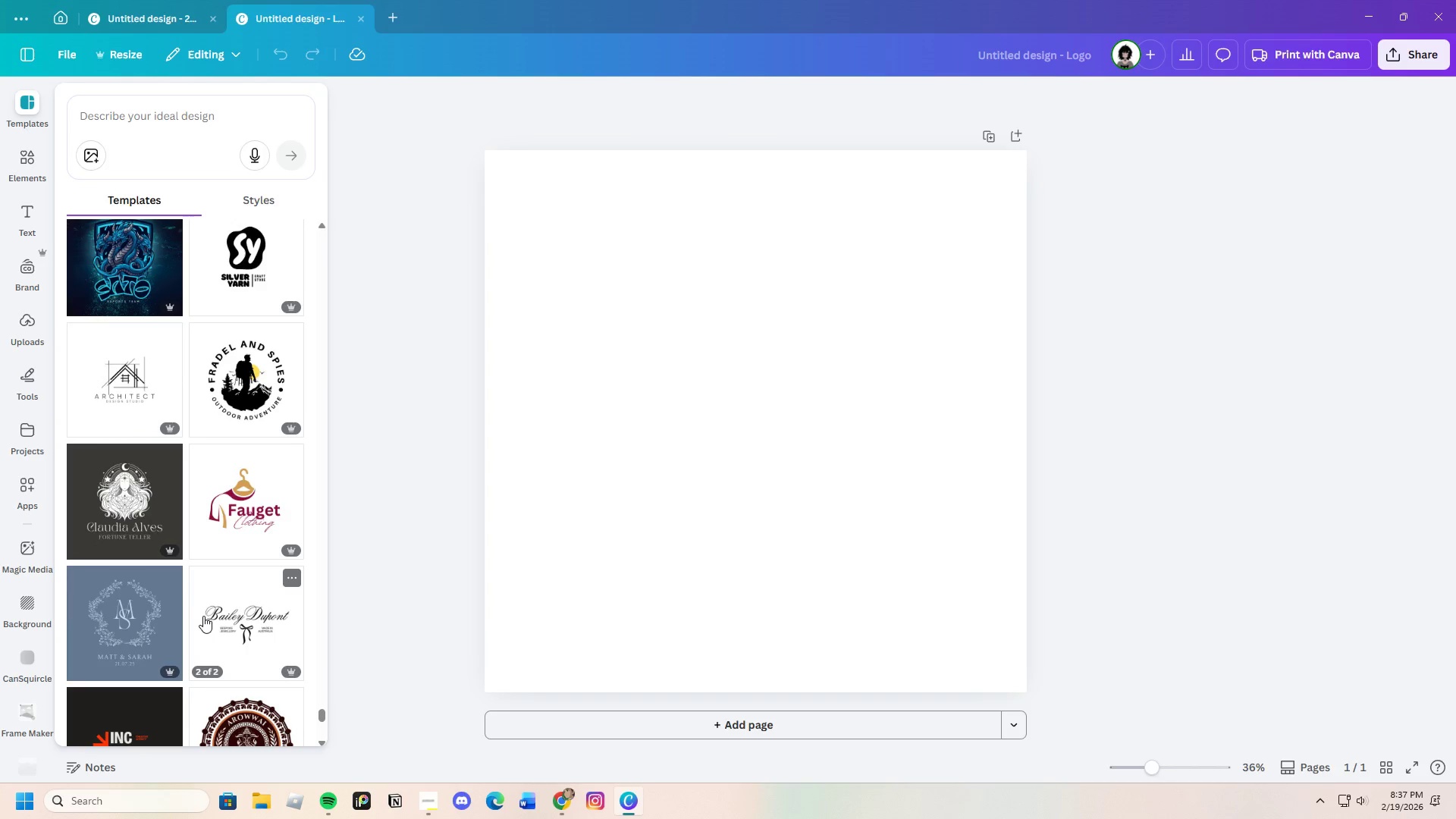 
scroll: coordinate [199, 607], scroll_direction: down, amount: 16.0
 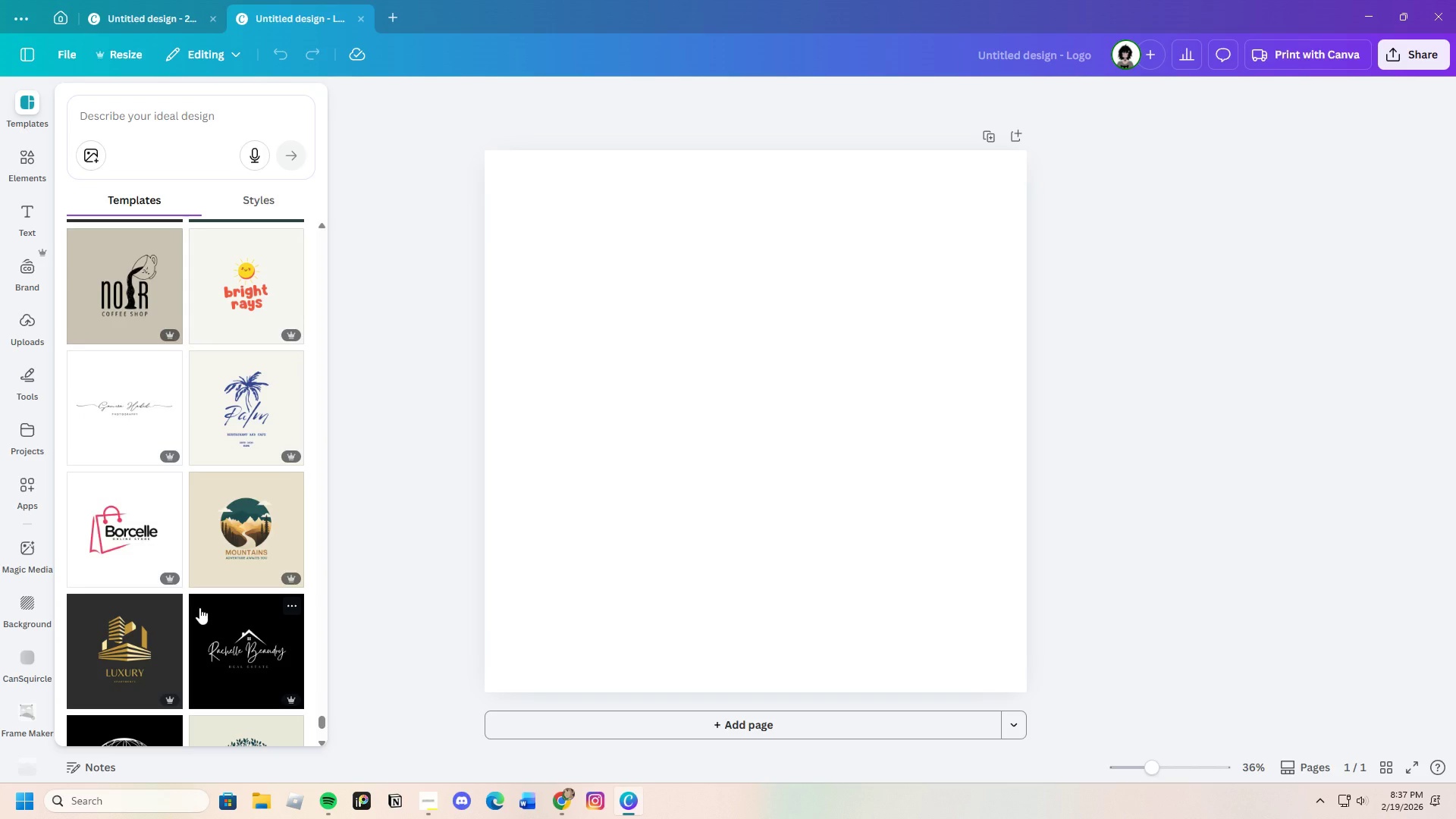 
scroll: coordinate [193, 620], scroll_direction: down, amount: 21.0
 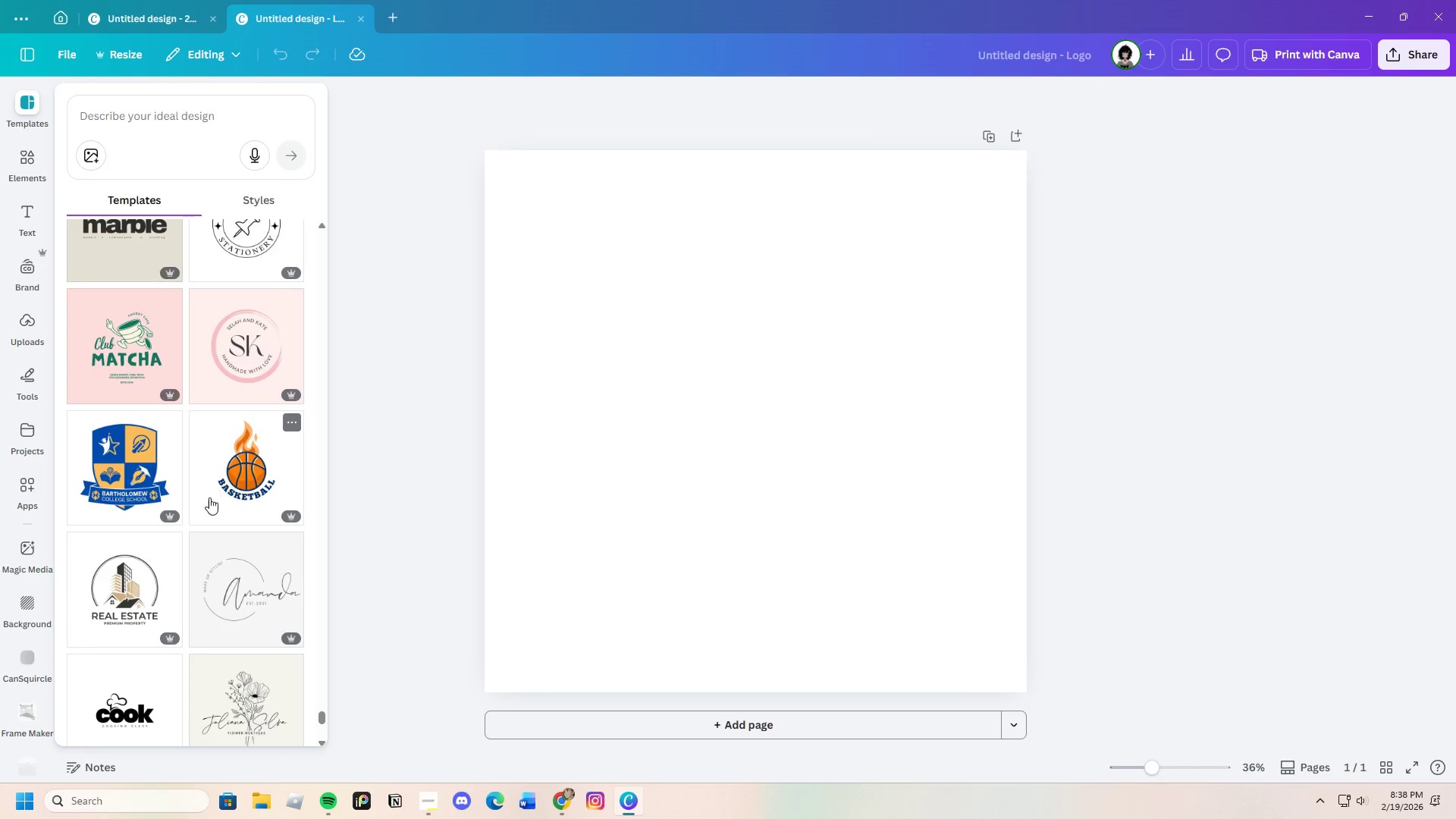 
scroll: coordinate [207, 651], scroll_direction: down, amount: 12.0
 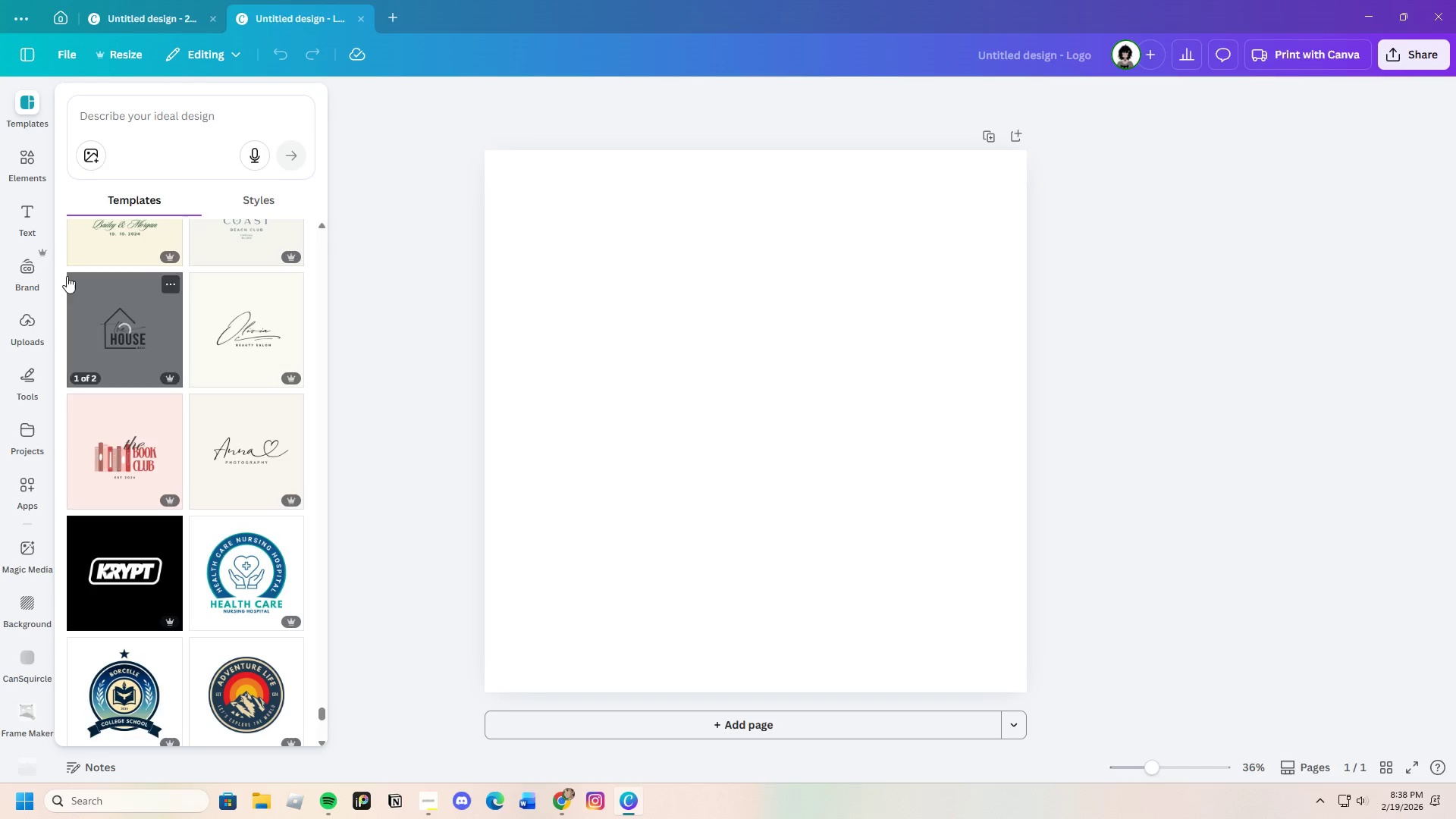 
left_click([163, 114])
 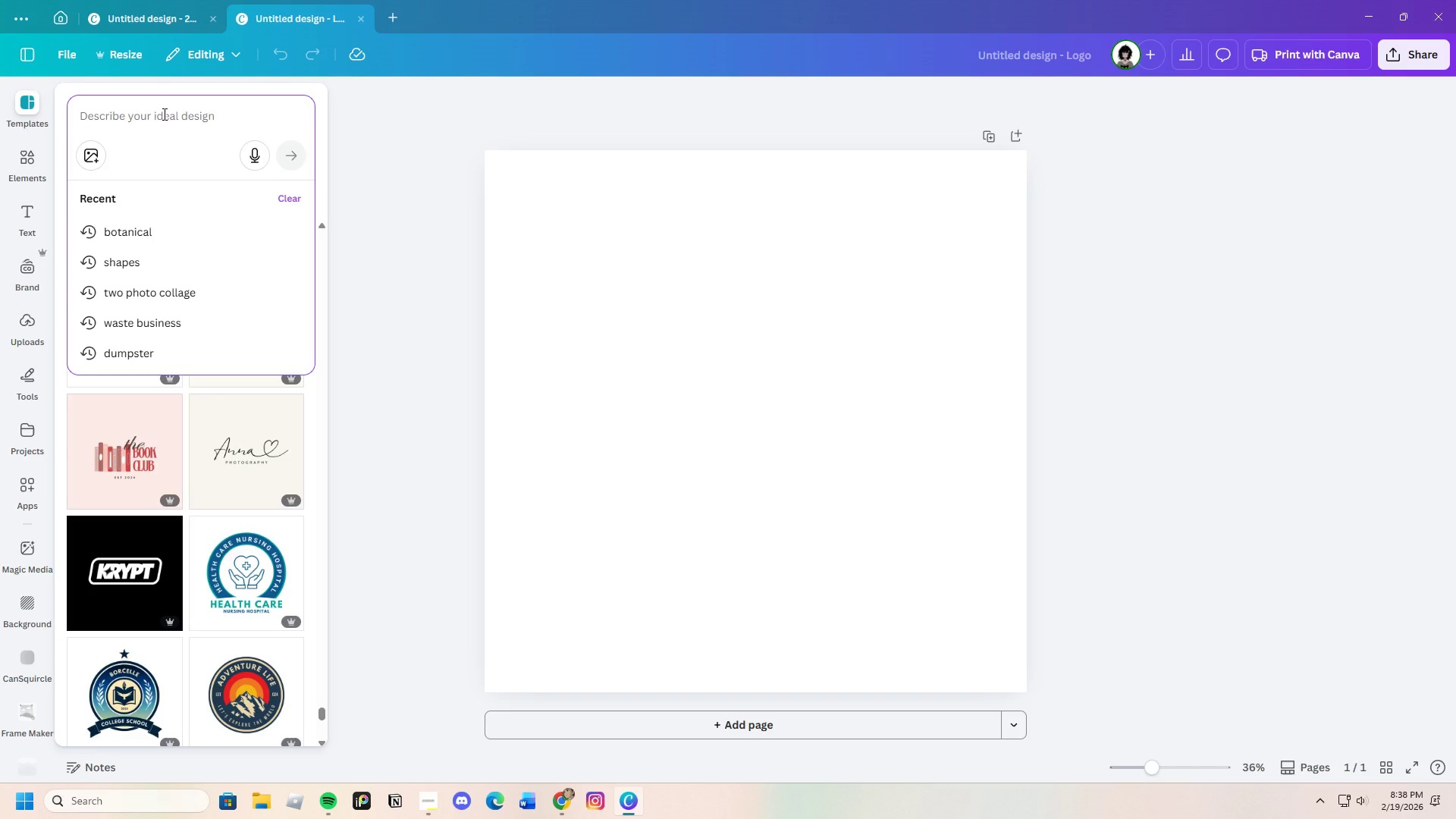 
type(Apex)
 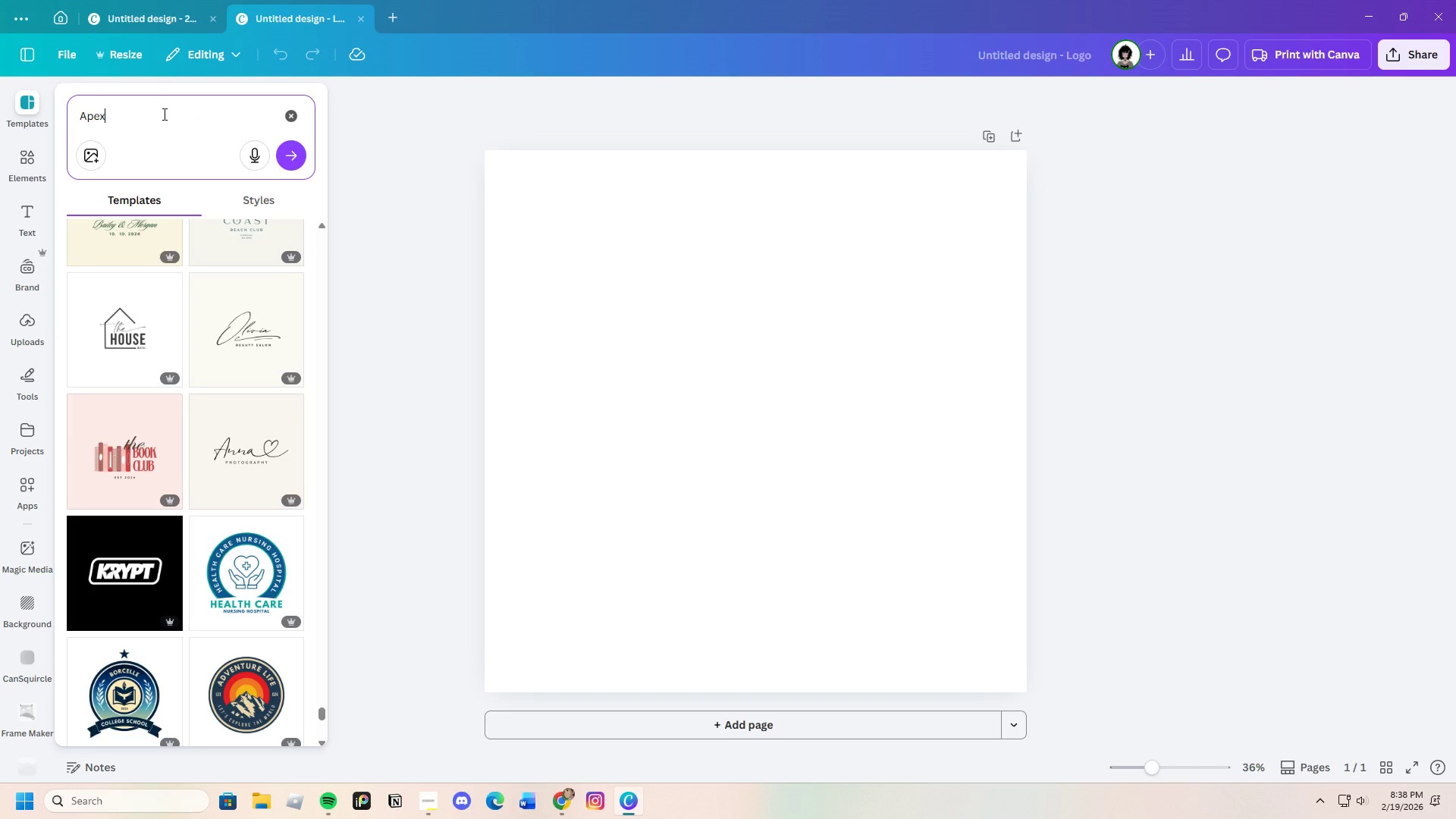 
key(Enter)
 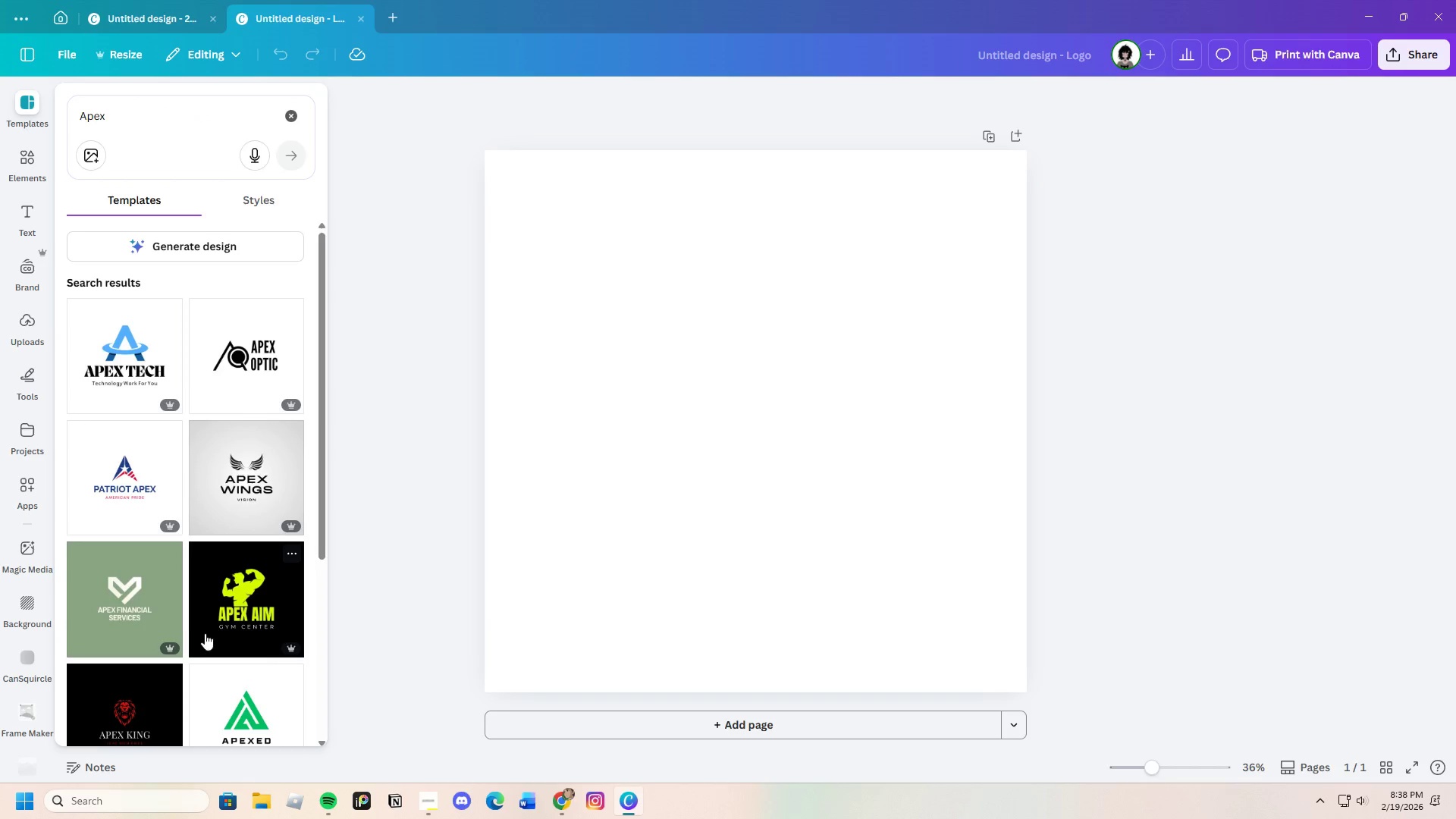 
scroll: coordinate [203, 612], scroll_direction: down, amount: 2.0
 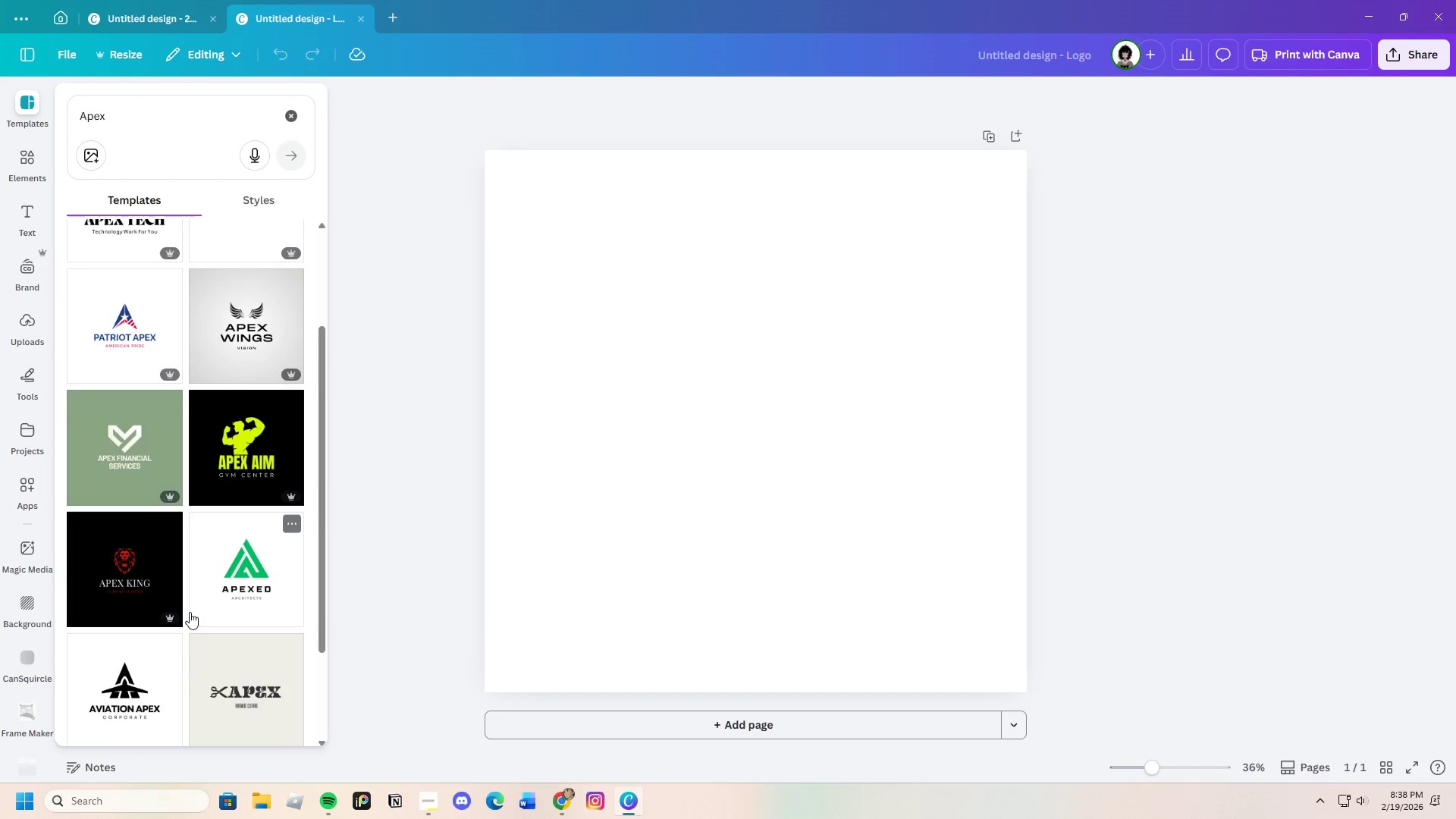 
mouse_move([174, 611])
 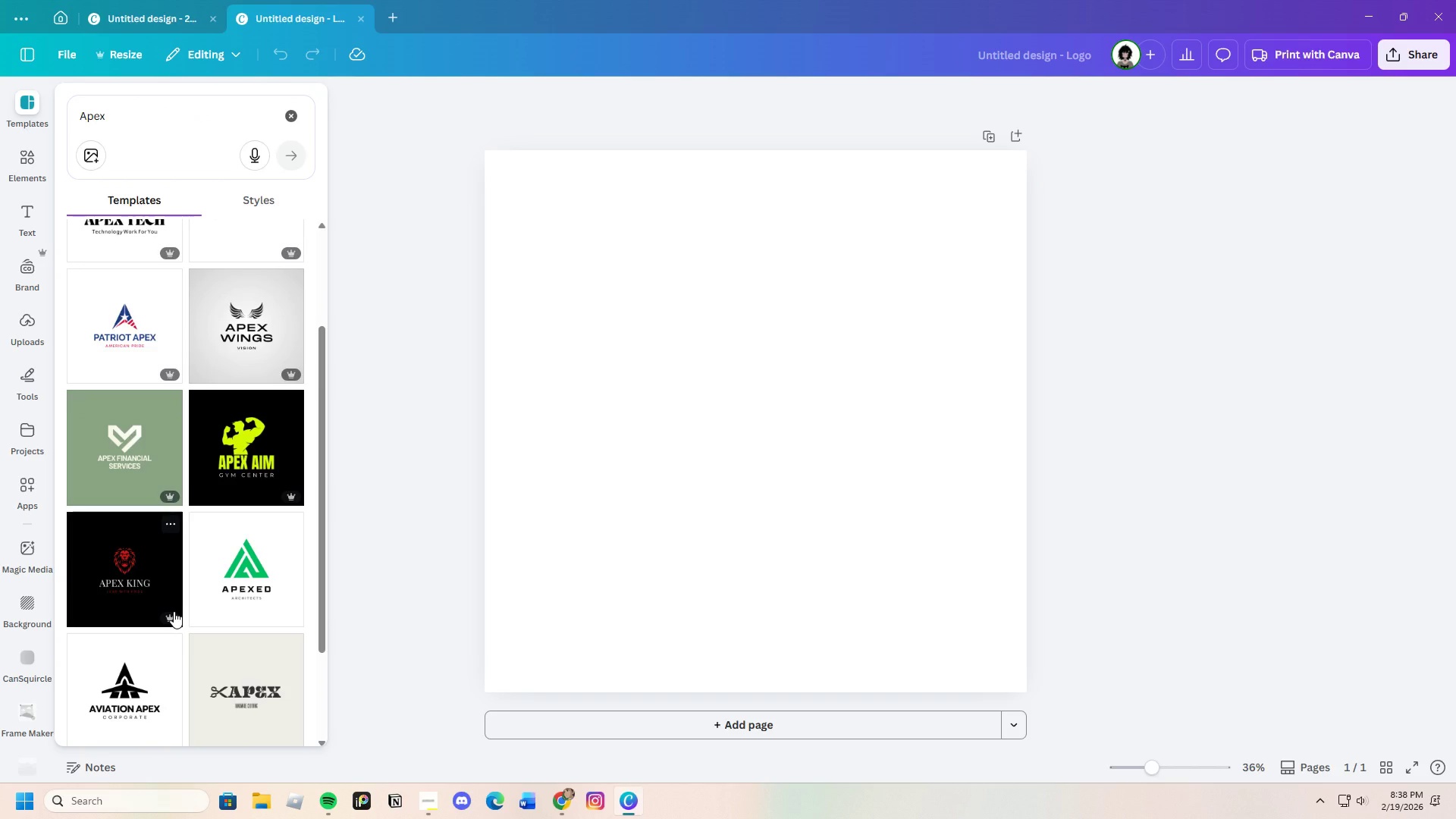 
scroll: coordinate [174, 611], scroll_direction: down, amount: 3.0
 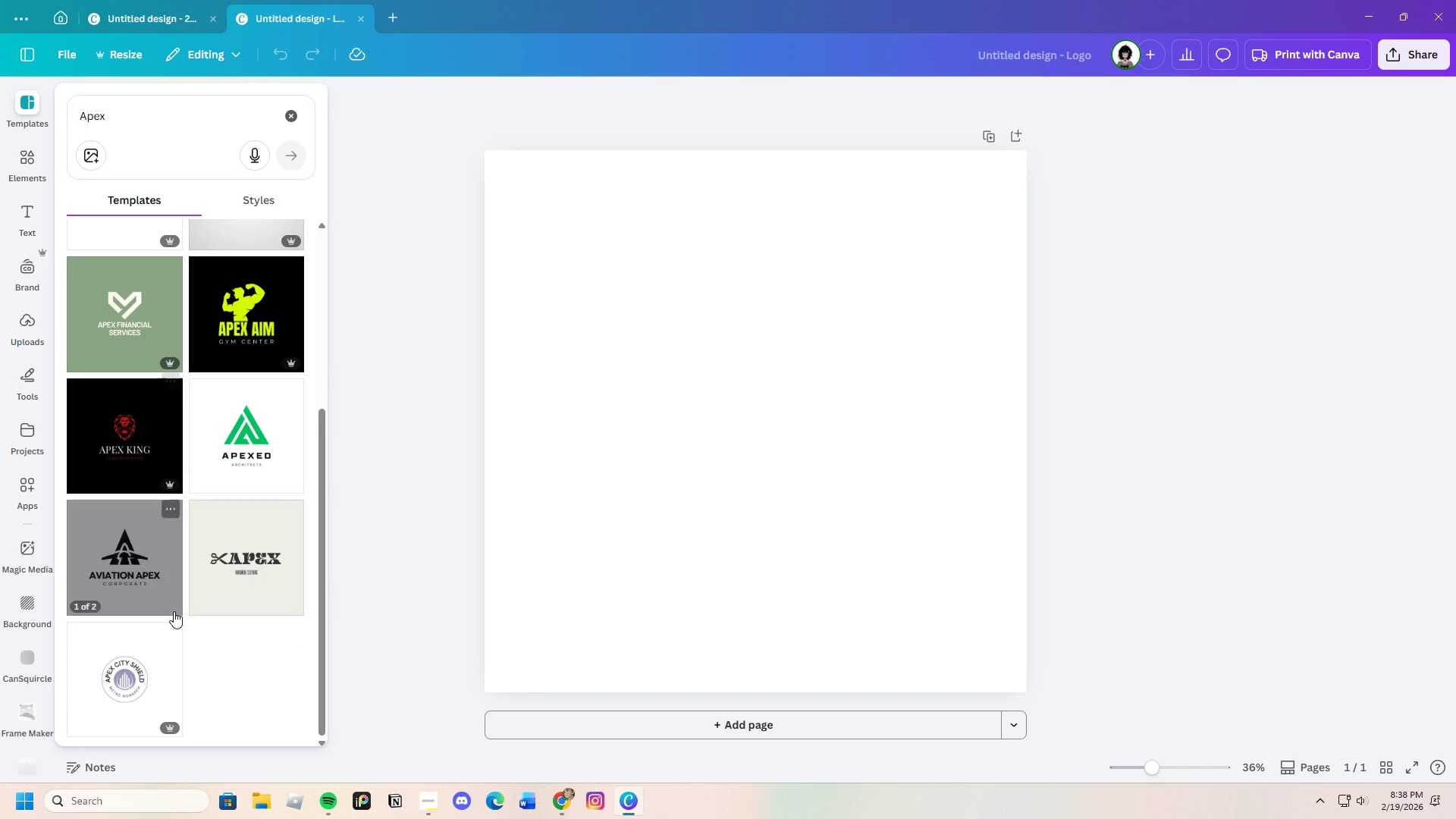 
scroll: coordinate [176, 604], scroll_direction: up, amount: 4.0
 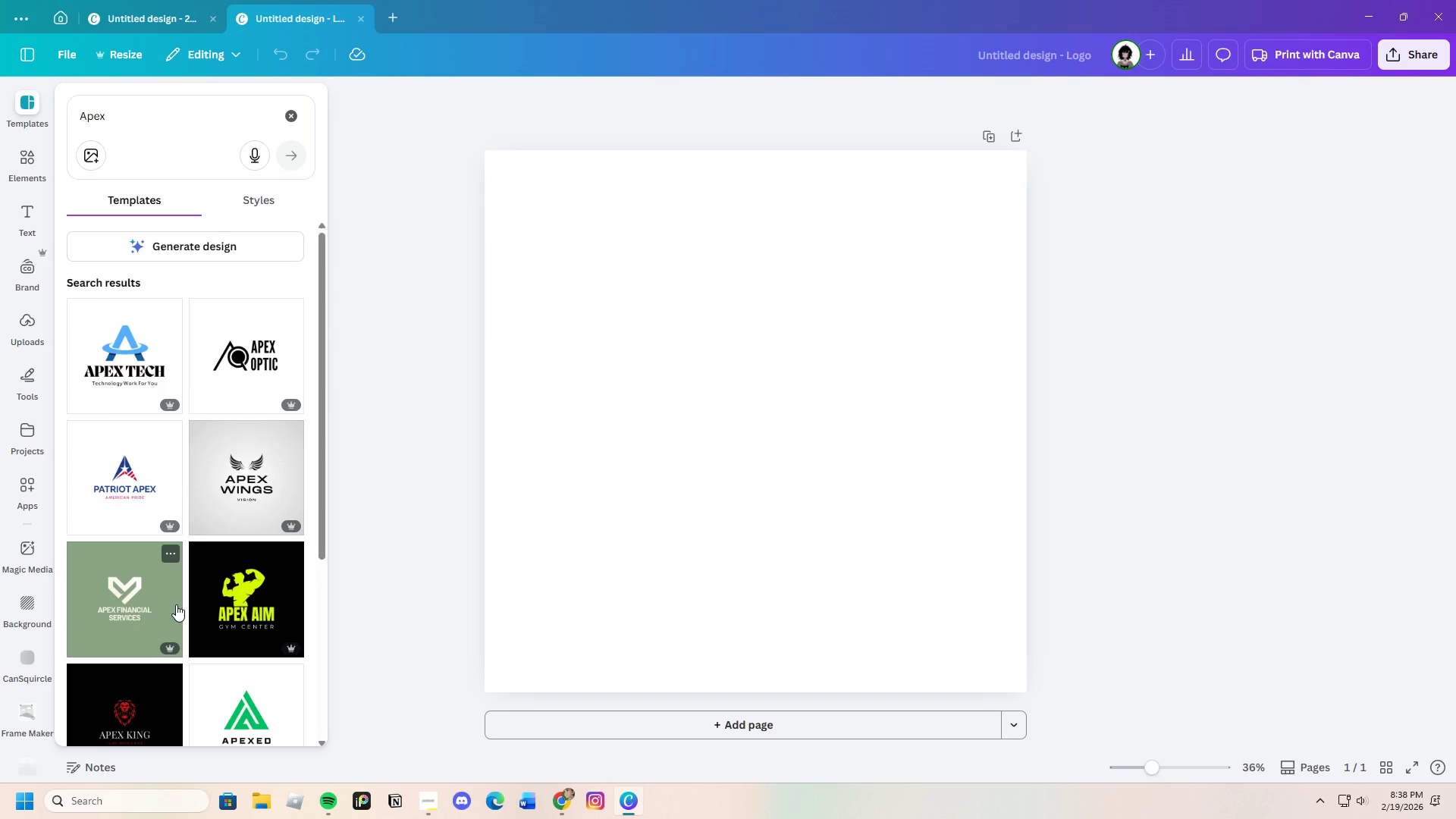 
wait(5.26)
 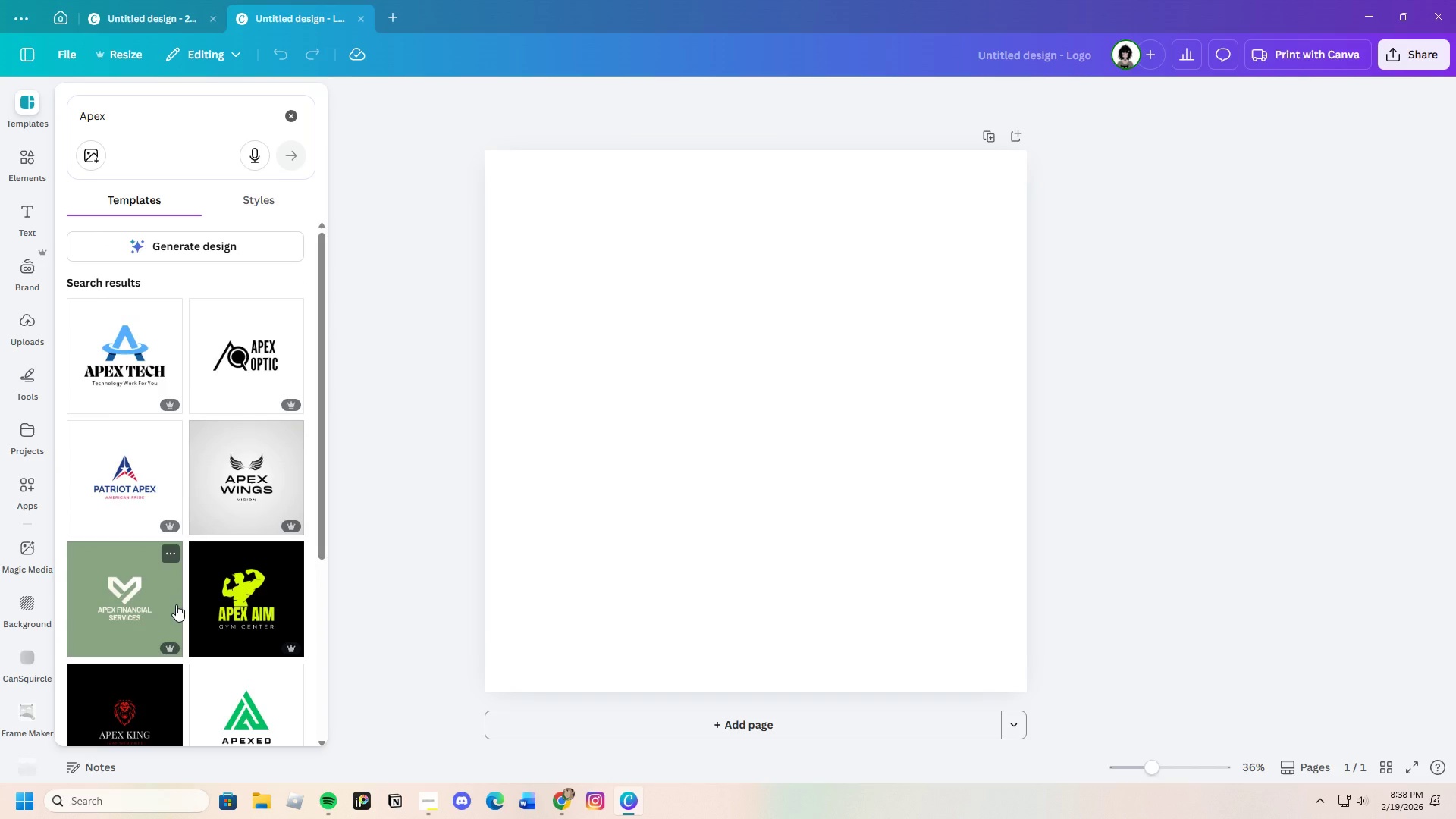 
scroll: coordinate [176, 604], scroll_direction: down, amount: 4.0
 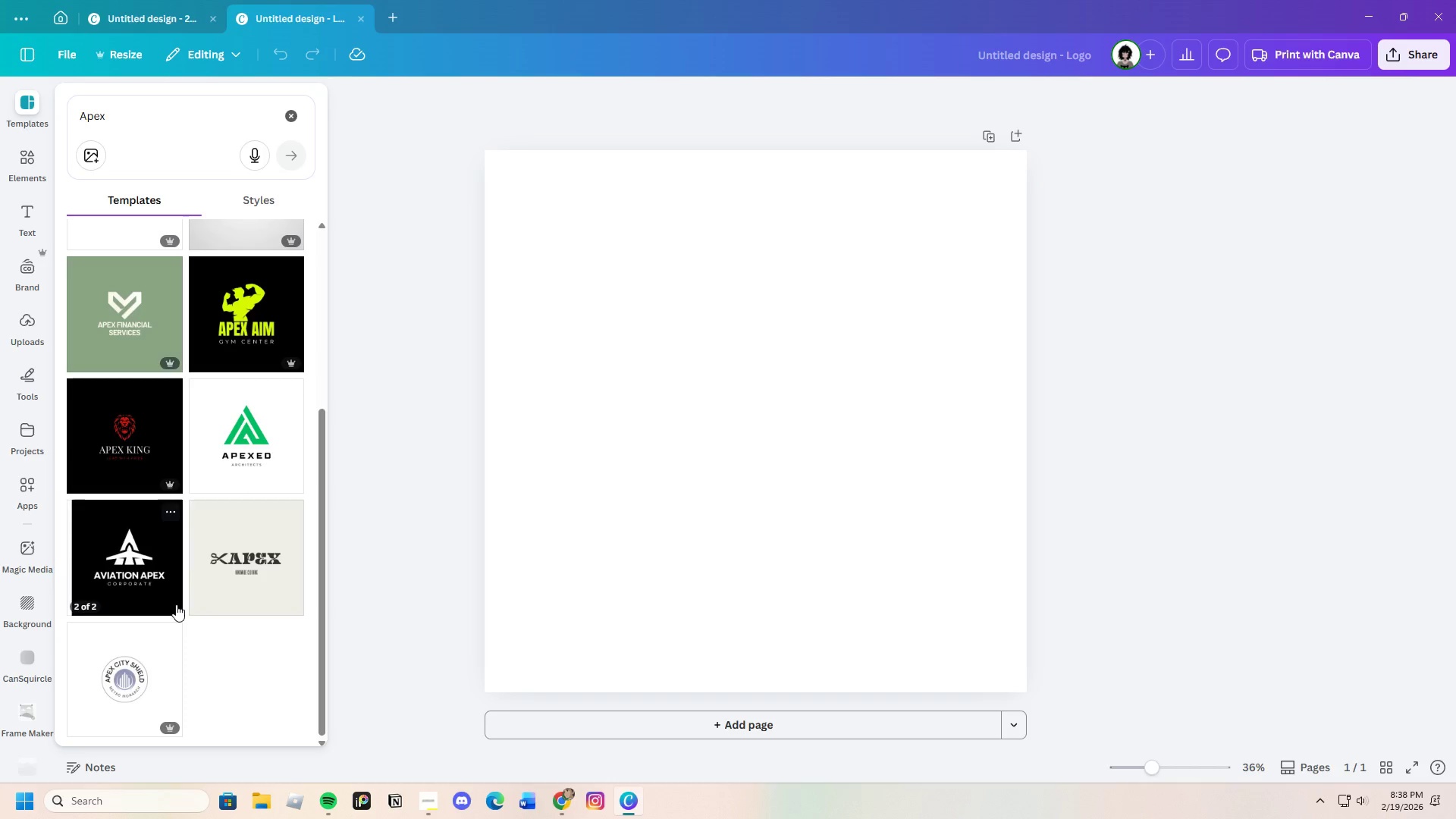 
scroll: coordinate [176, 604], scroll_direction: up, amount: 4.0
 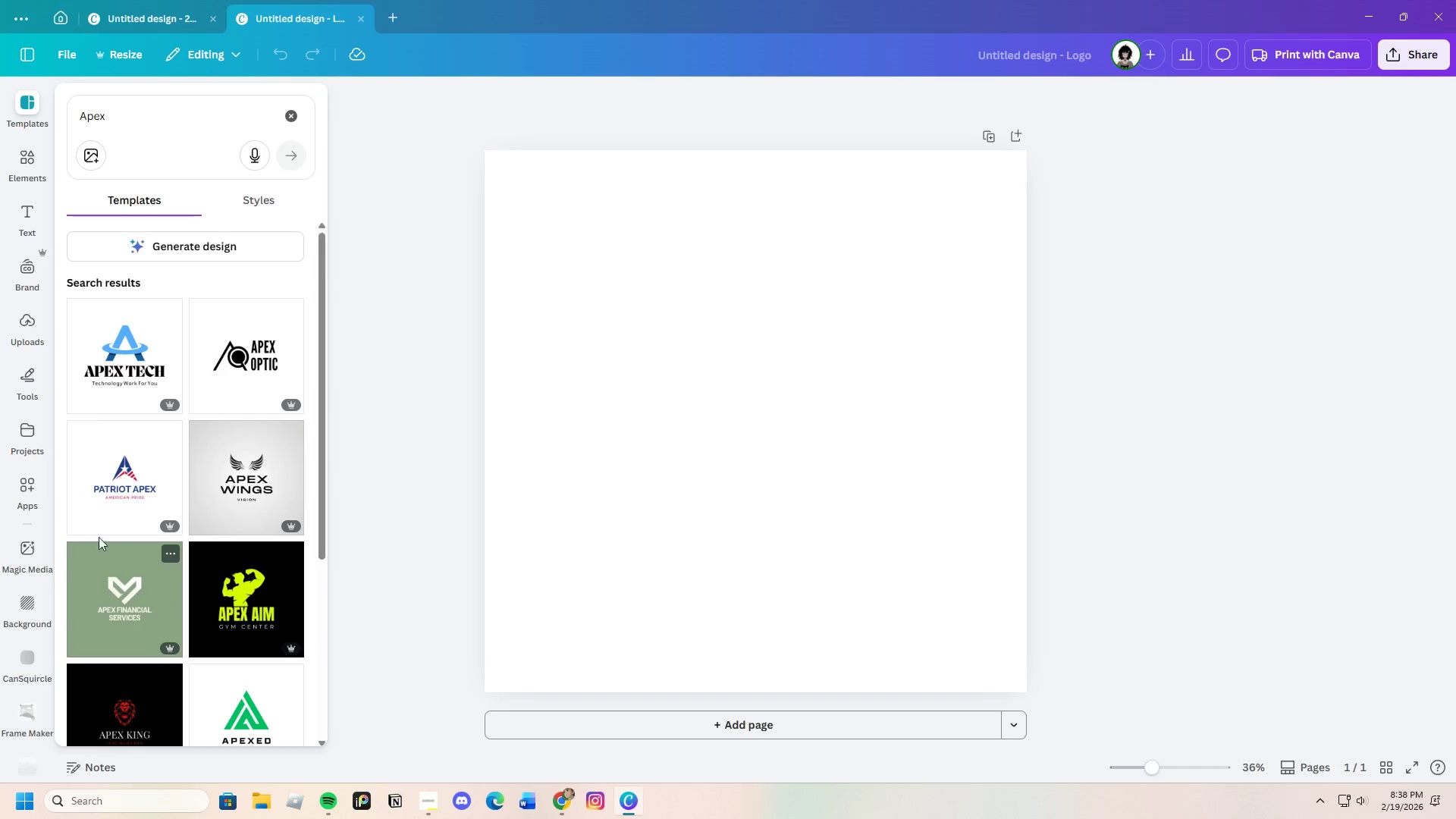 
left_click([121, 371])
 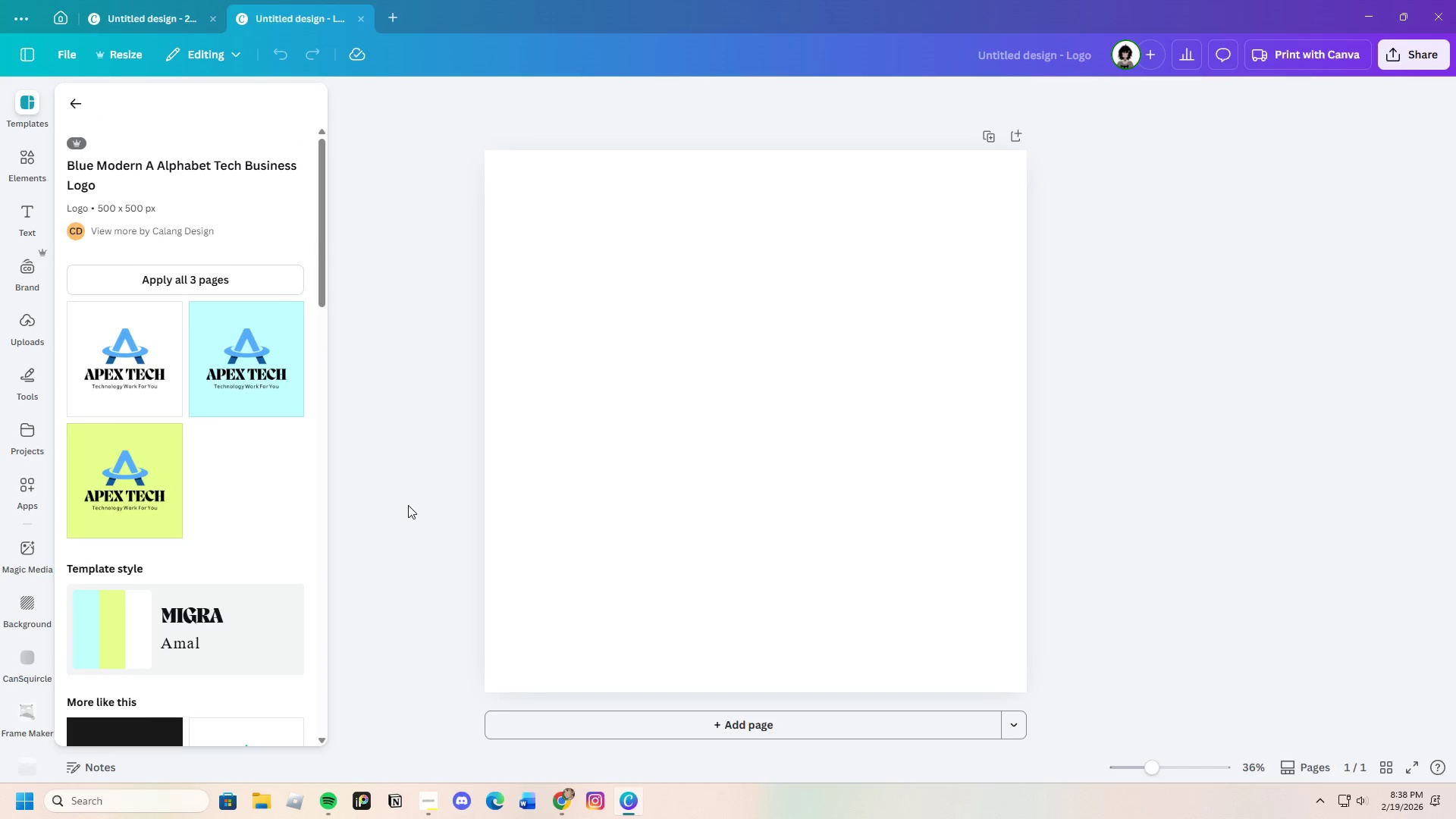 
left_click([119, 382])
 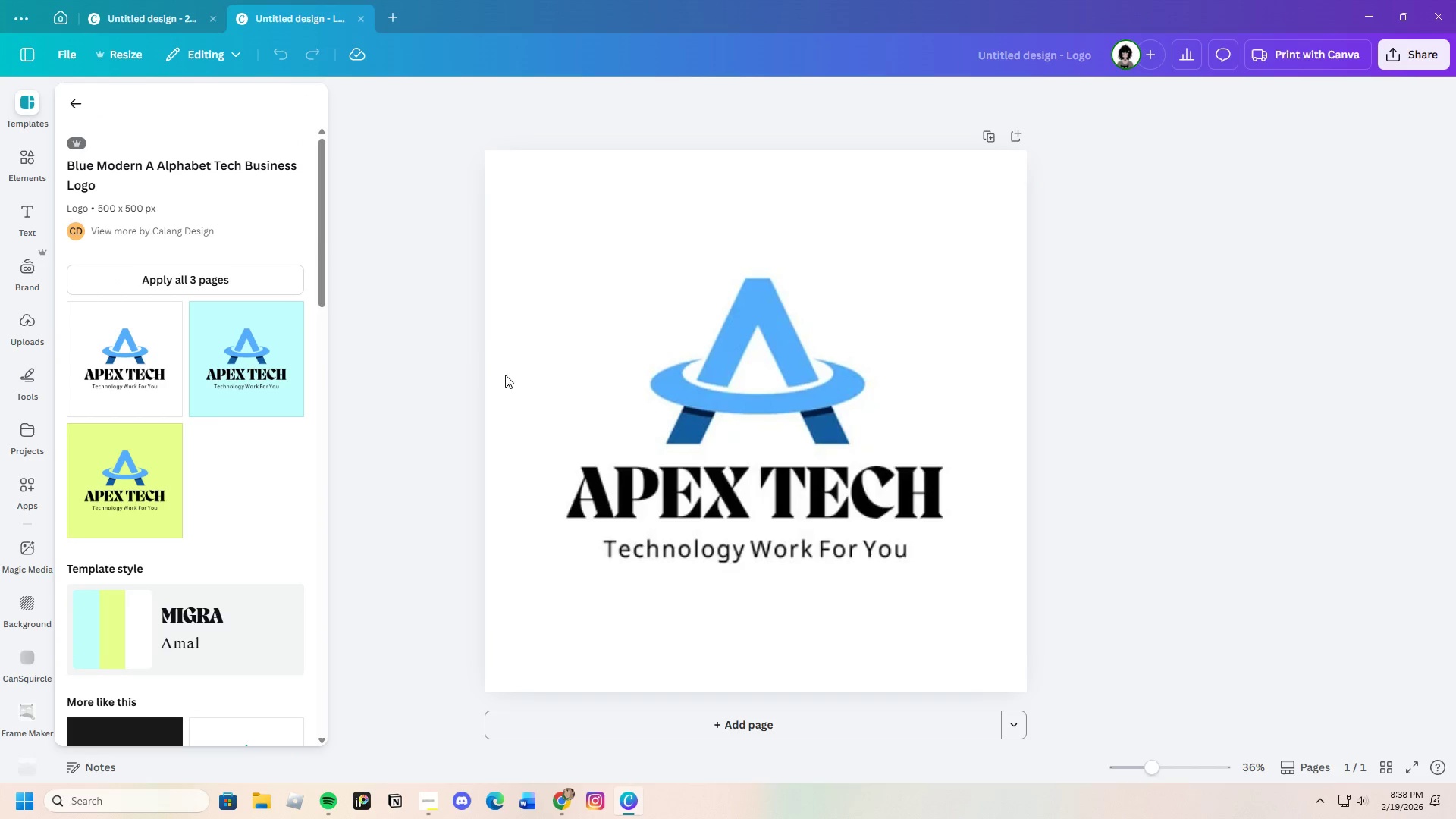 
left_click([472, 371])
 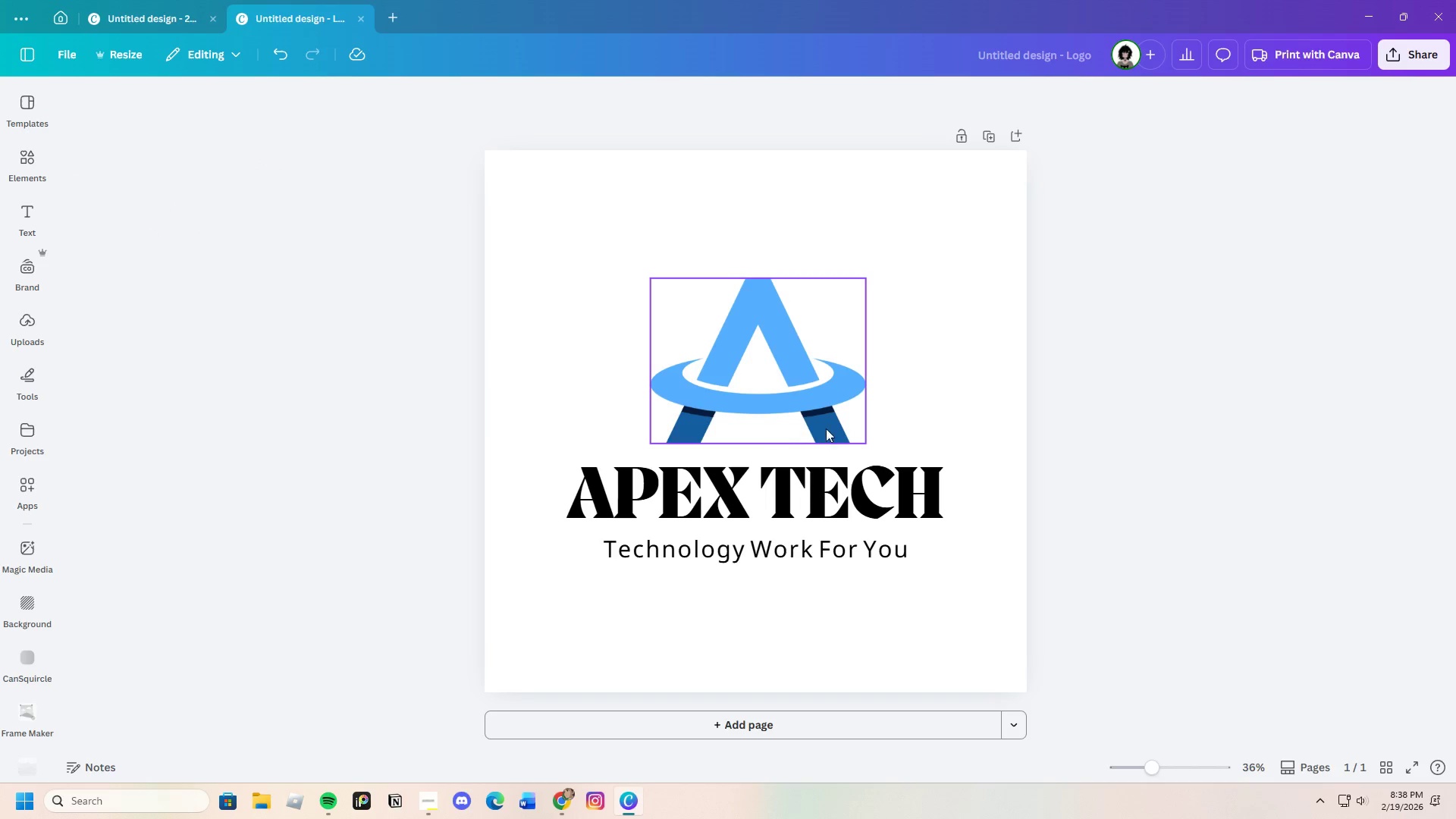 
left_click([827, 427])
 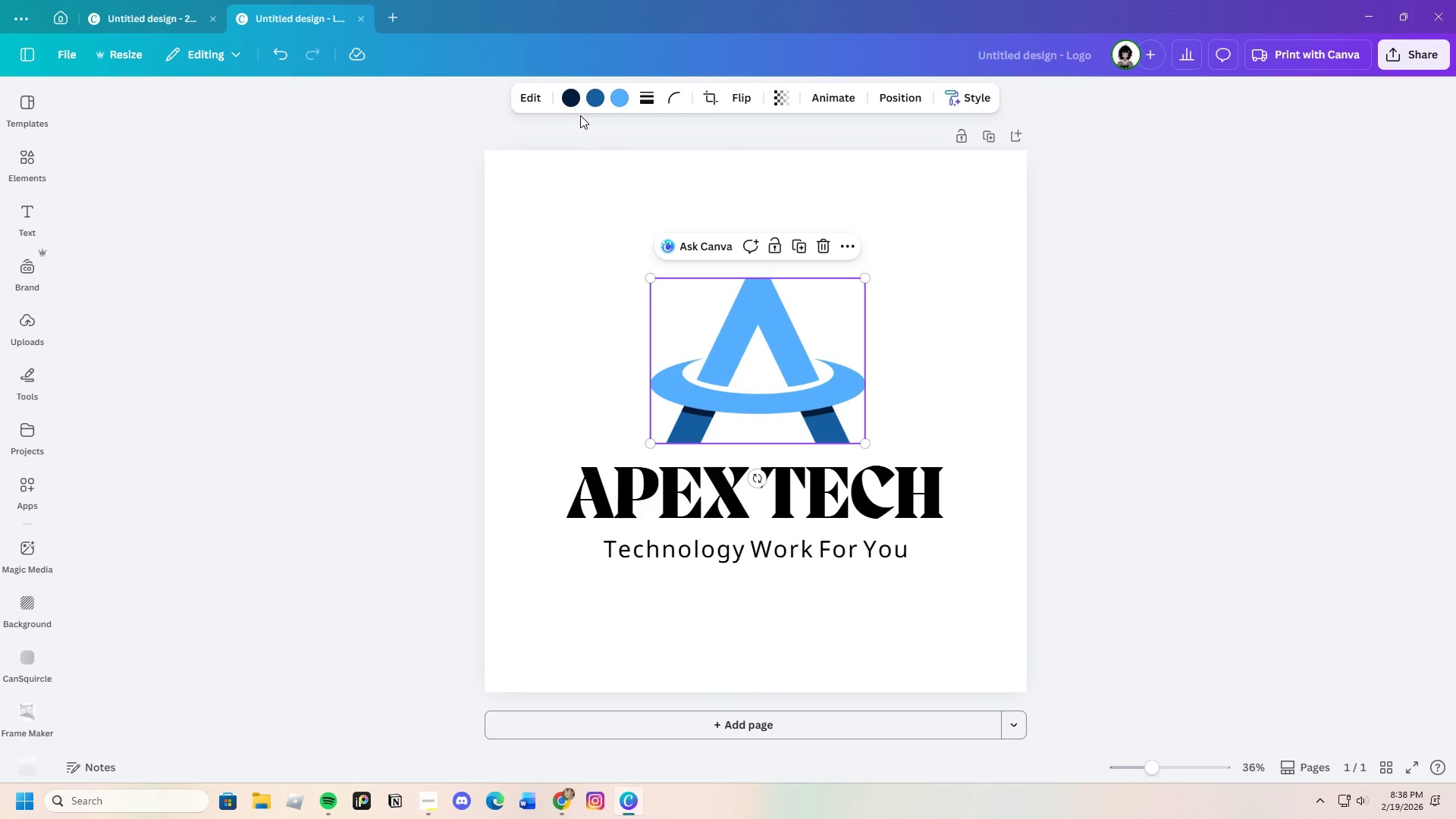 
left_click([578, 103])
 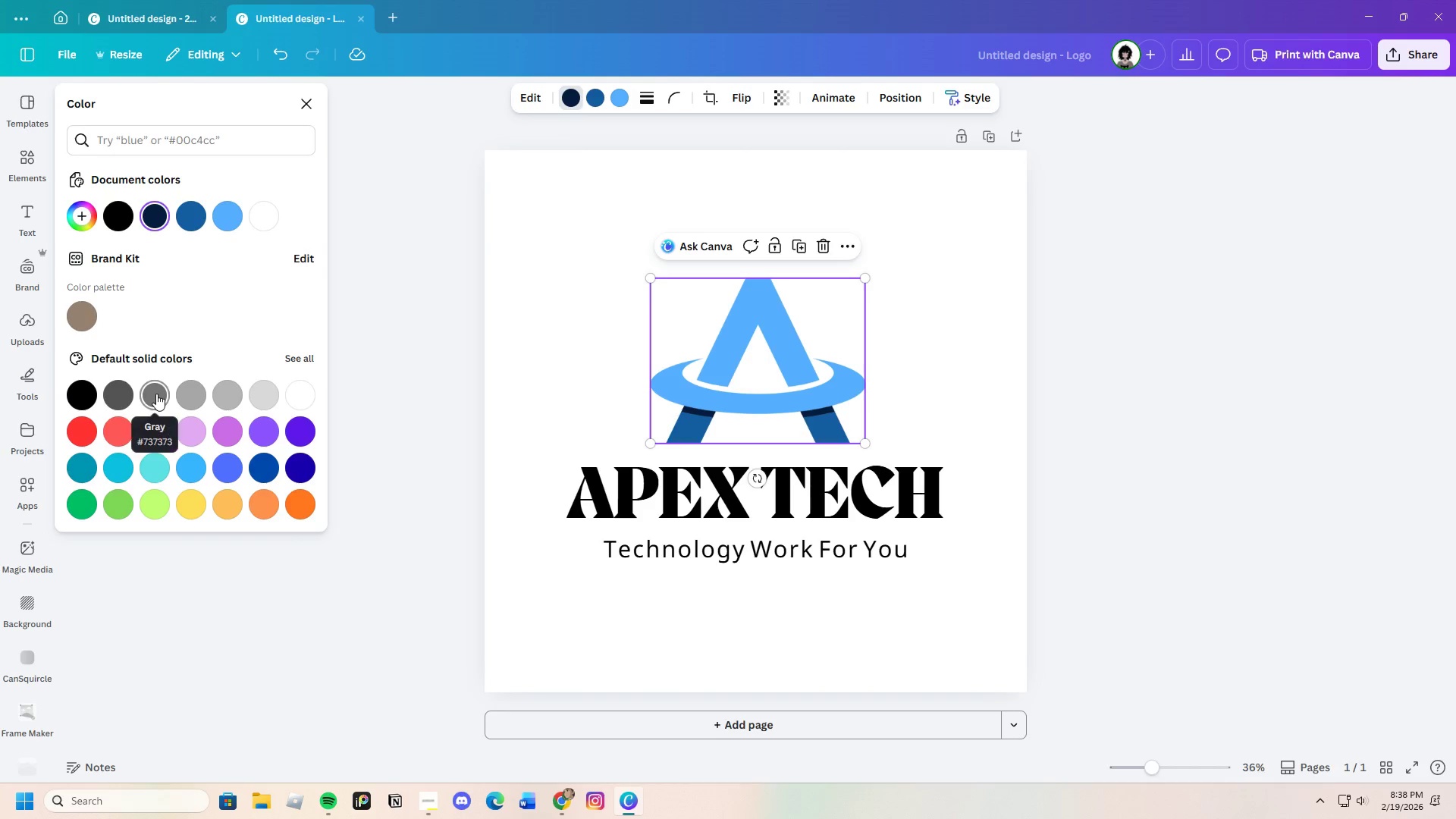 
left_click([93, 202])
 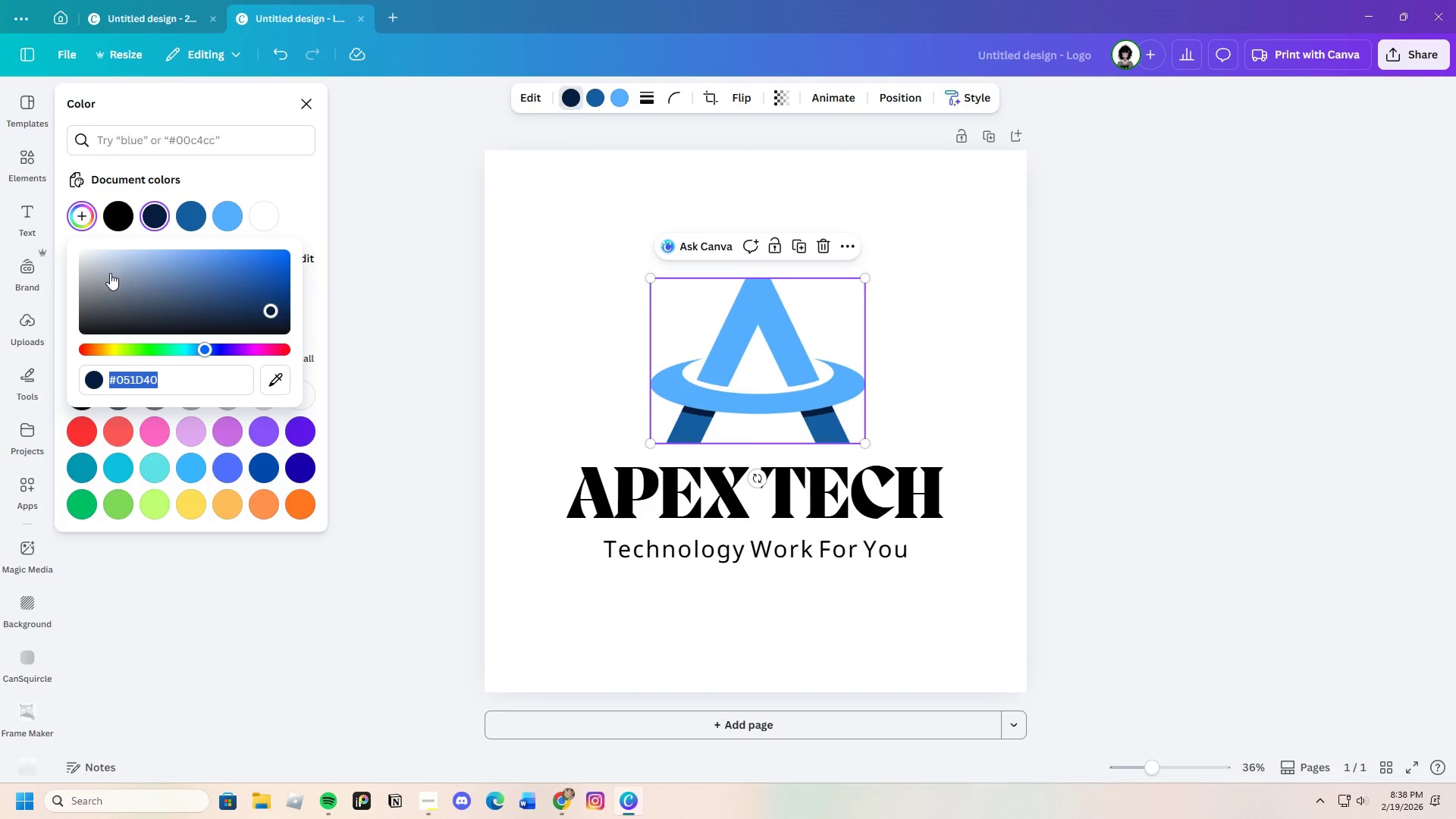 
left_click_drag(start_coordinate=[113, 271], to_coordinate=[134, 293])
 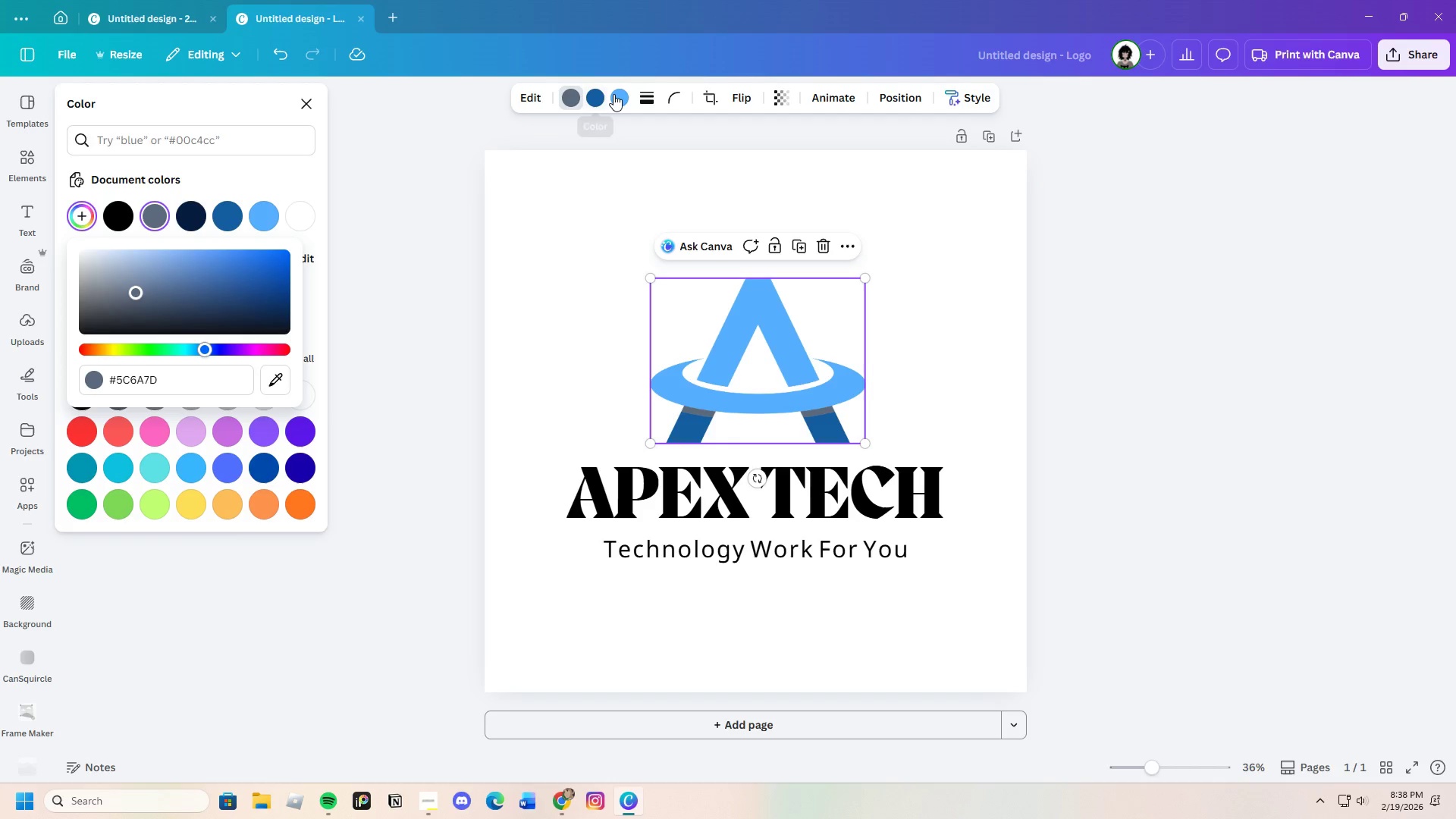 
left_click([615, 94])
 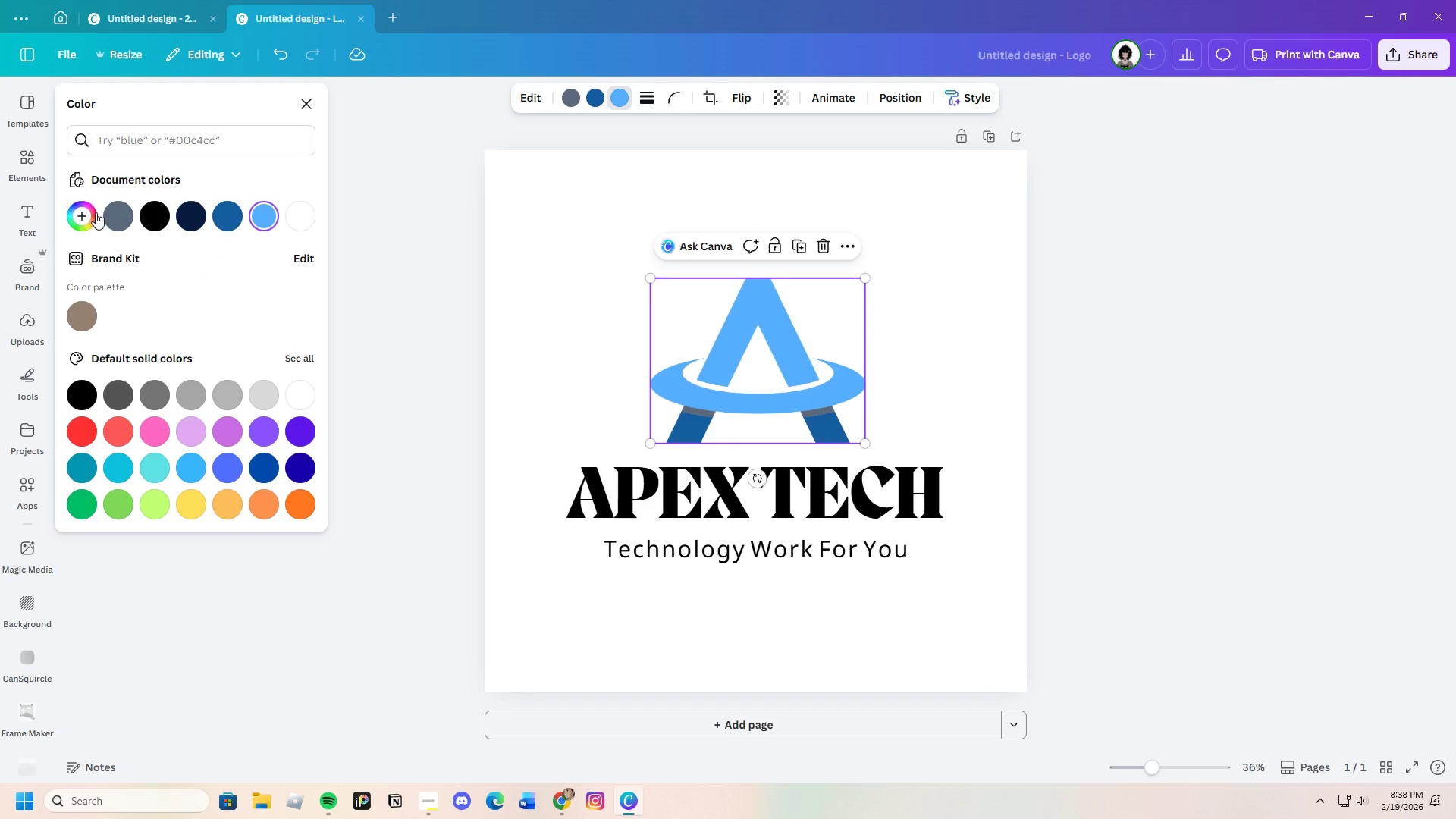 
left_click_drag(start_coordinate=[105, 203], to_coordinate=[102, 204])
 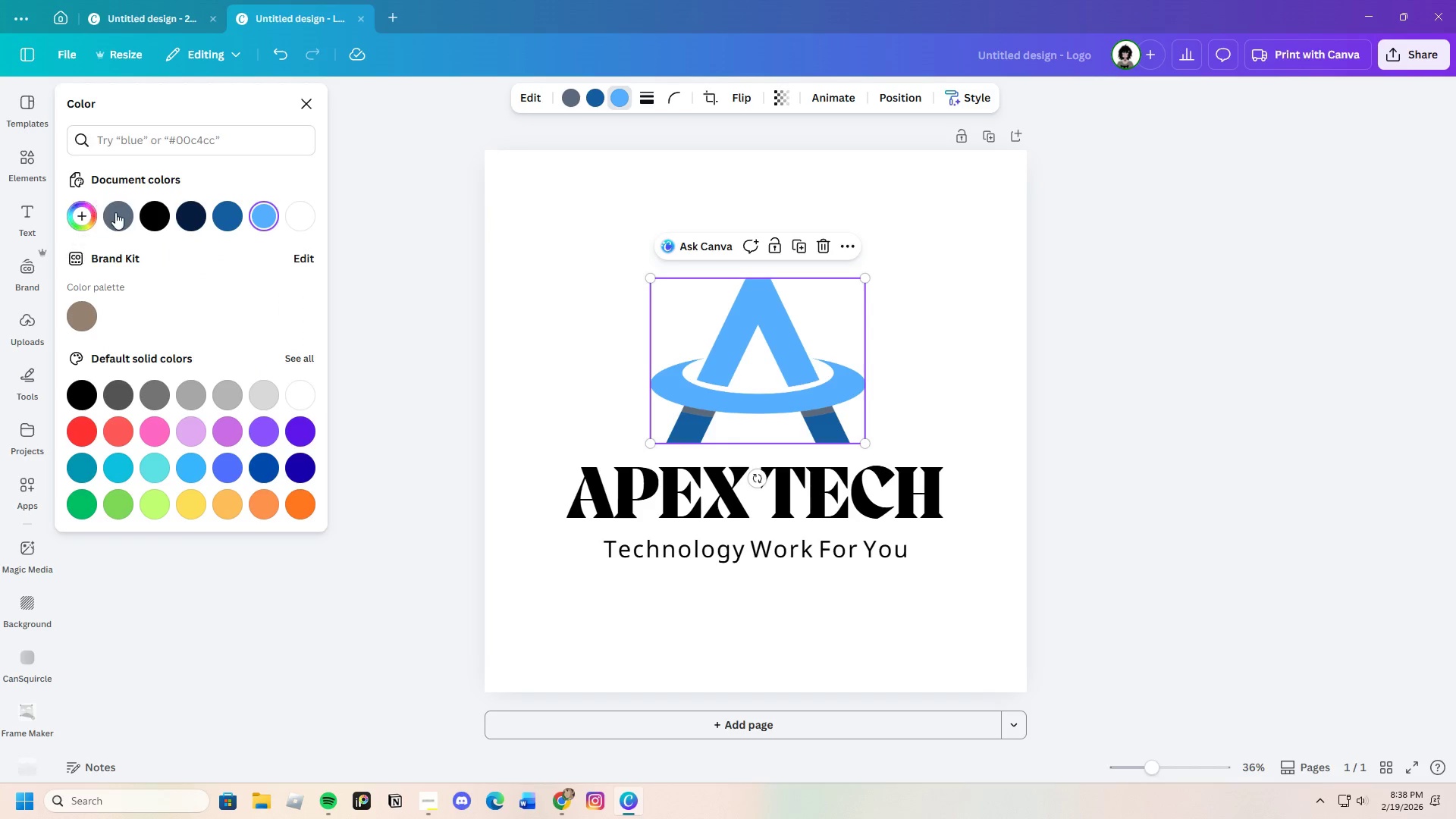 
left_click([117, 213])
 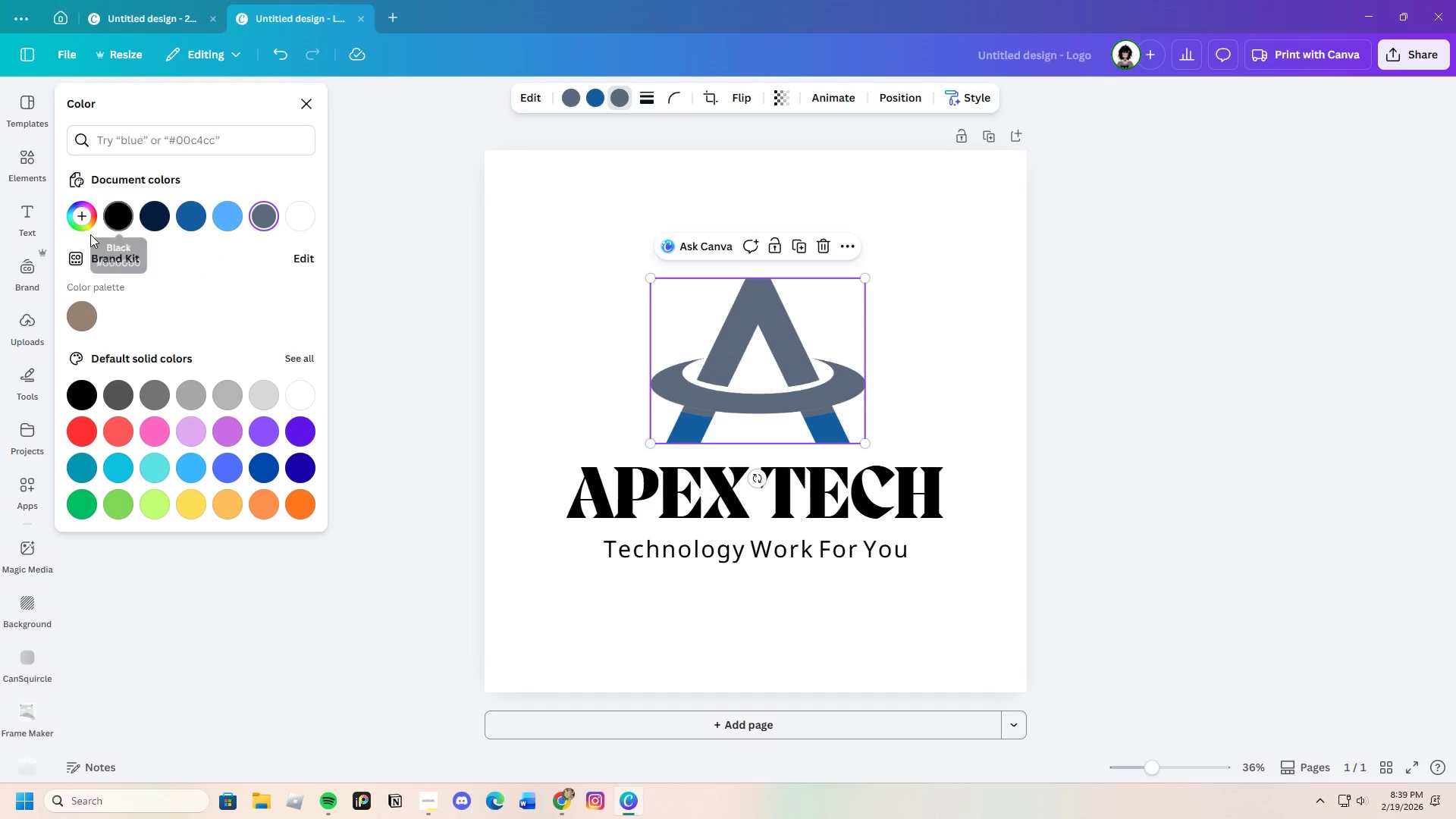 
left_click([85, 220])
 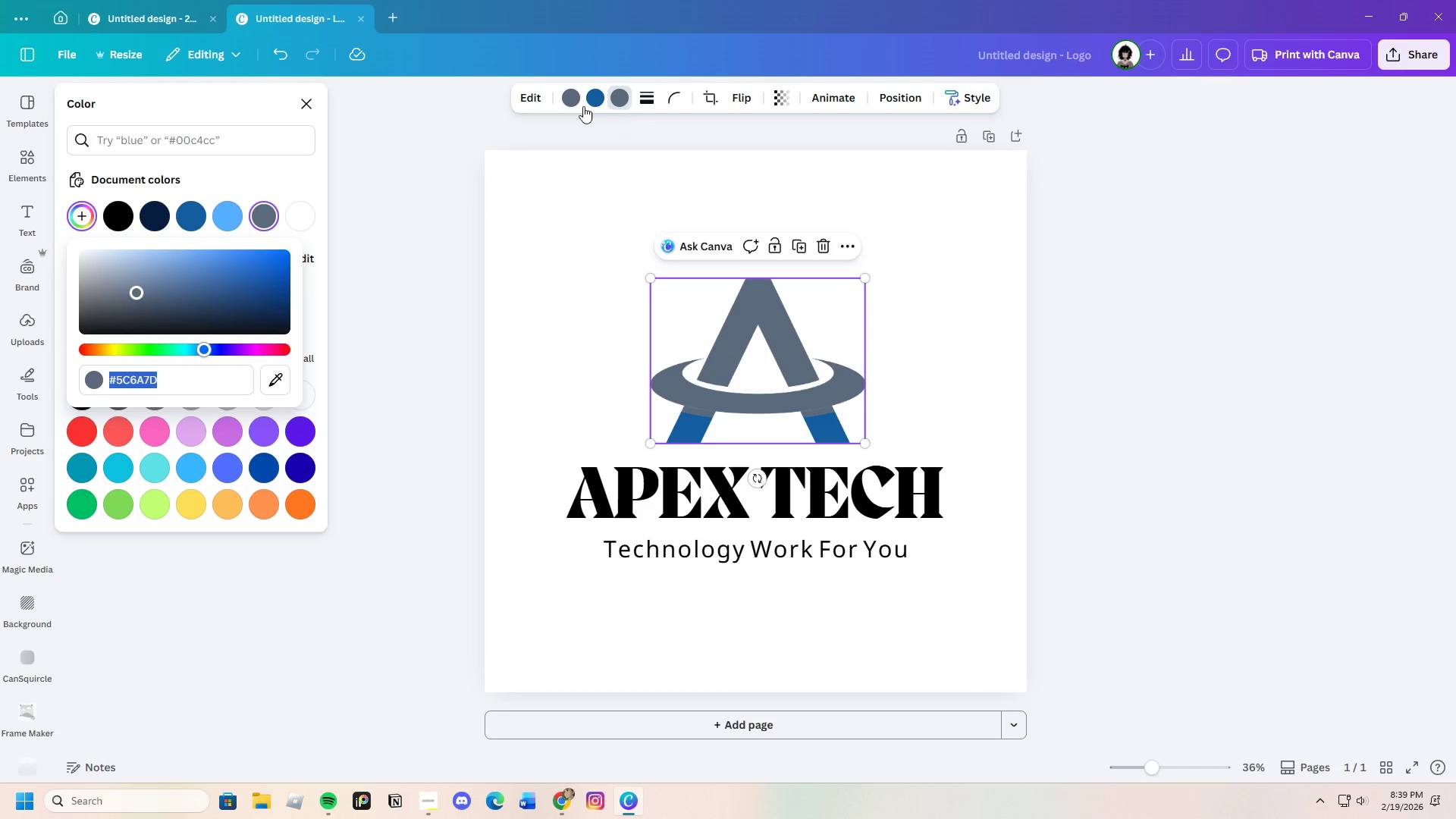 
left_click([594, 99])
 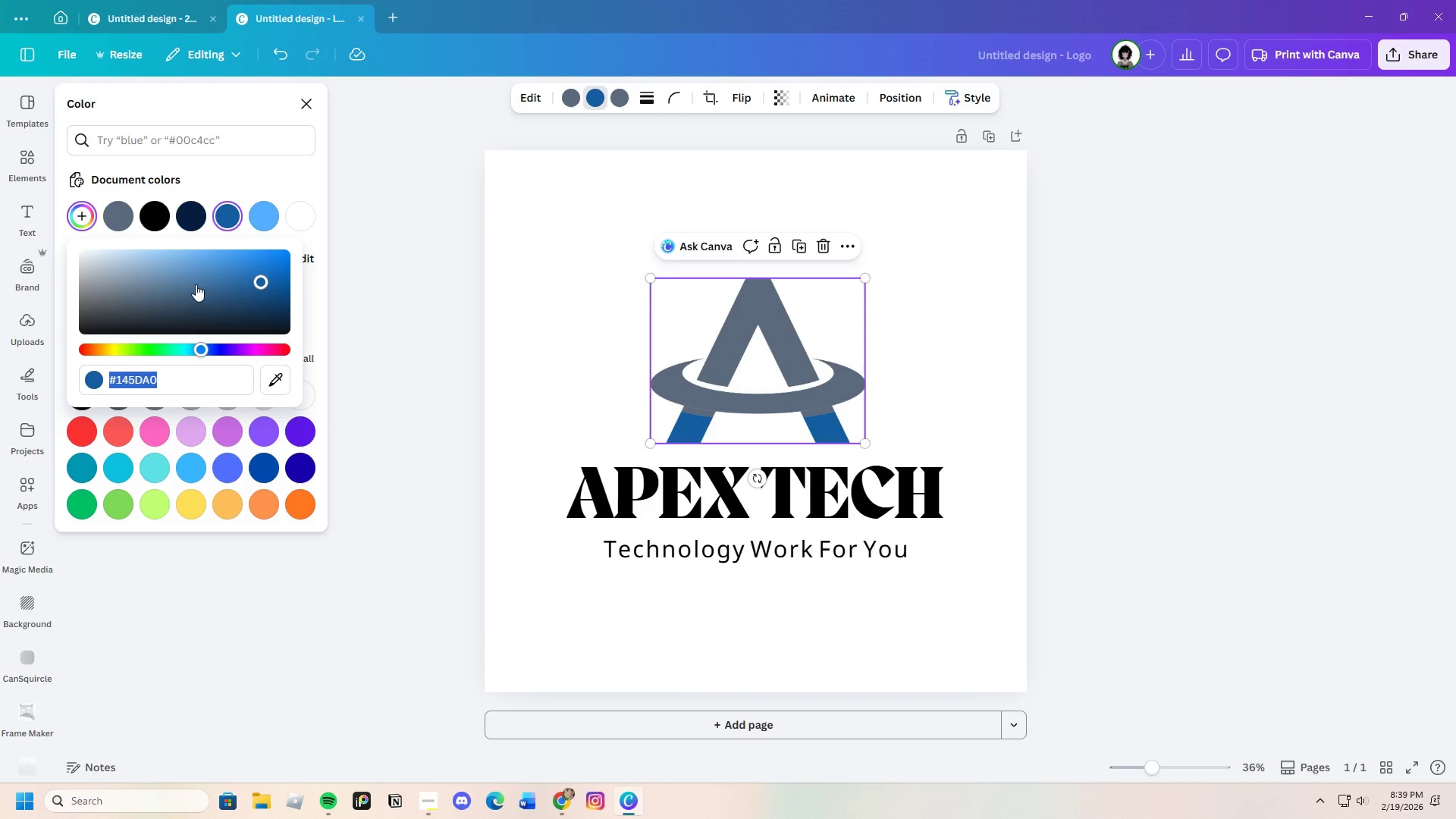 
left_click_drag(start_coordinate=[256, 285], to_coordinate=[192, 294])
 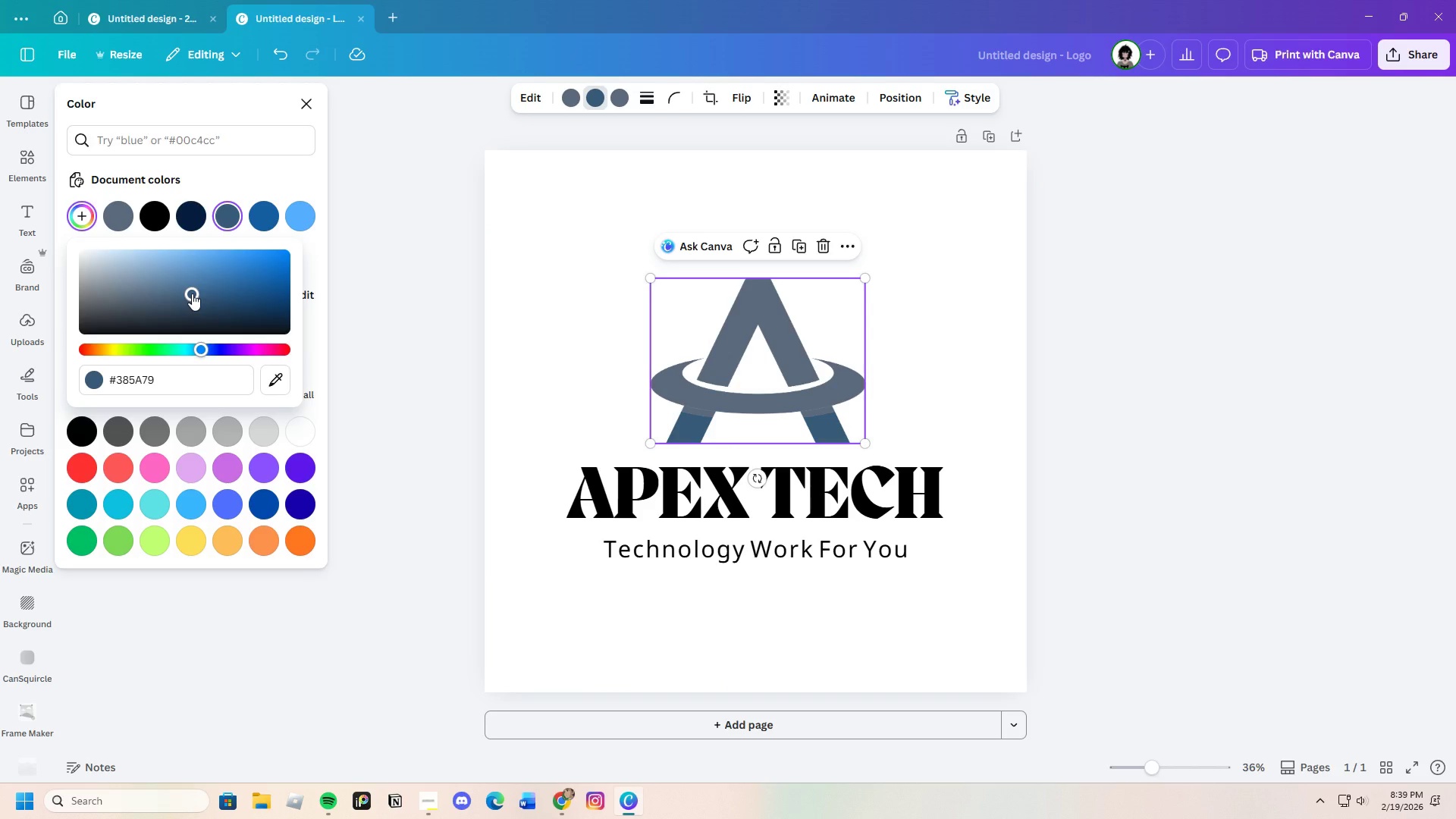 
left_click_drag(start_coordinate=[192, 293], to_coordinate=[203, 314])
 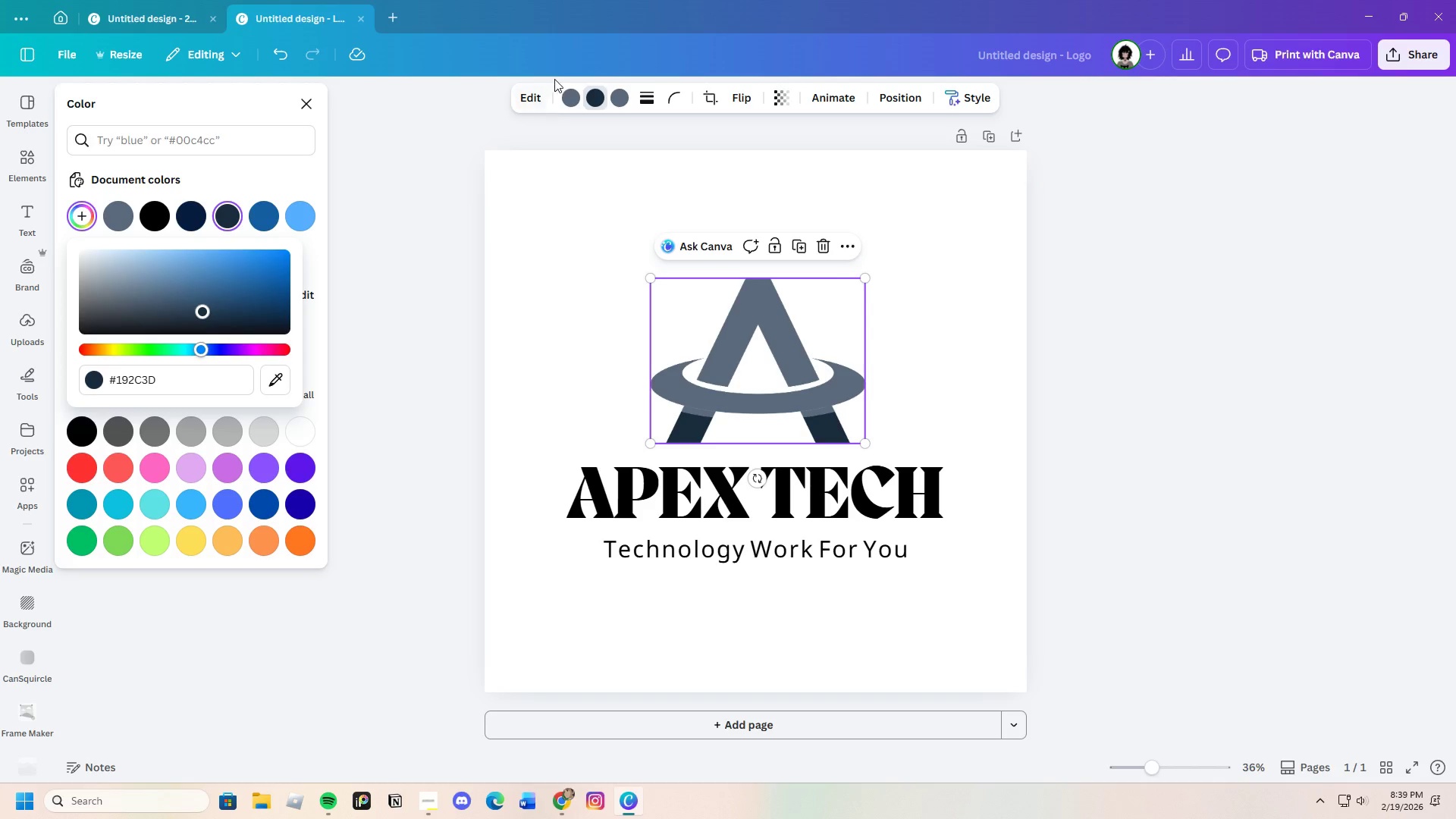 
left_click([573, 96])
 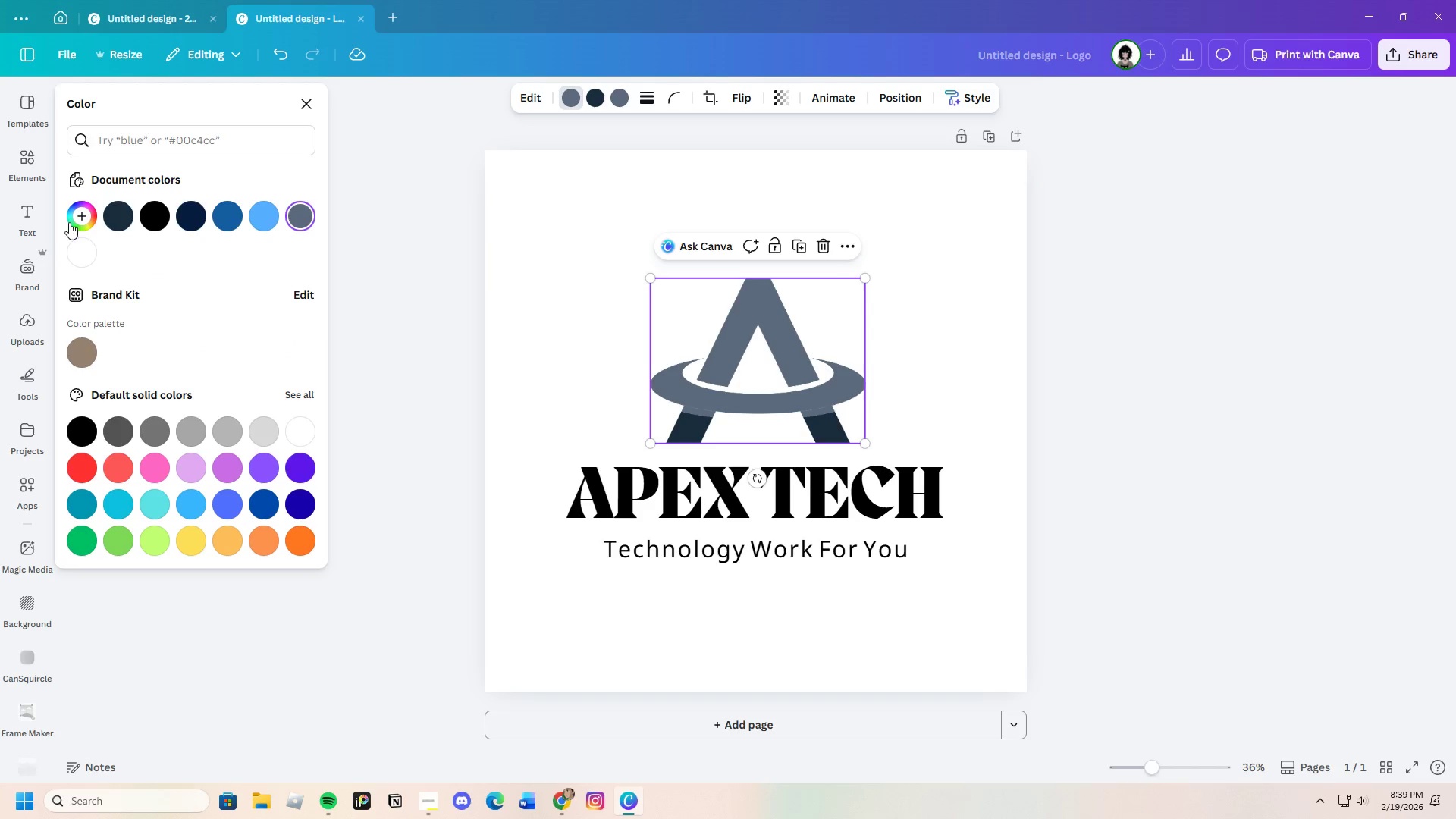 
left_click([74, 215])
 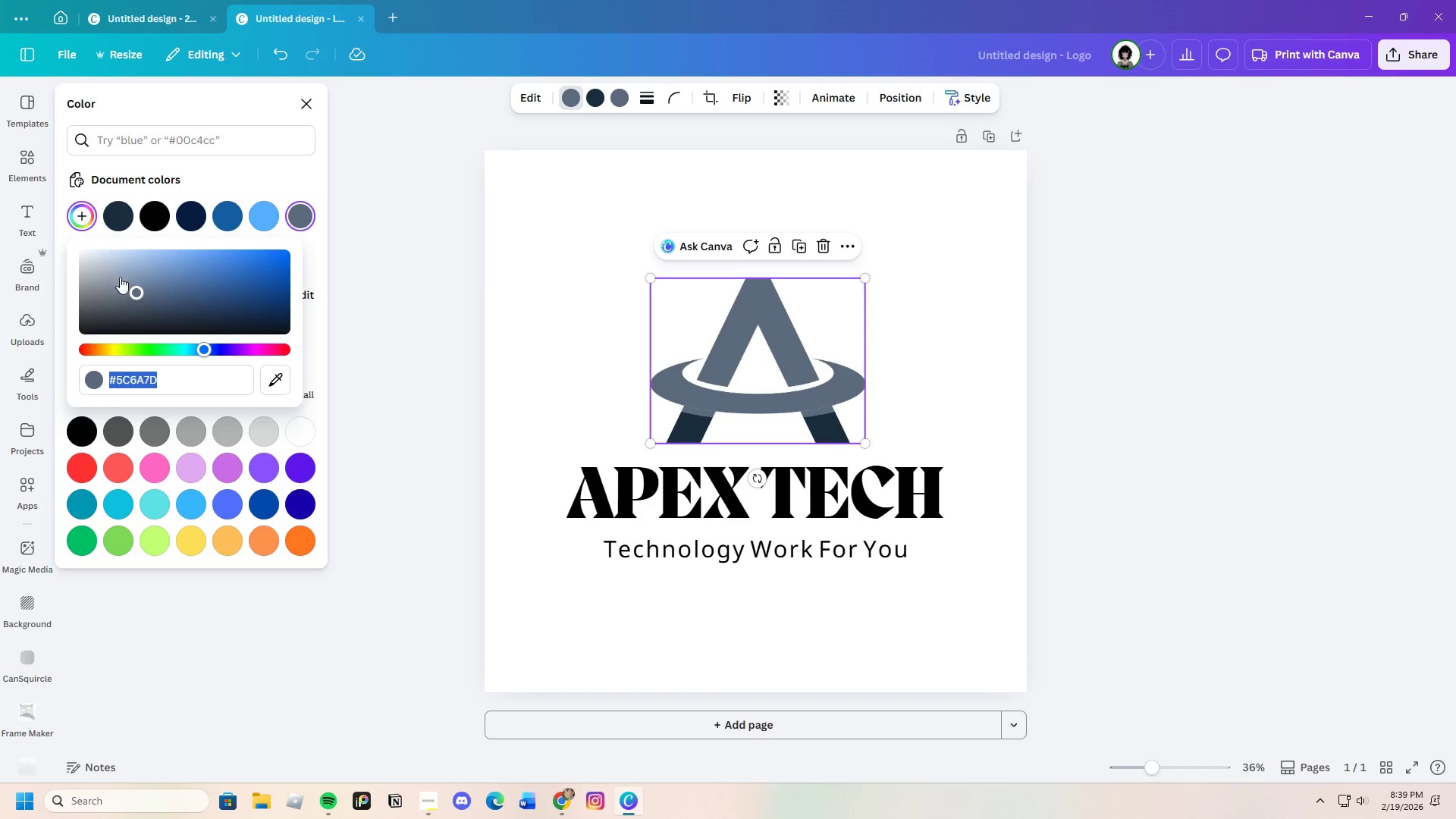 
left_click_drag(start_coordinate=[120, 277], to_coordinate=[162, 344])
 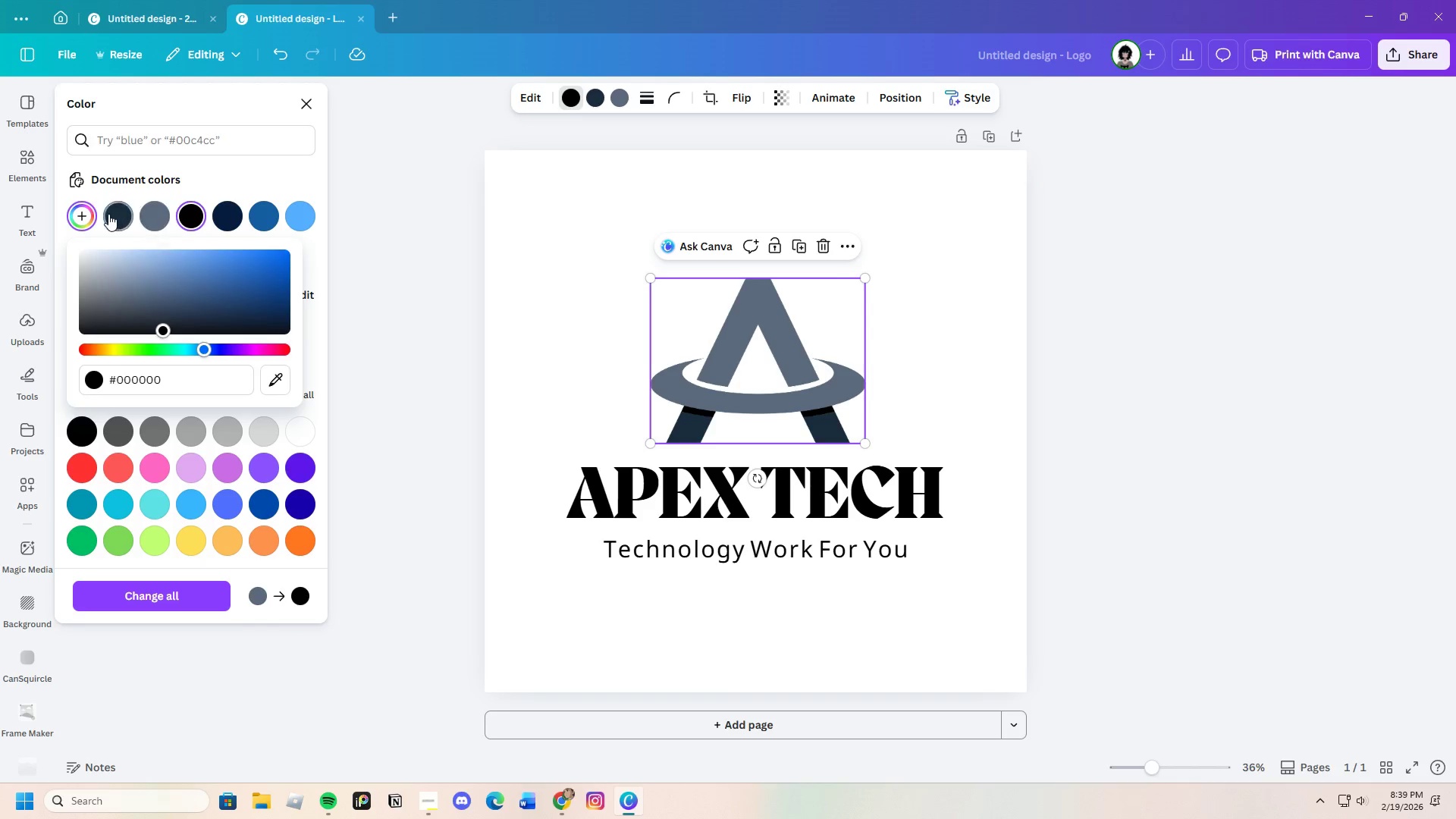 
left_click([159, 215])
 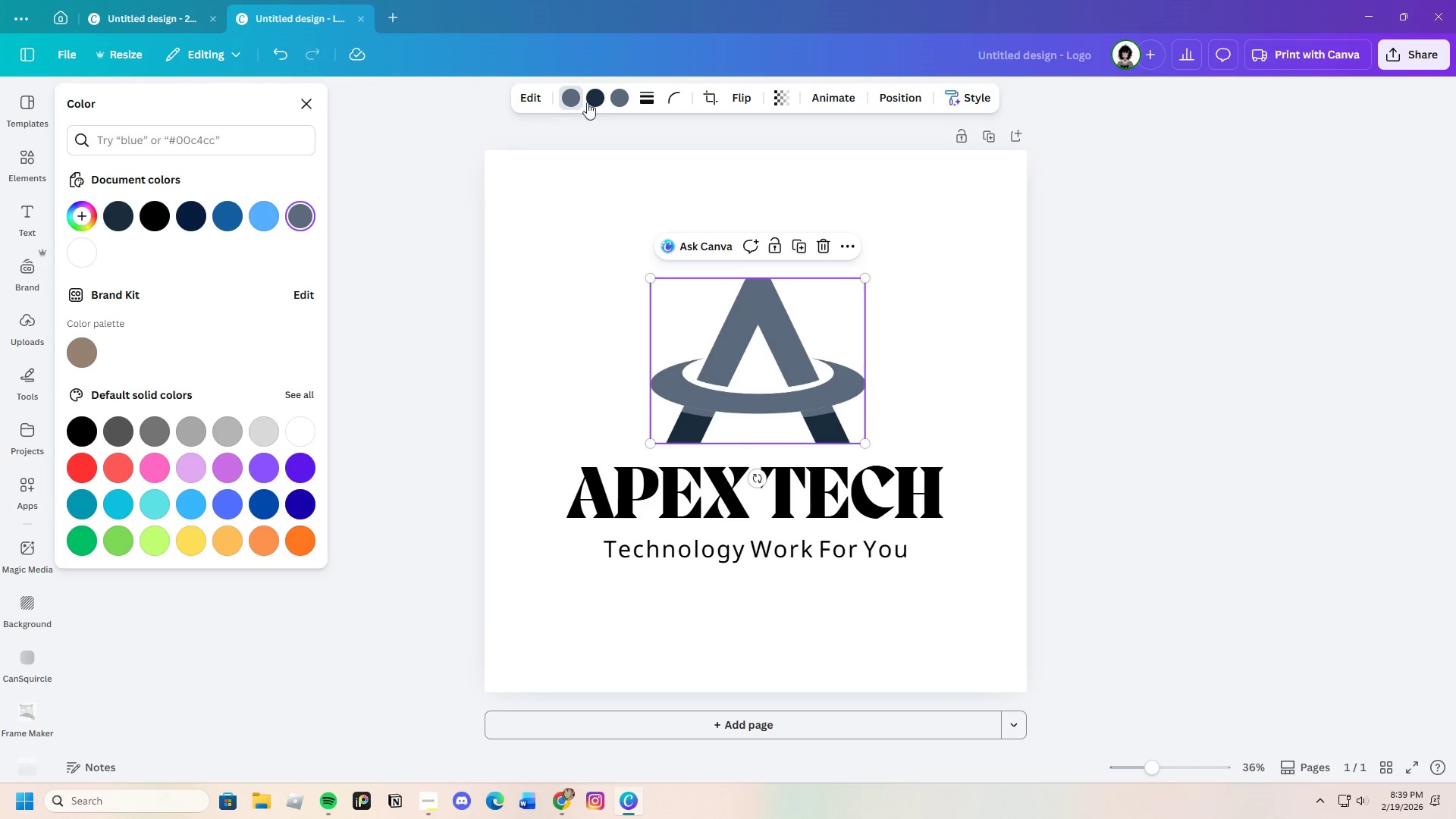 
left_click([621, 96])
 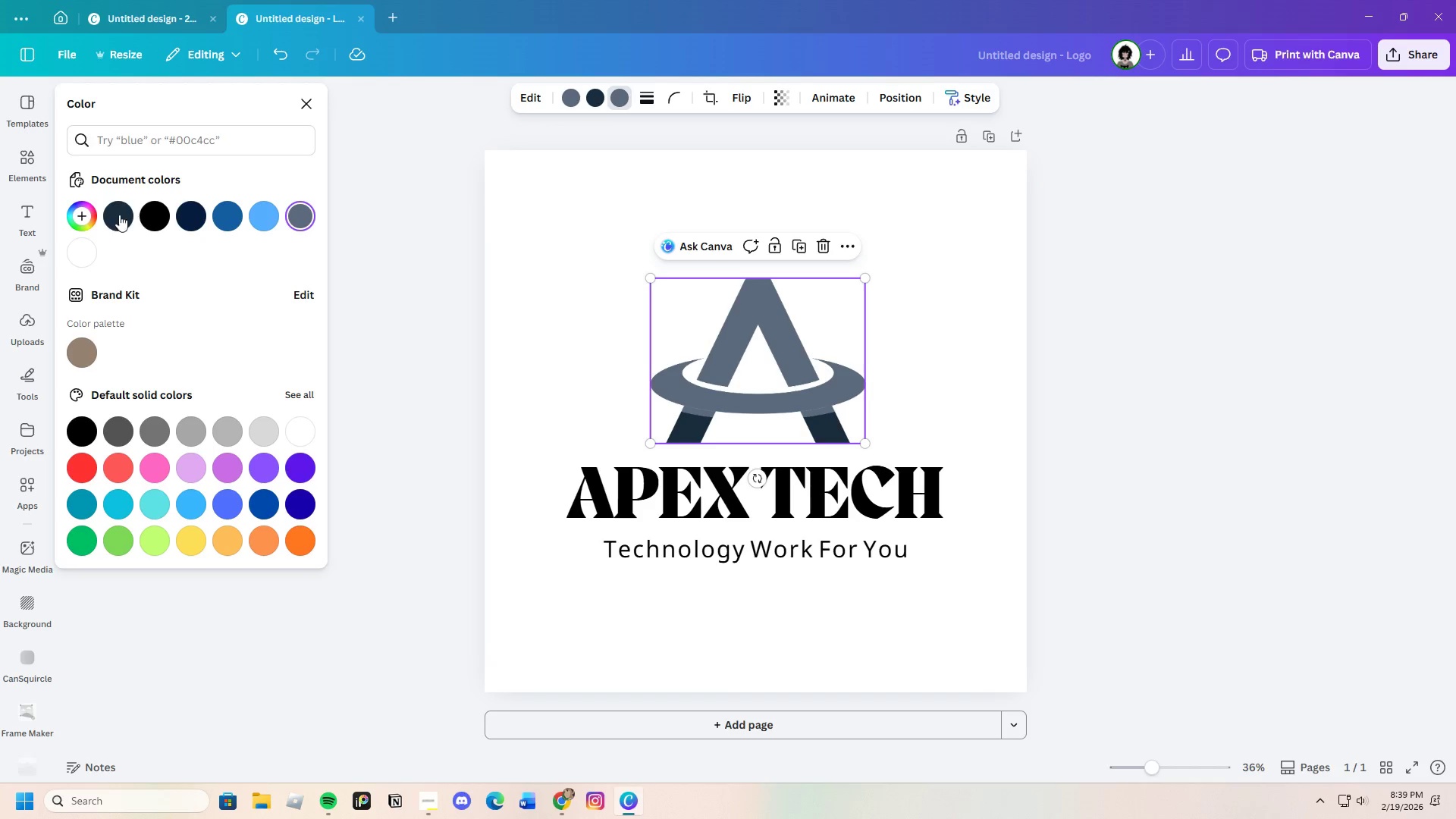 
left_click([77, 215])
 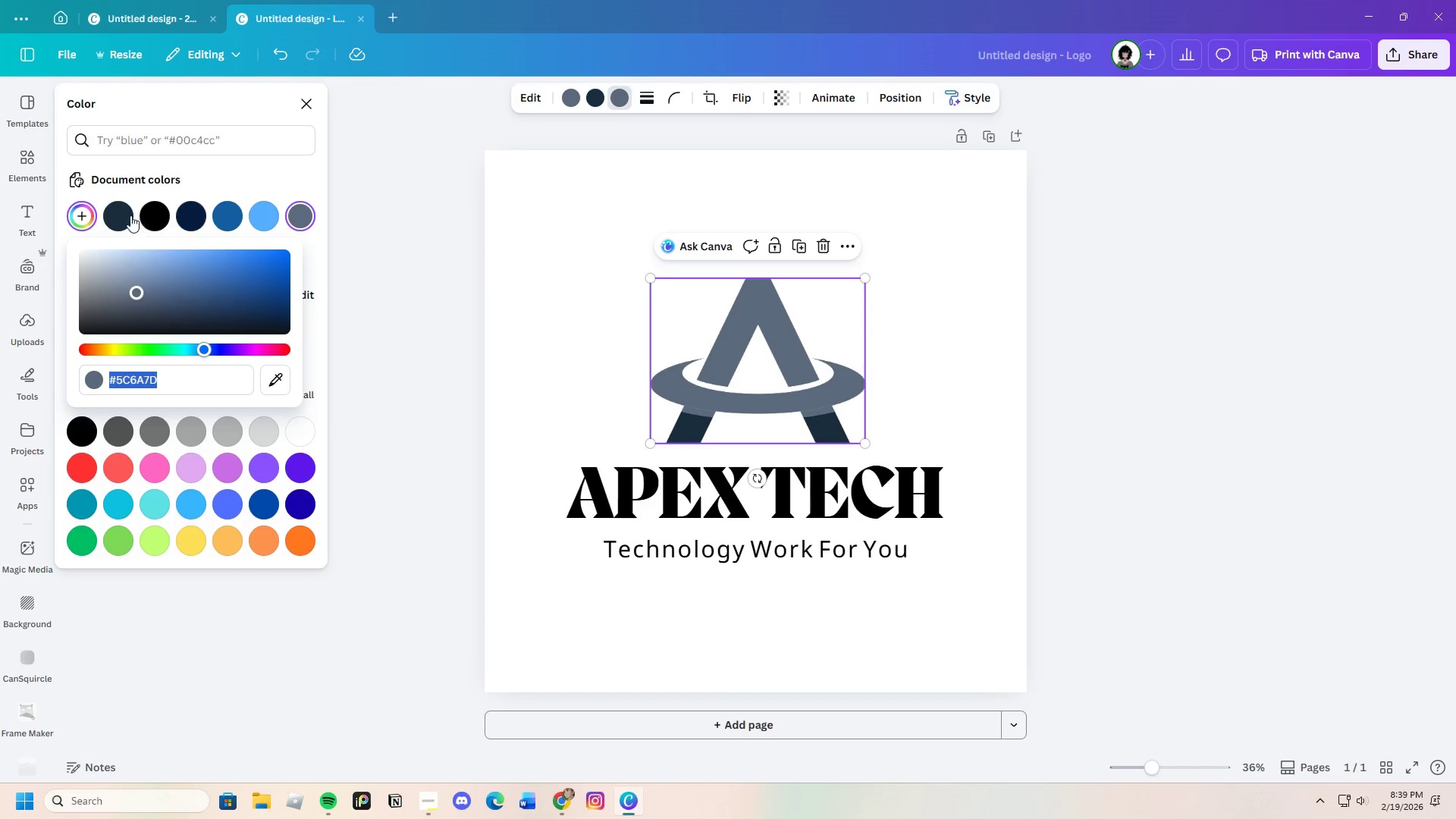 
left_click([149, 215])
 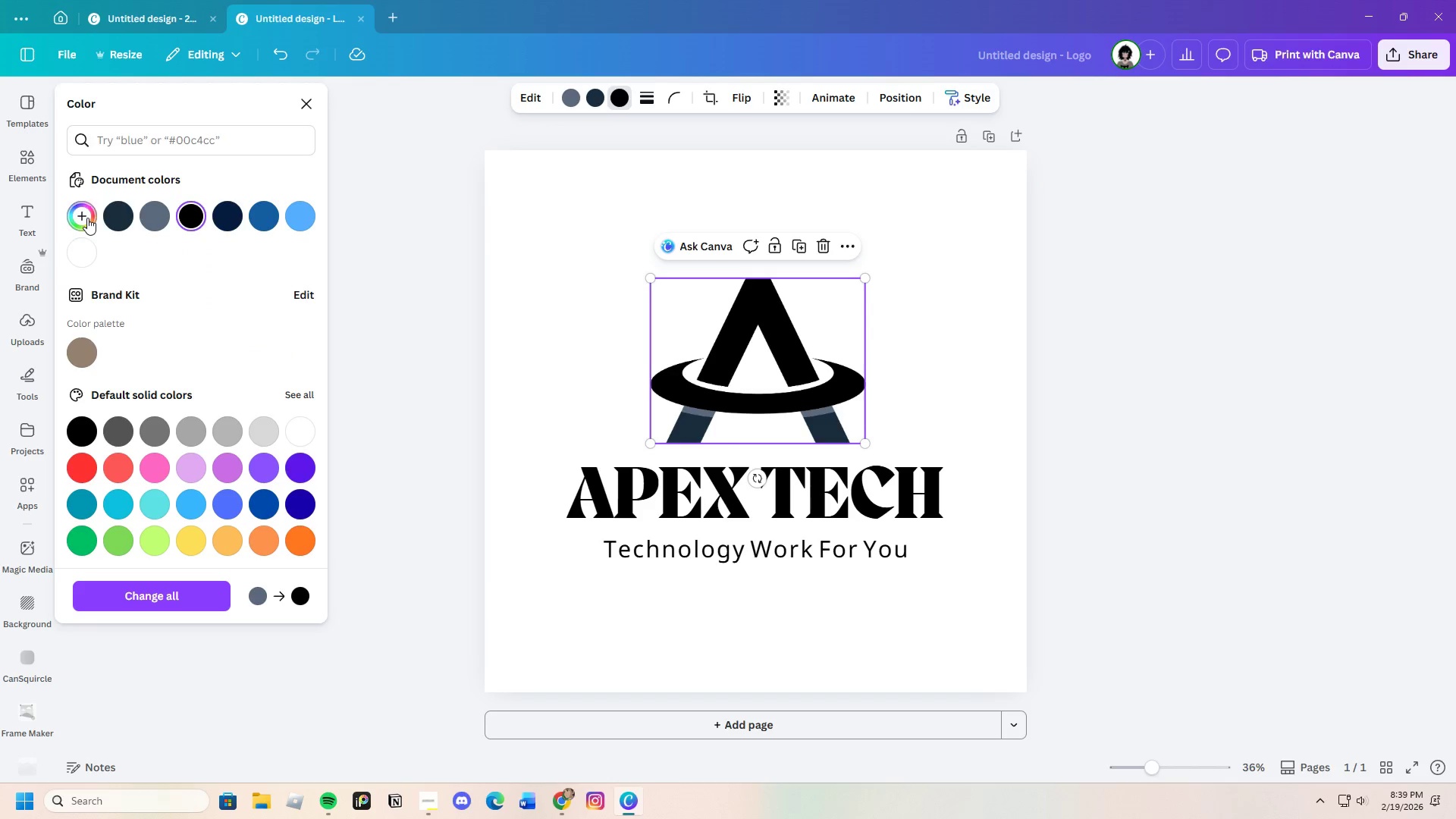 
left_click([85, 218])
 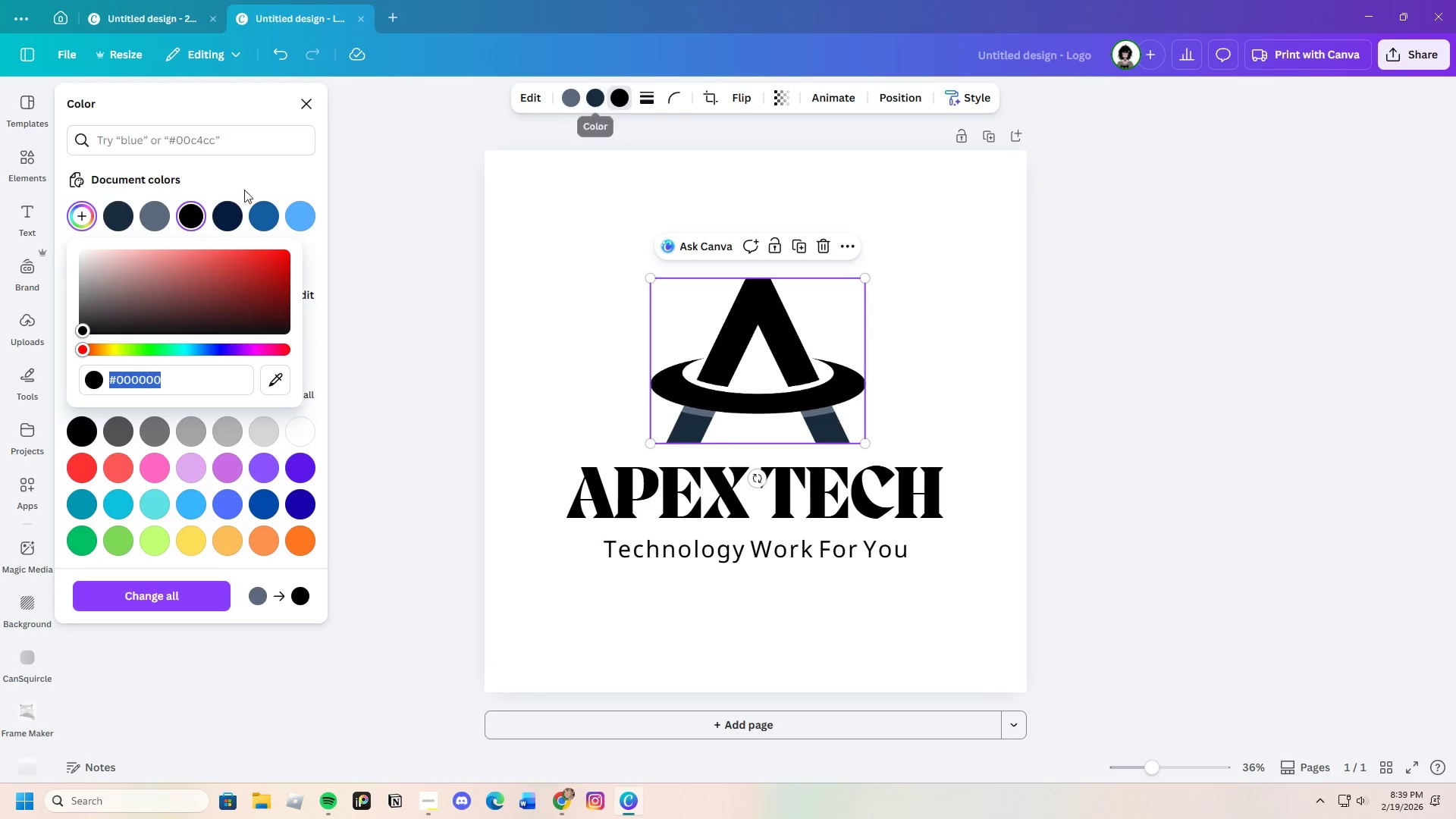 
left_click([149, 214])
 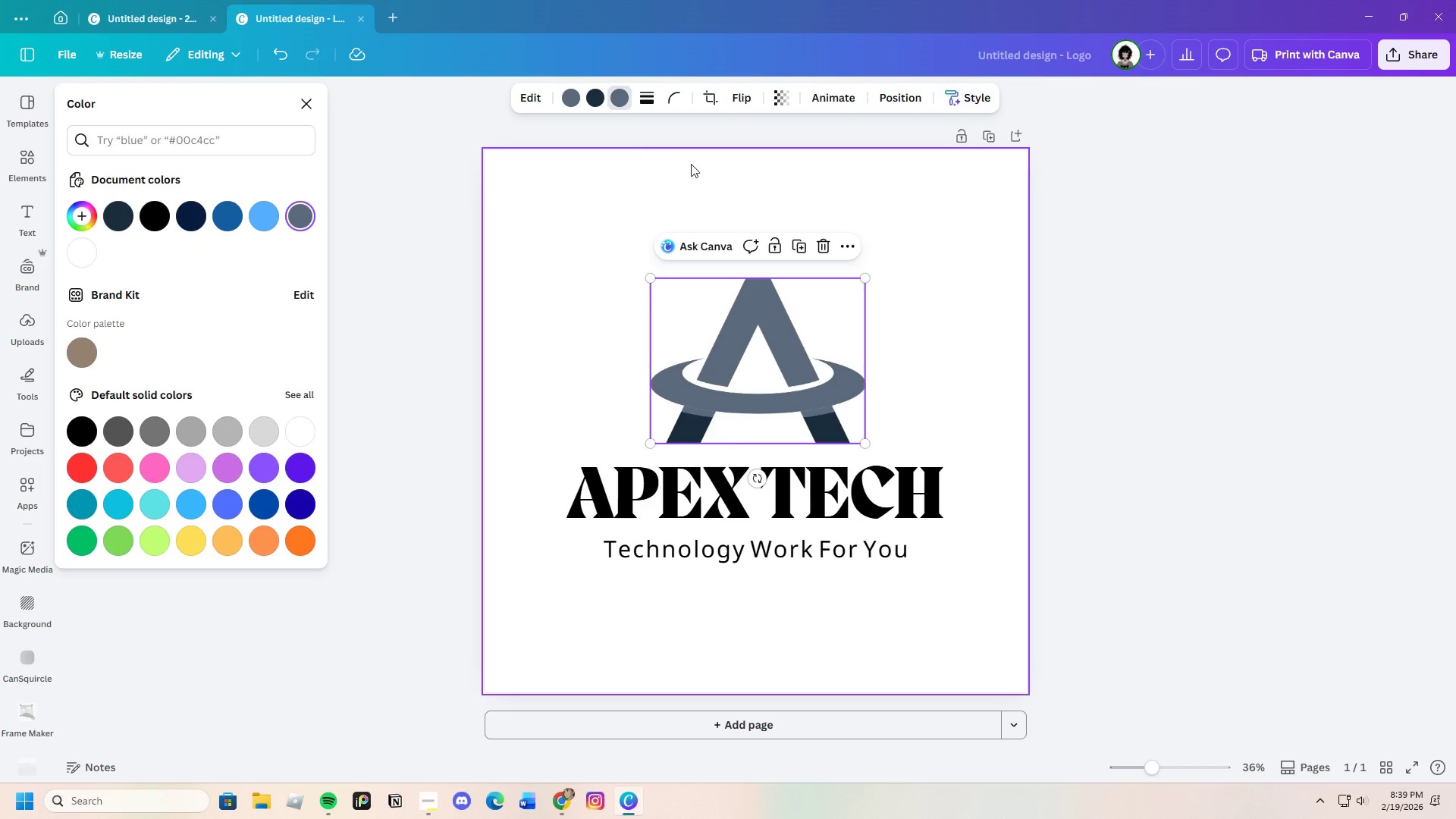 
left_click([596, 101])
 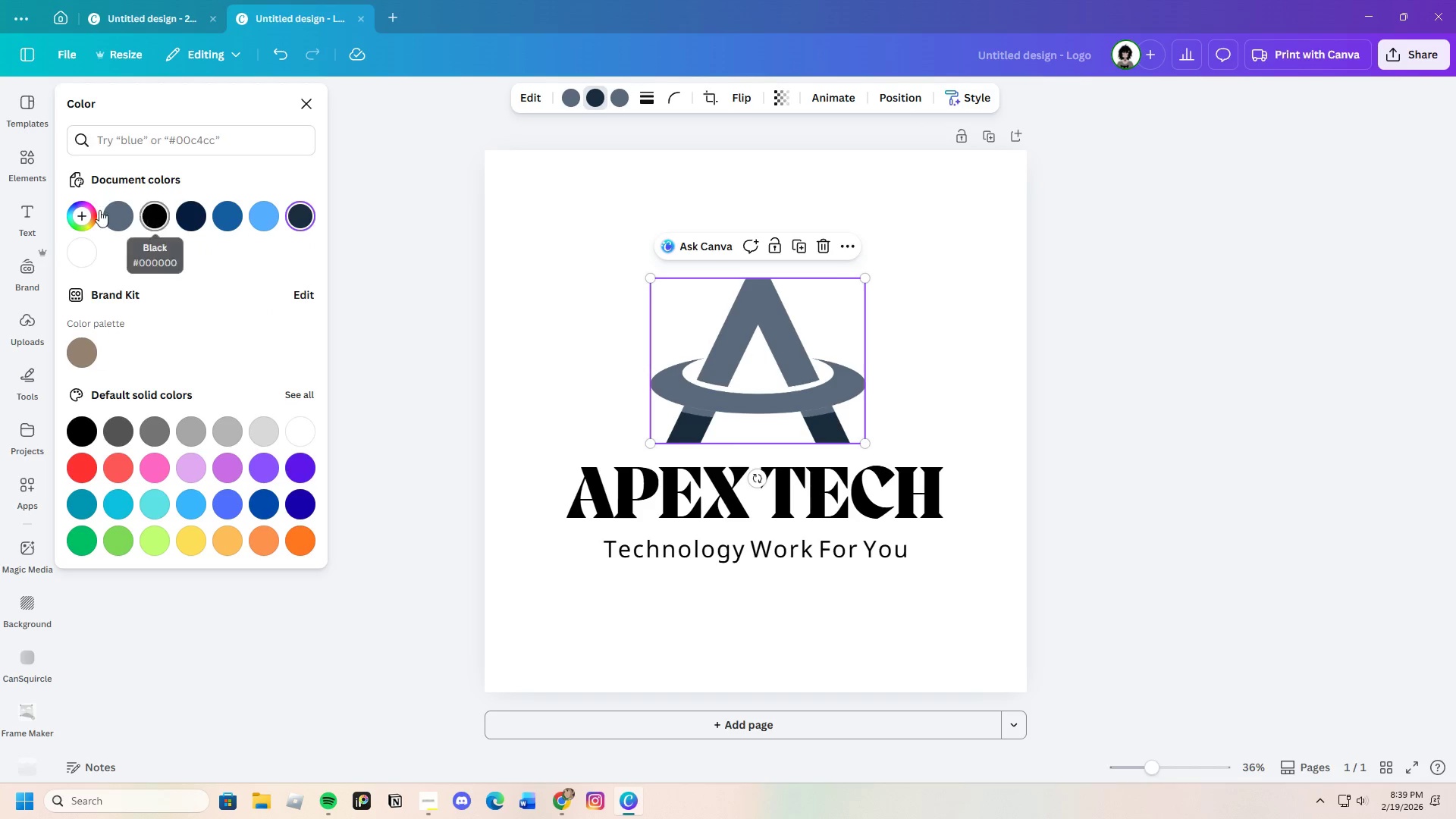 
left_click([83, 211])
 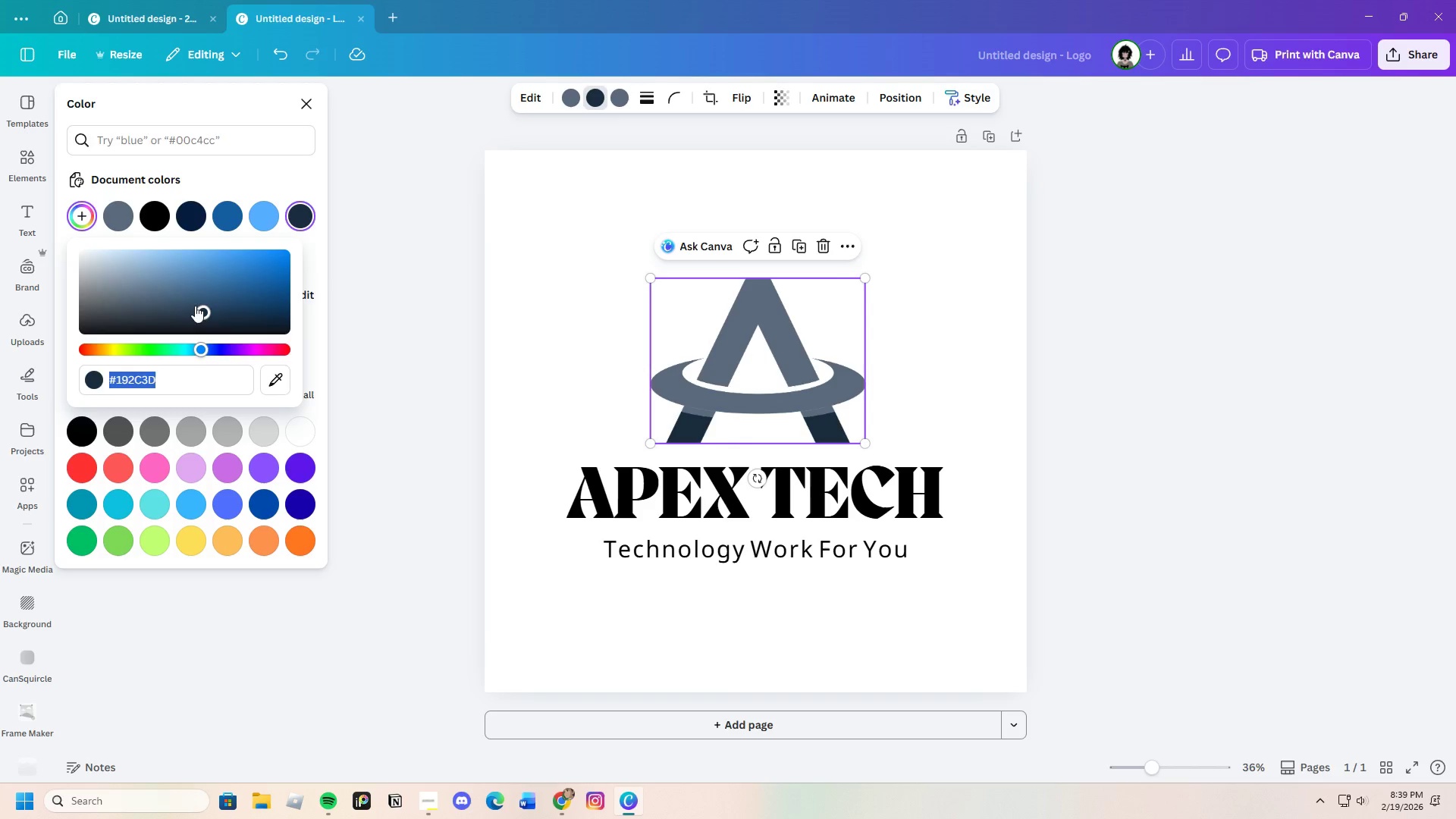 
left_click_drag(start_coordinate=[195, 306], to_coordinate=[147, 319])
 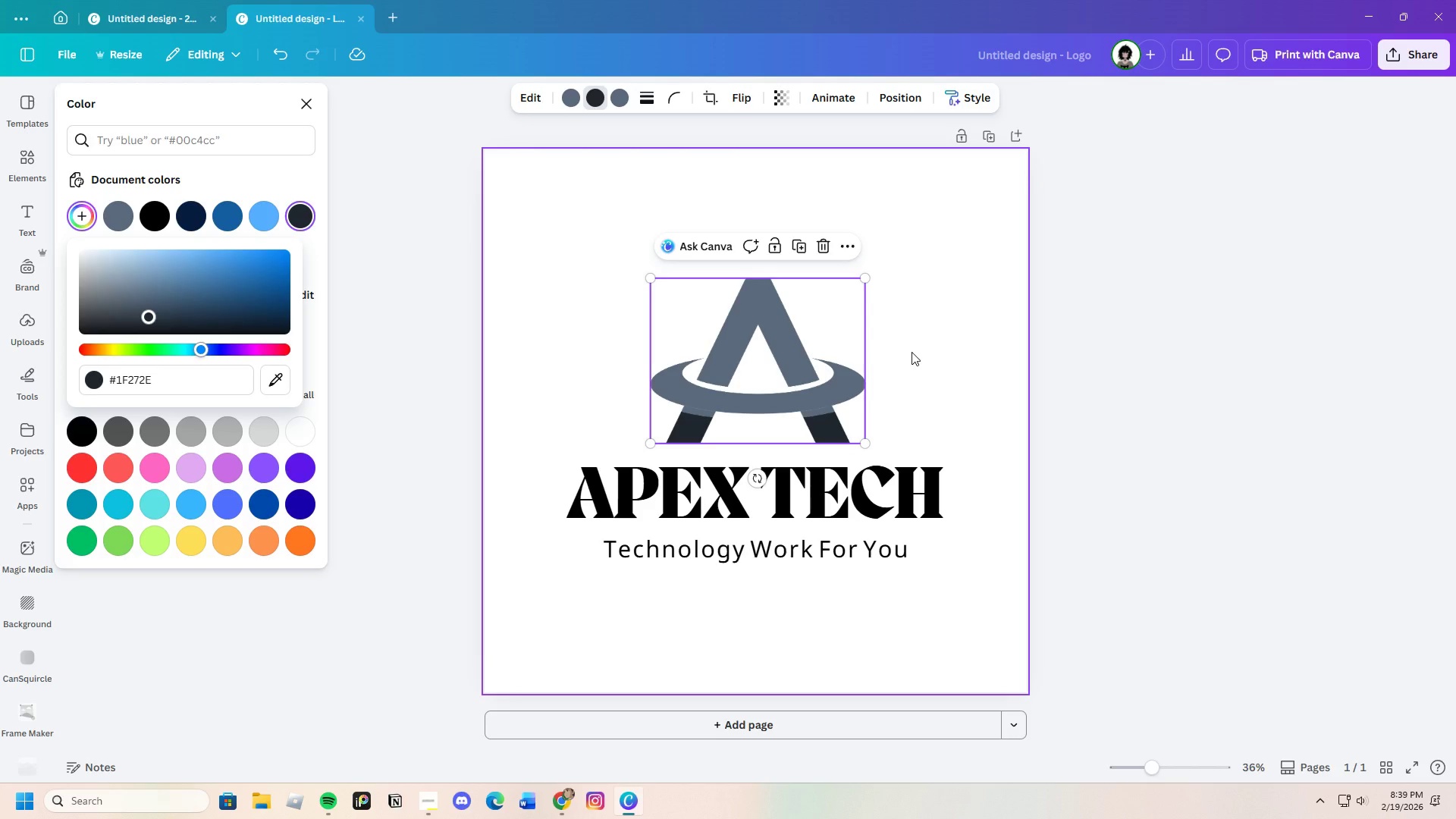 
left_click([981, 385])
 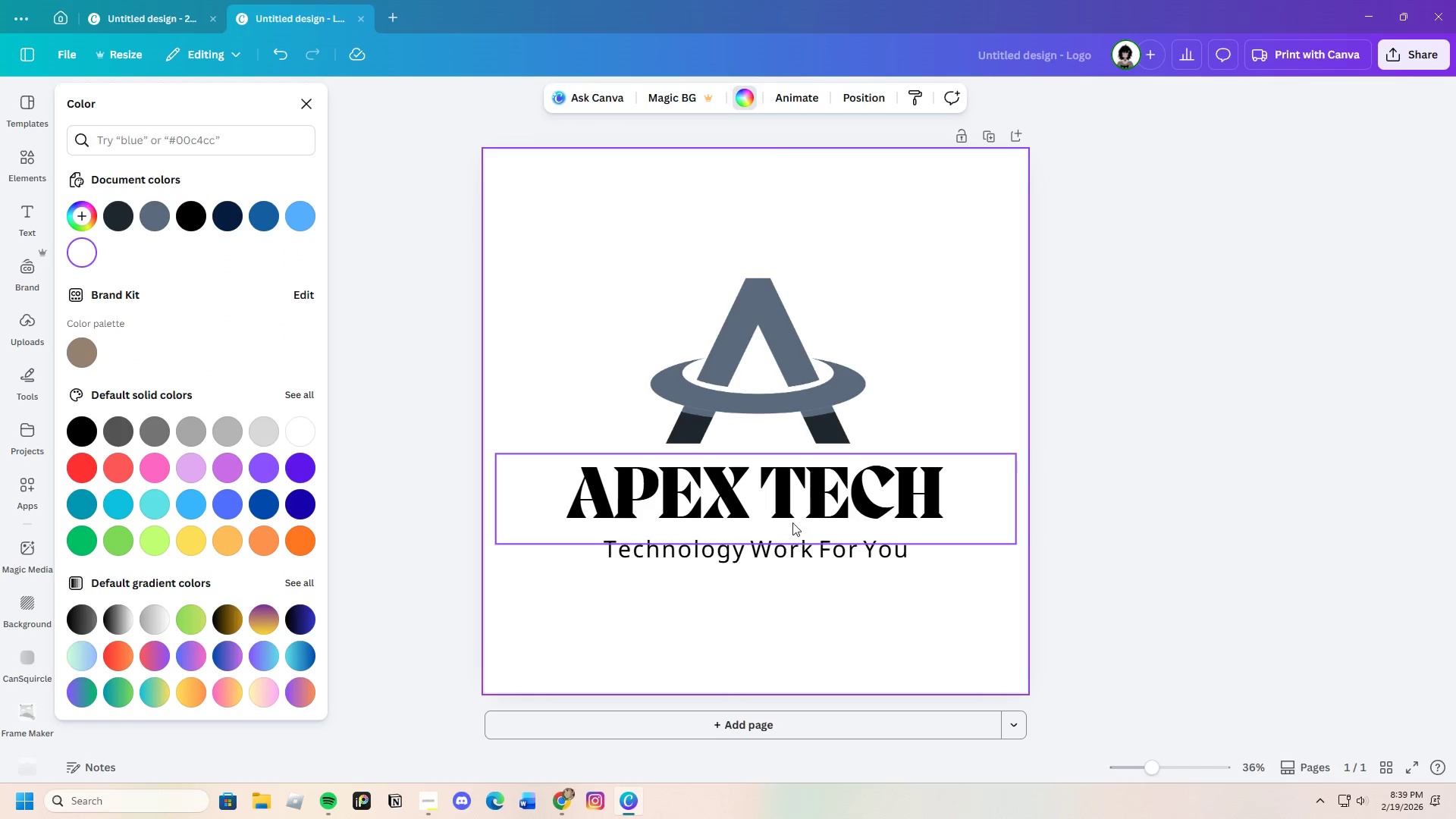 
left_click([824, 503])
 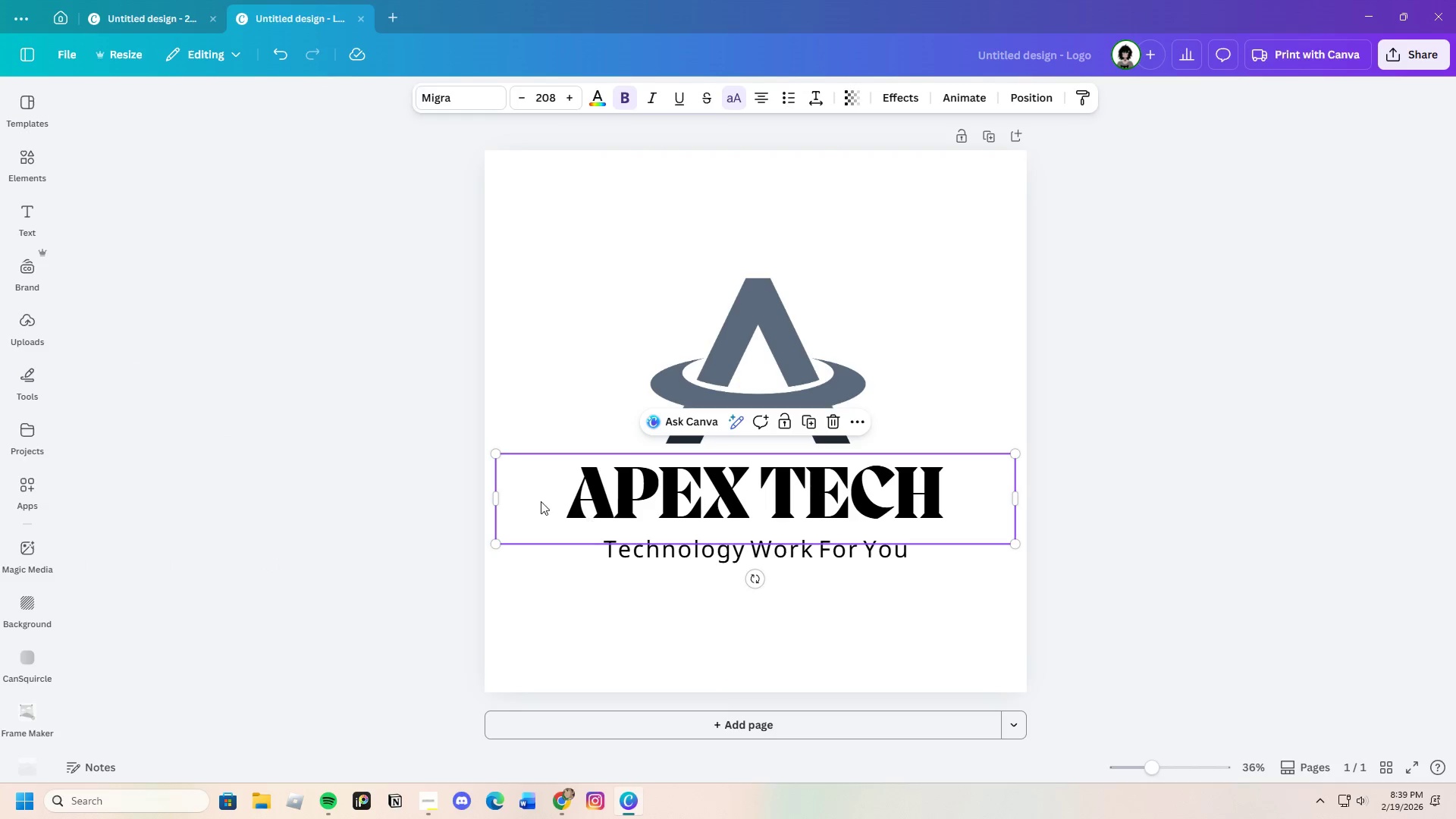 
left_click([539, 372])
 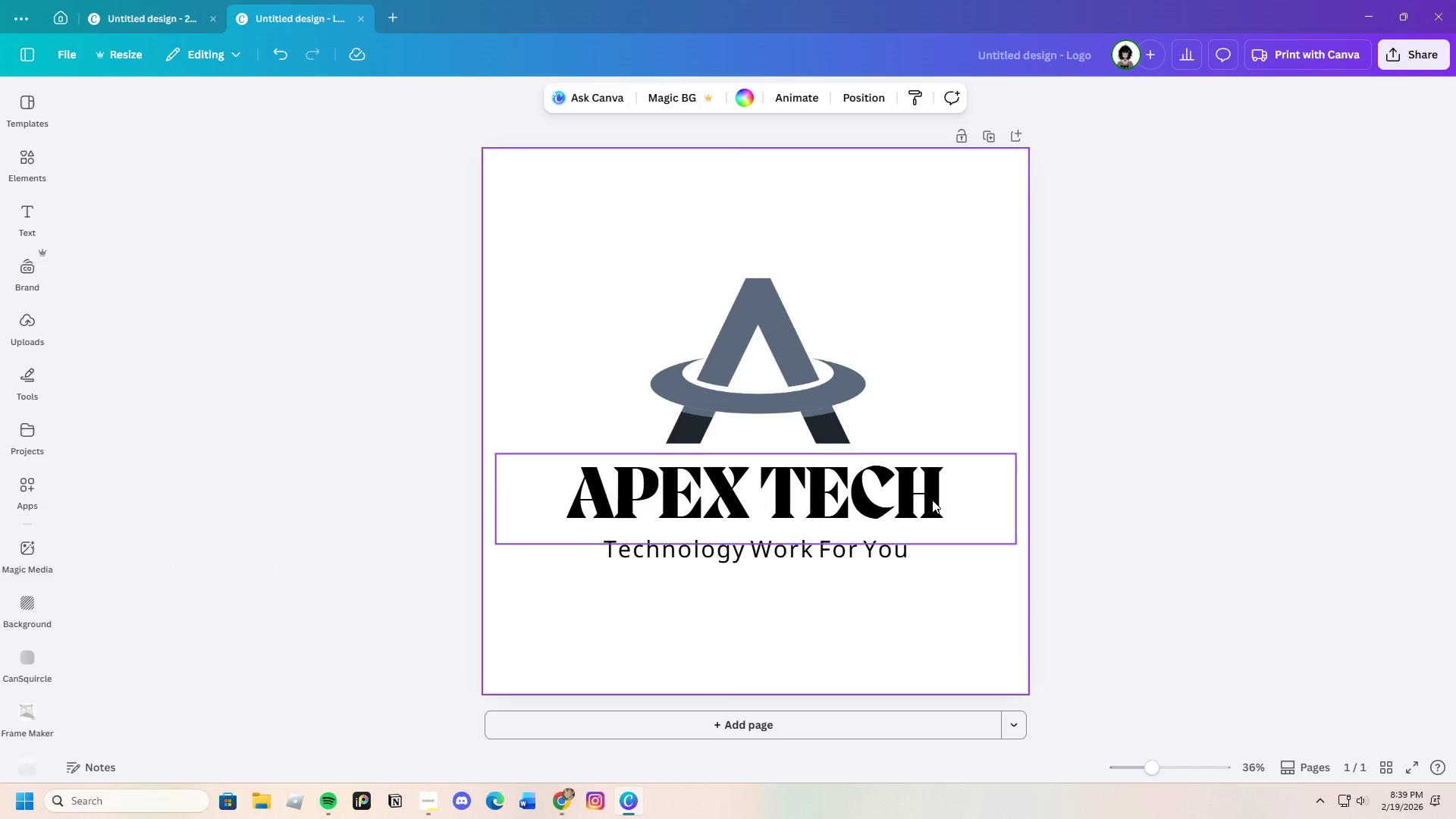 
left_click([880, 561])
 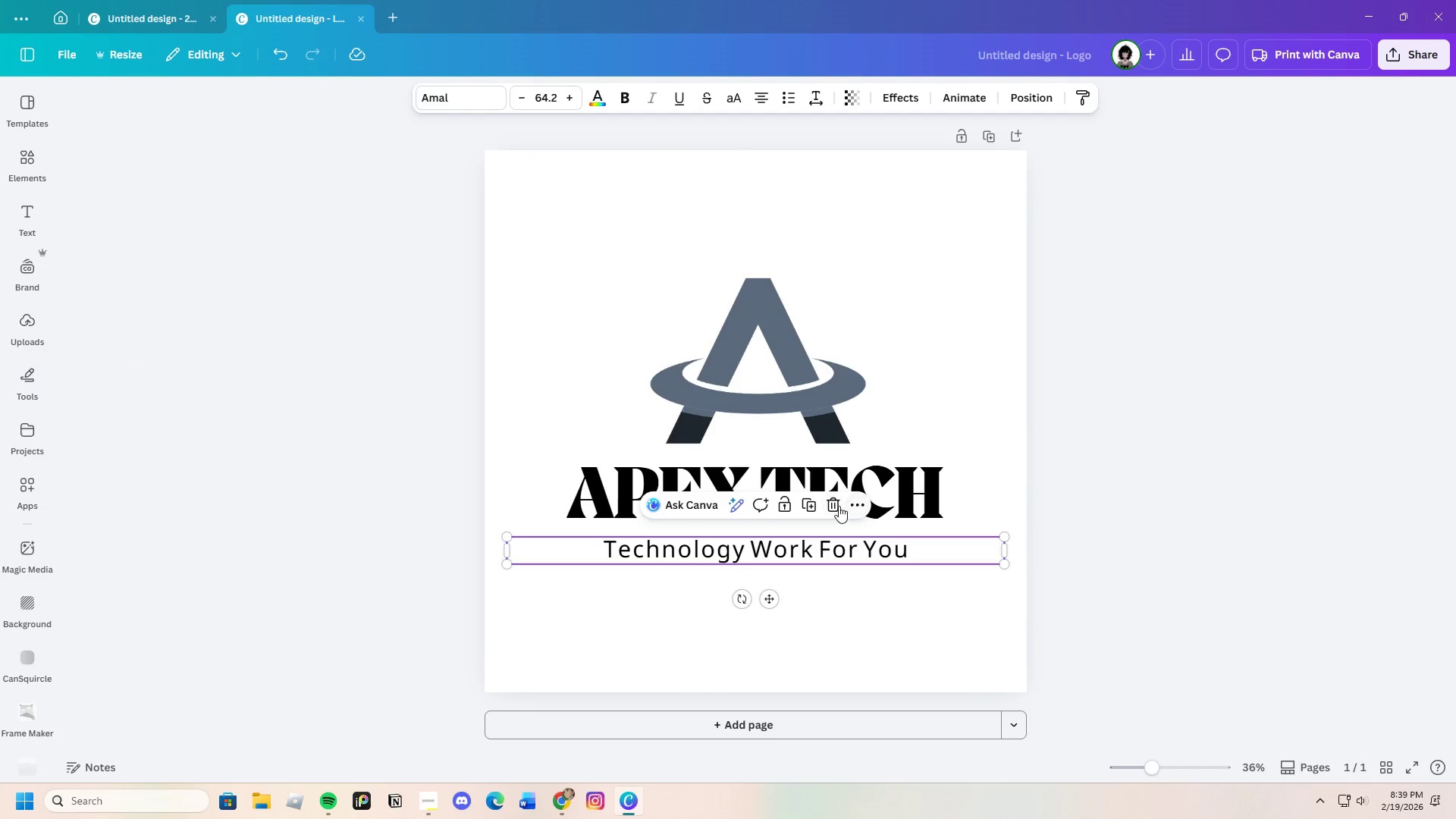 
left_click([837, 504])
 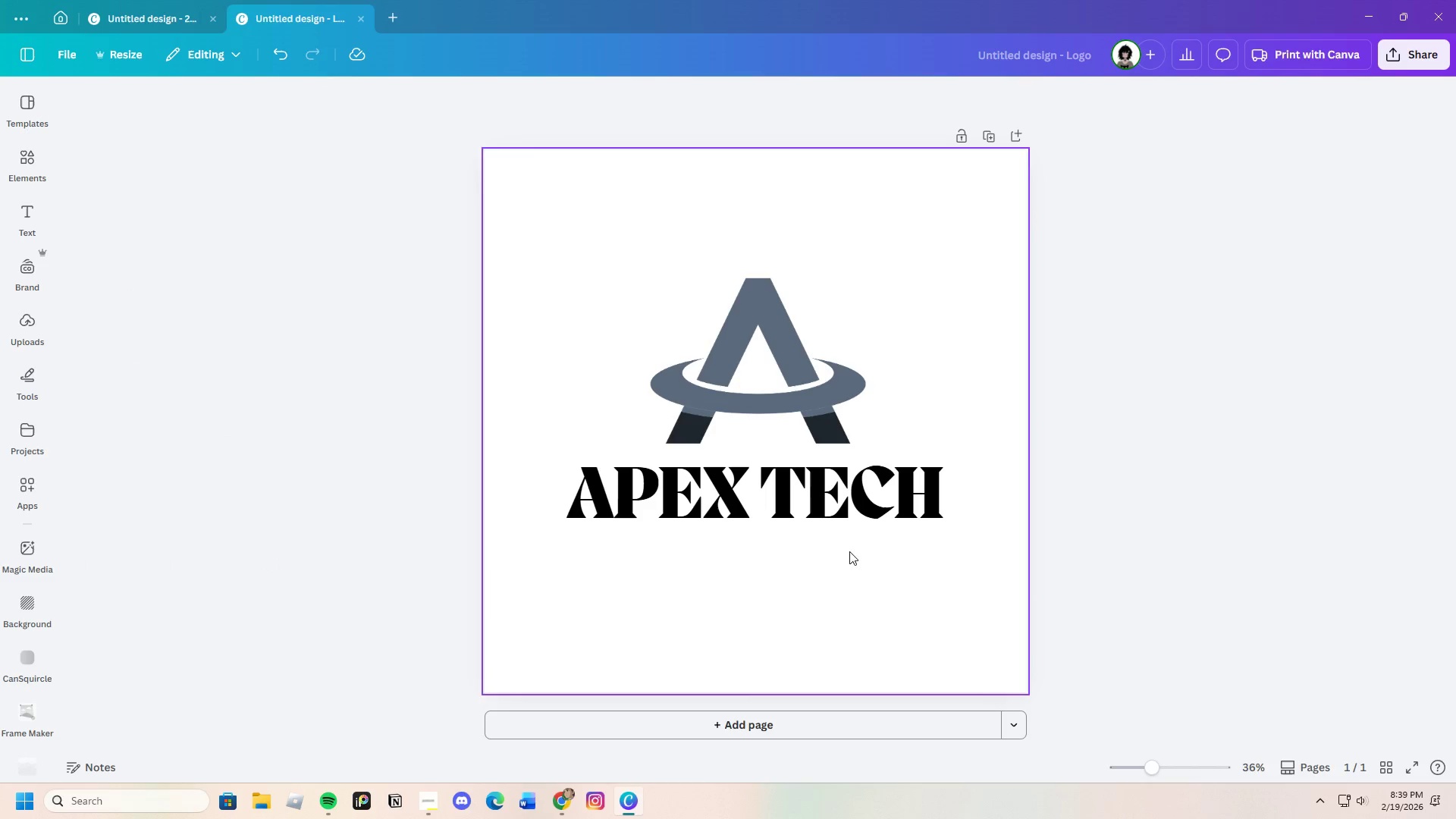 
left_click([849, 501])
 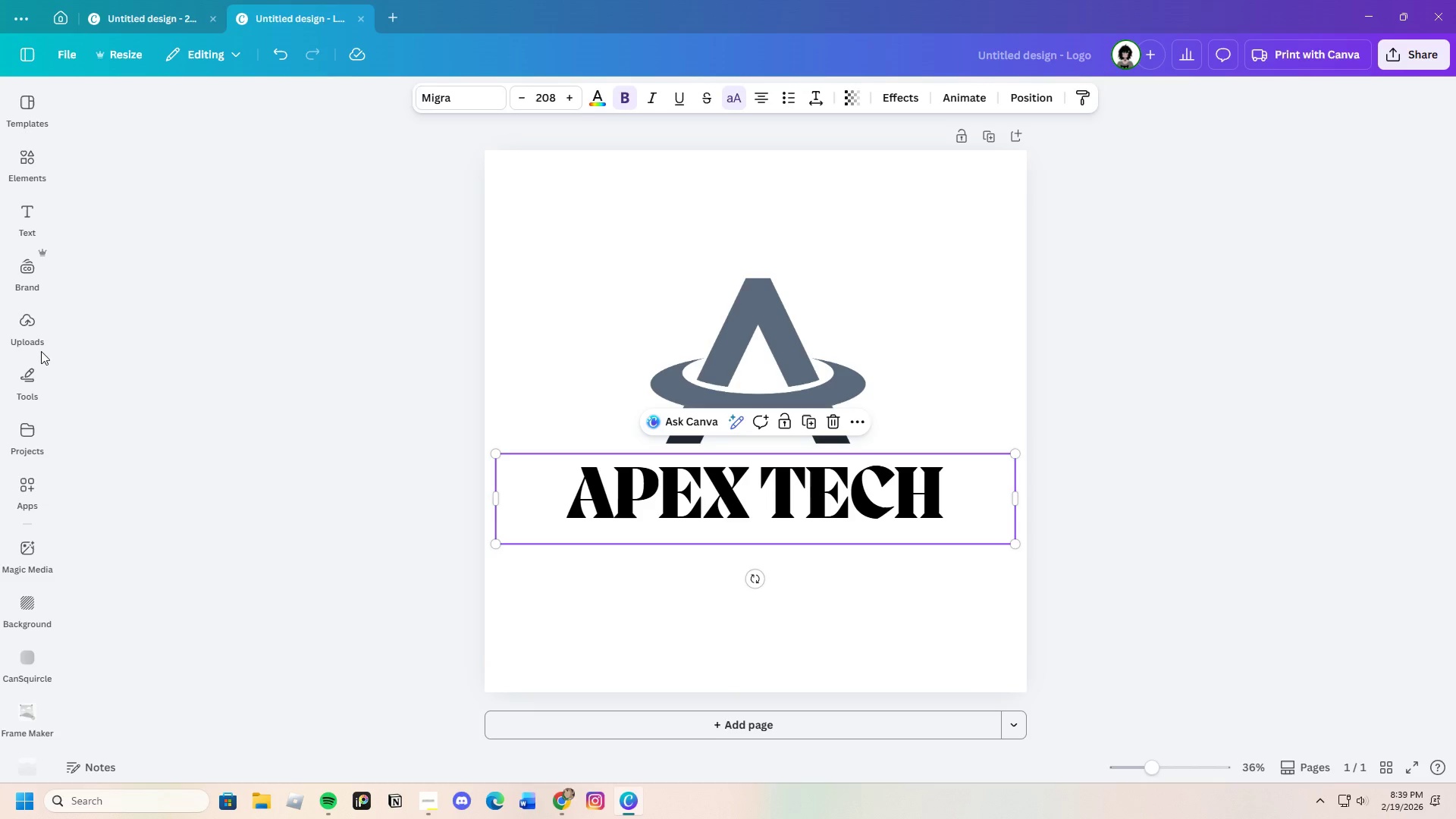 
left_click([15, 228])
 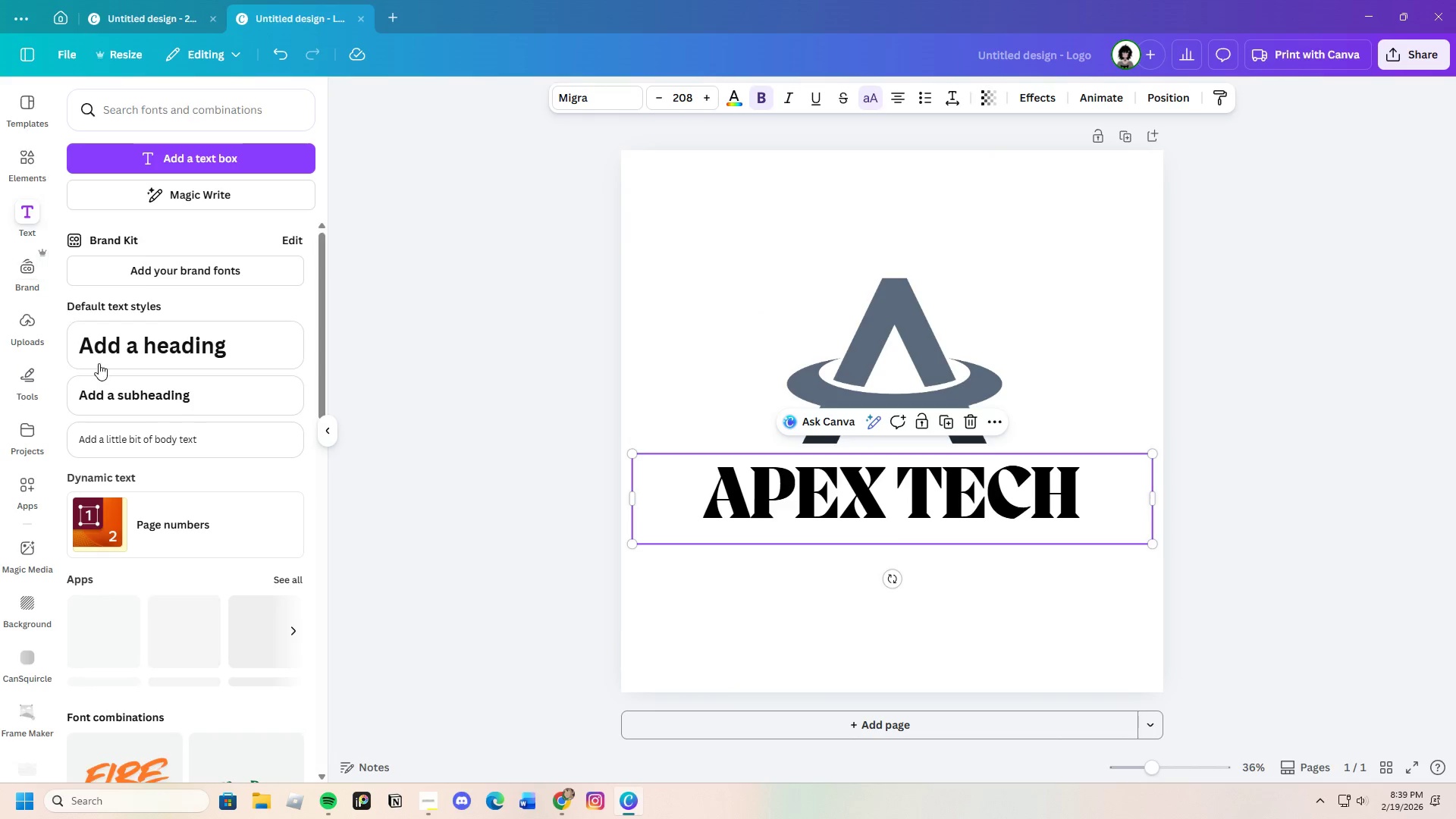 
scroll: coordinate [199, 584], scroll_direction: down, amount: 25.0
 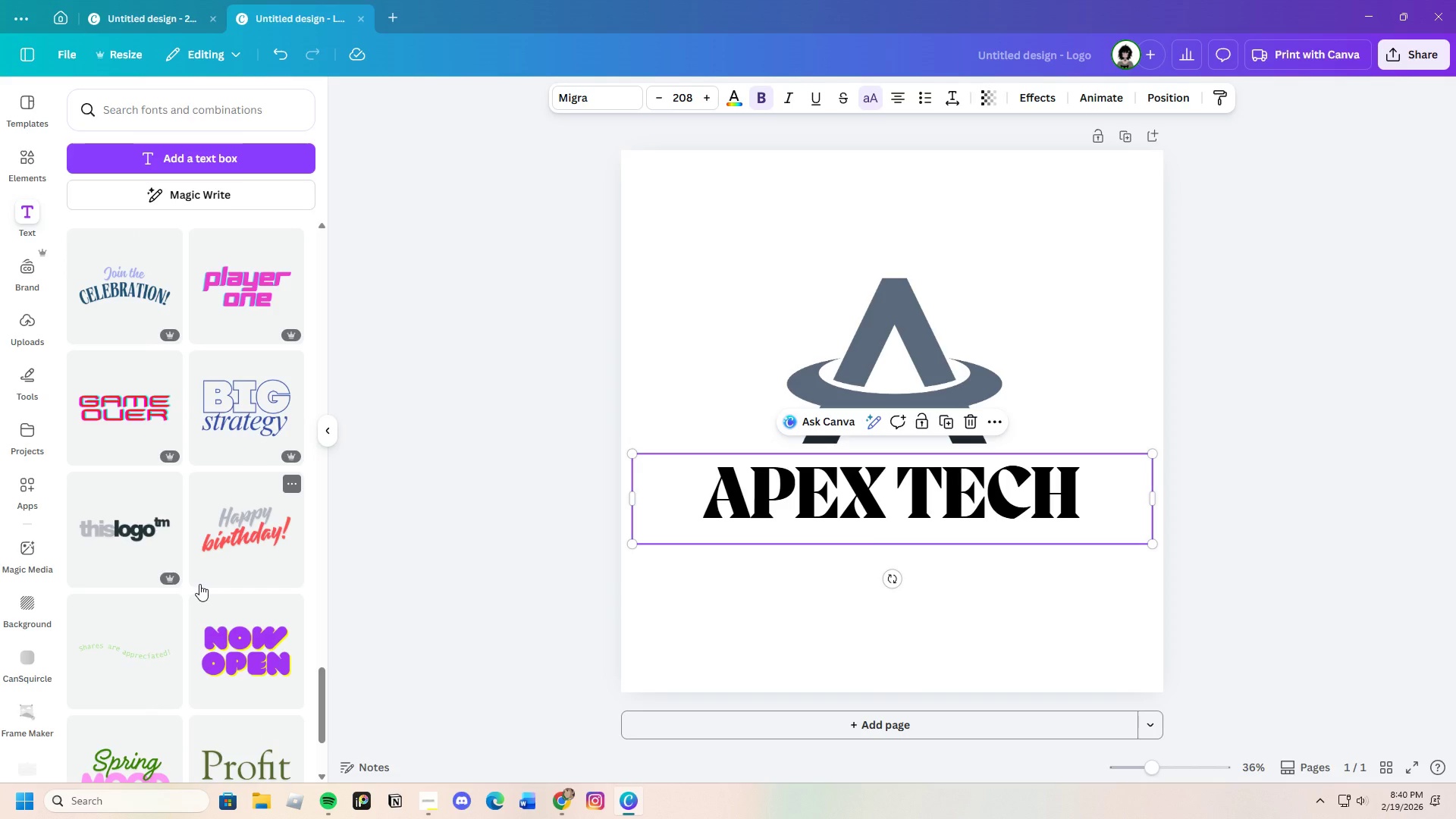 
scroll: coordinate [158, 667], scroll_direction: down, amount: 20.0
 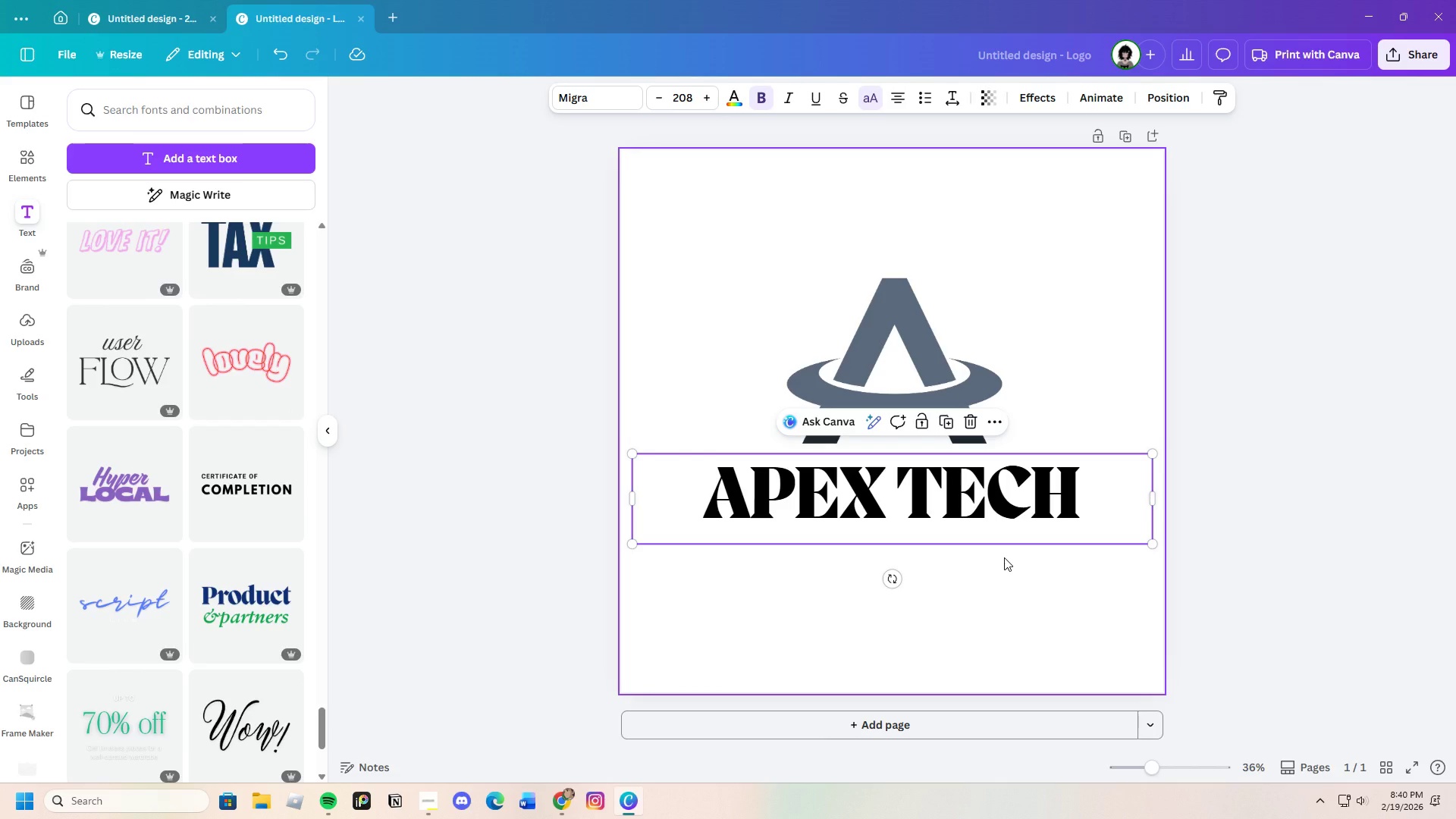 
left_click([1118, 506])
 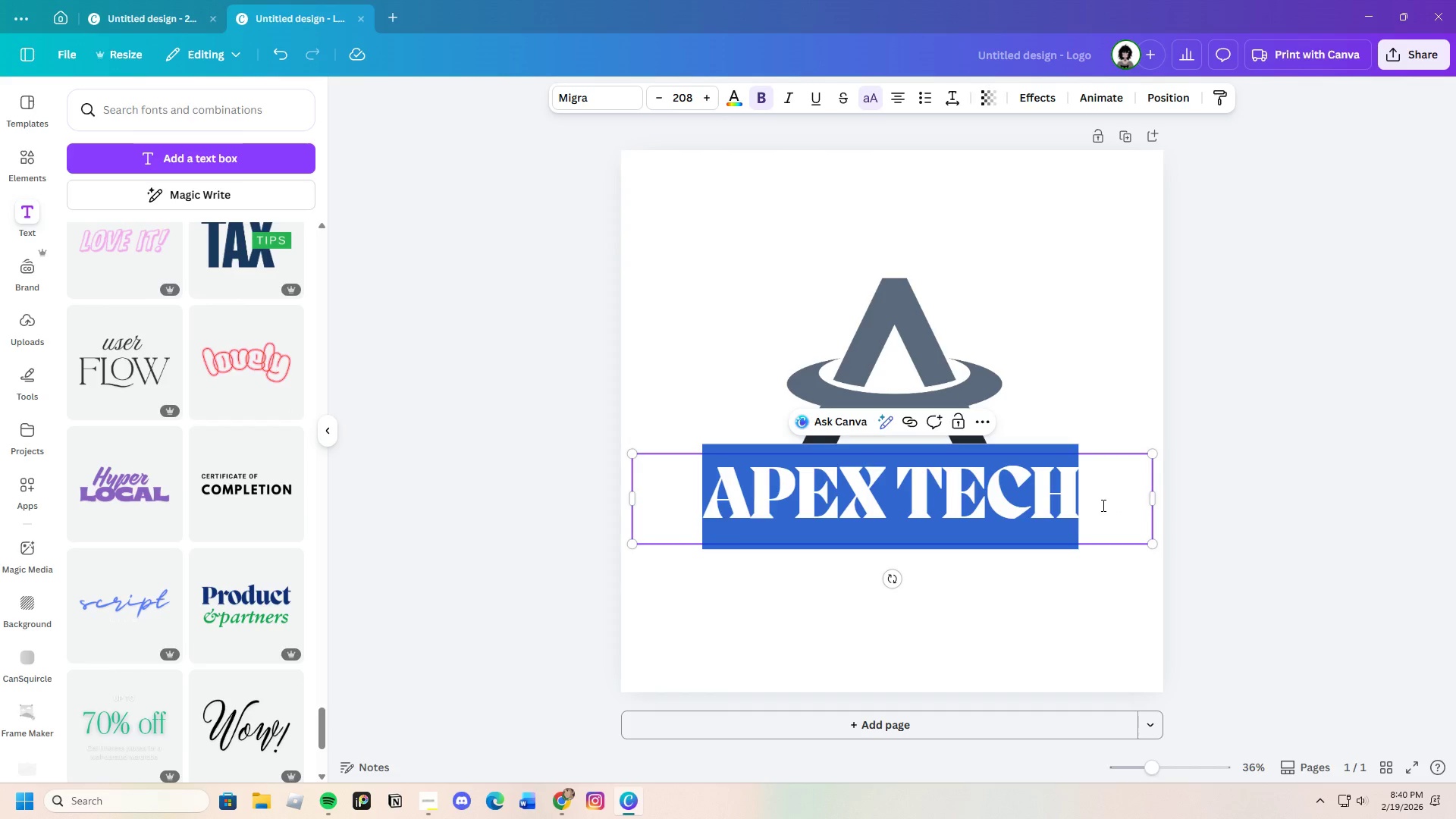 
left_click([1091, 505])
 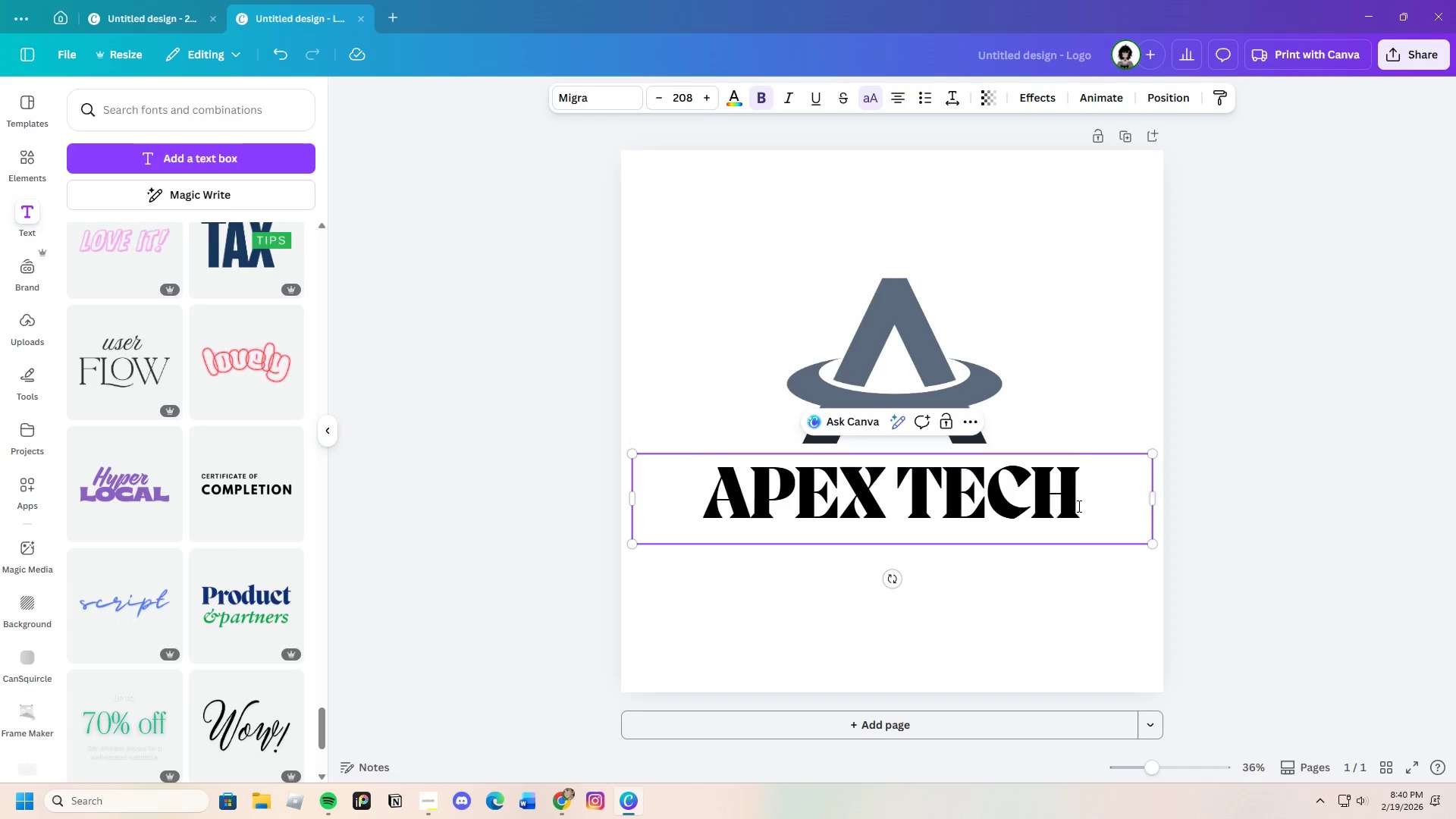 
key(Backspace)
key(Backspace)
key(Backspace)
key(Backspace)
key(Backspace)
type( footwear)
 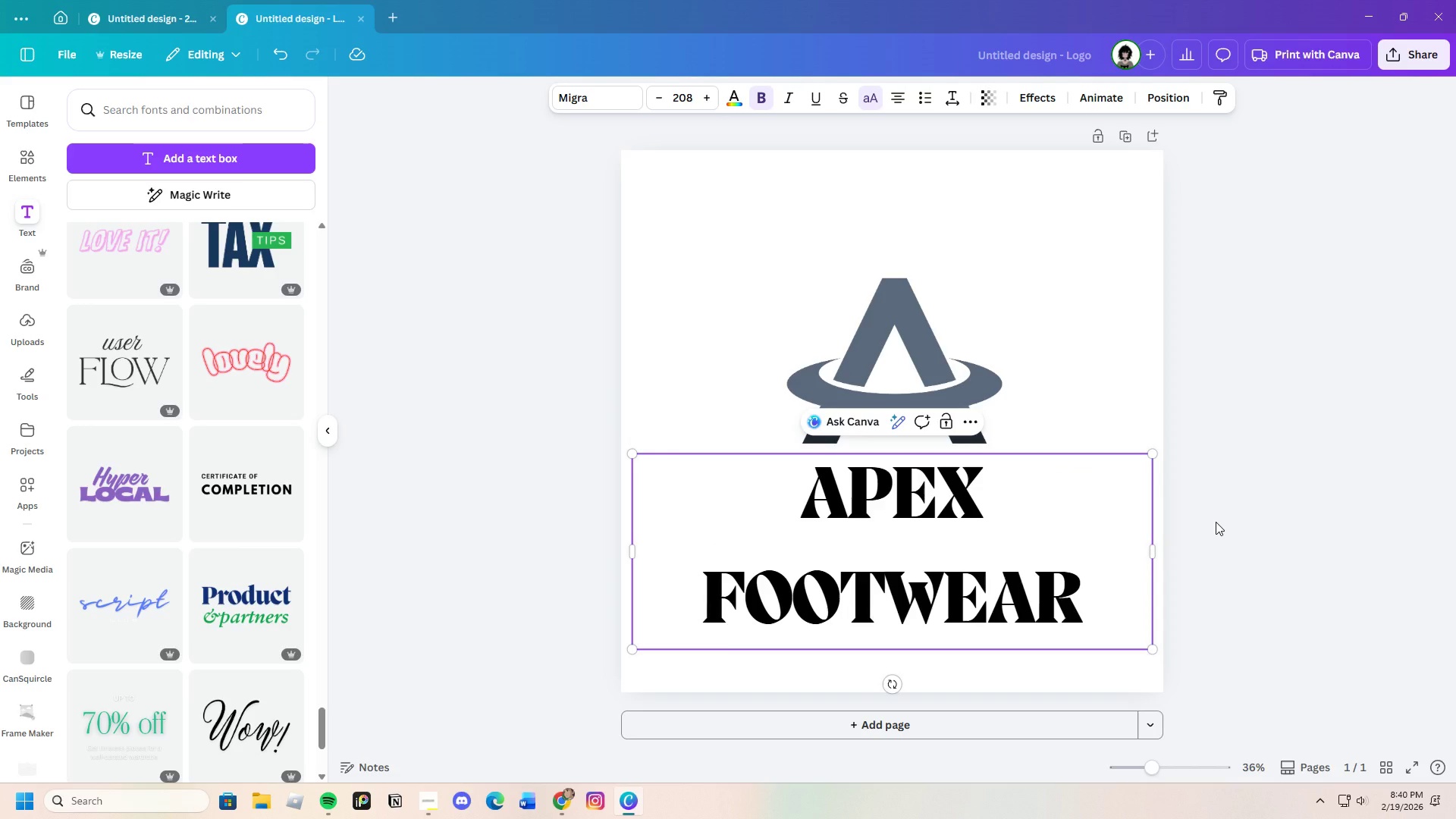 
left_click([1216, 522])
 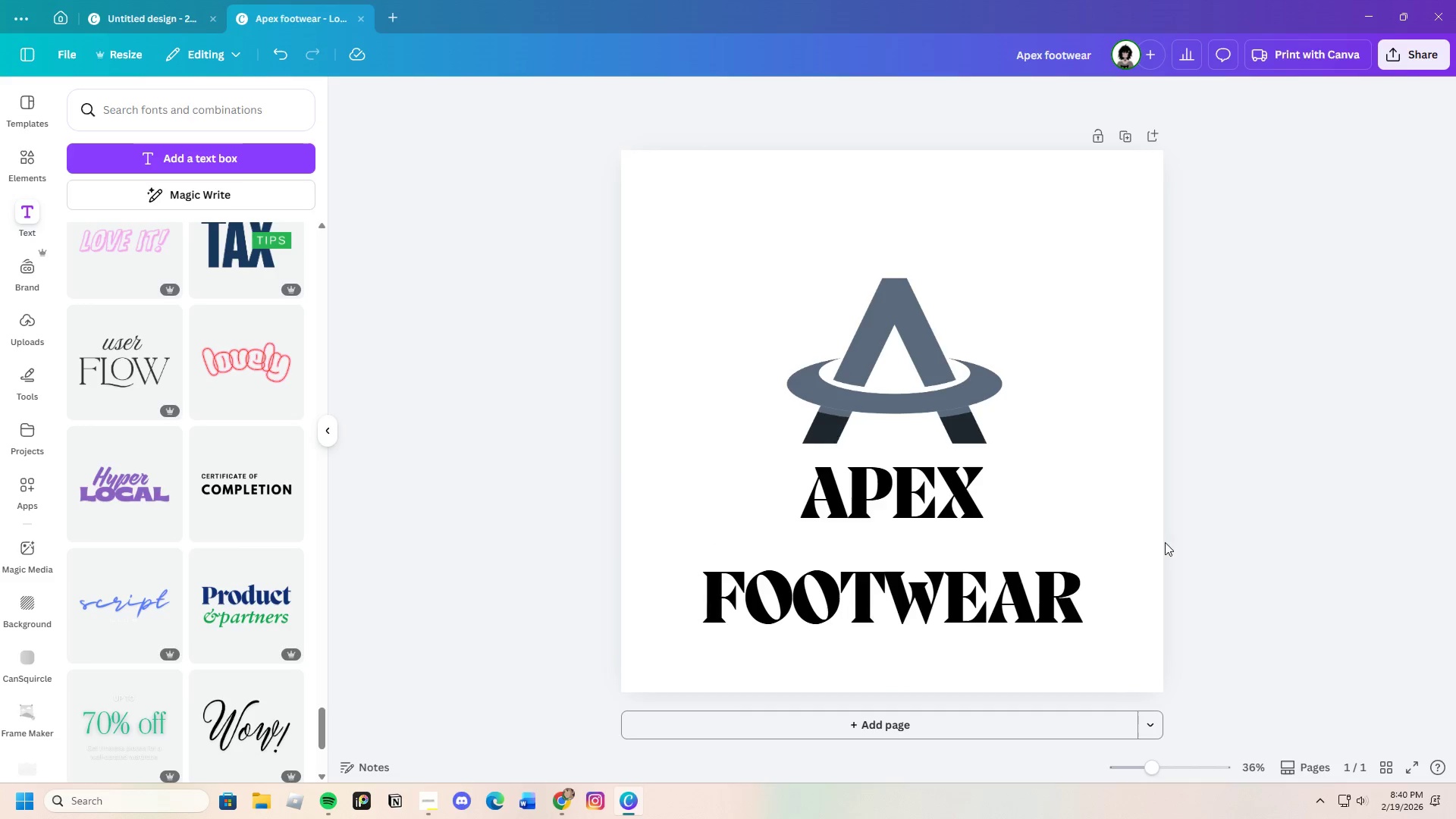 
left_click([999, 601])
 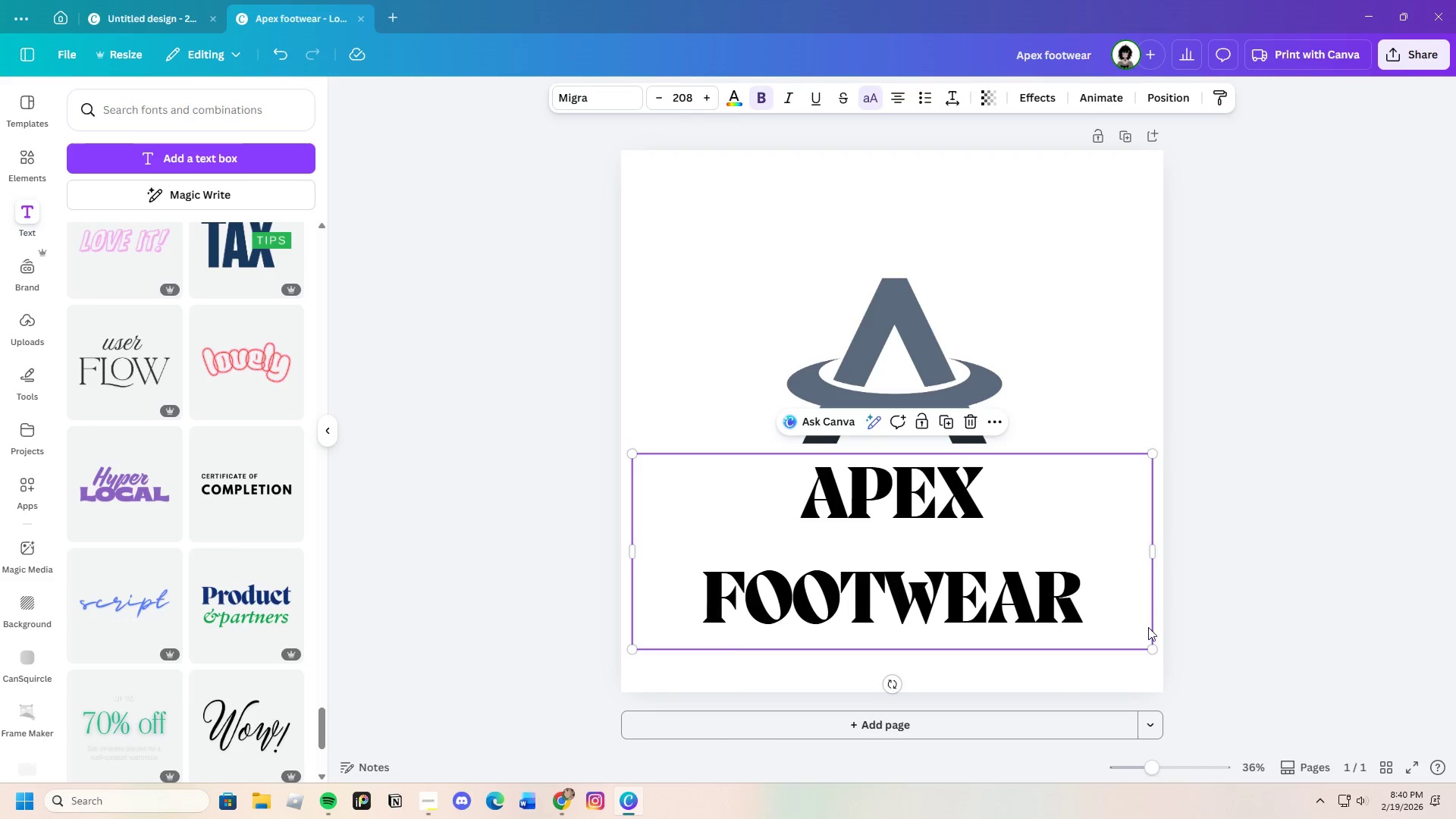 
left_click_drag(start_coordinate=[1153, 648], to_coordinate=[982, 555])
 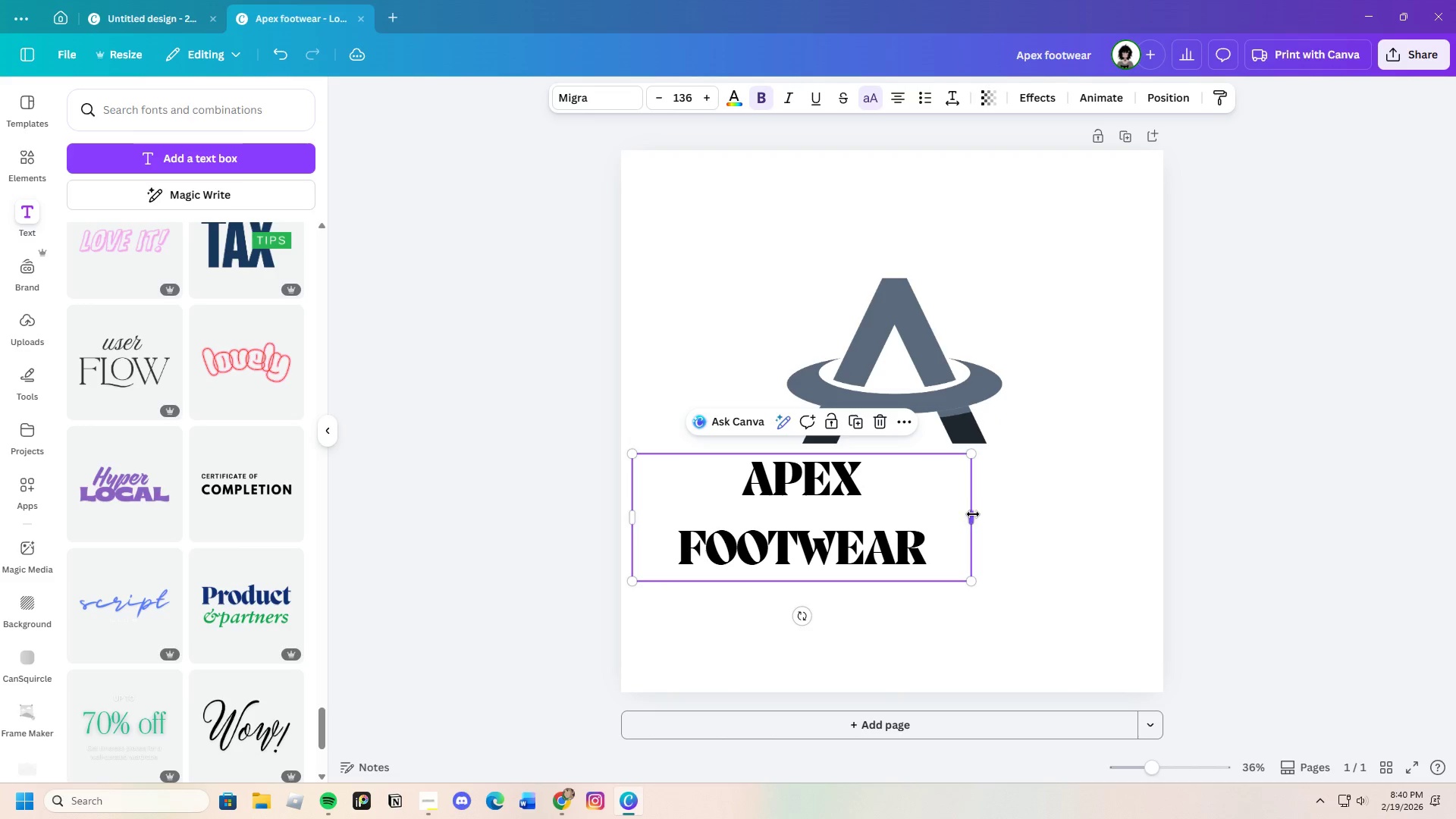 
left_click_drag(start_coordinate=[973, 514], to_coordinate=[1062, 514])
 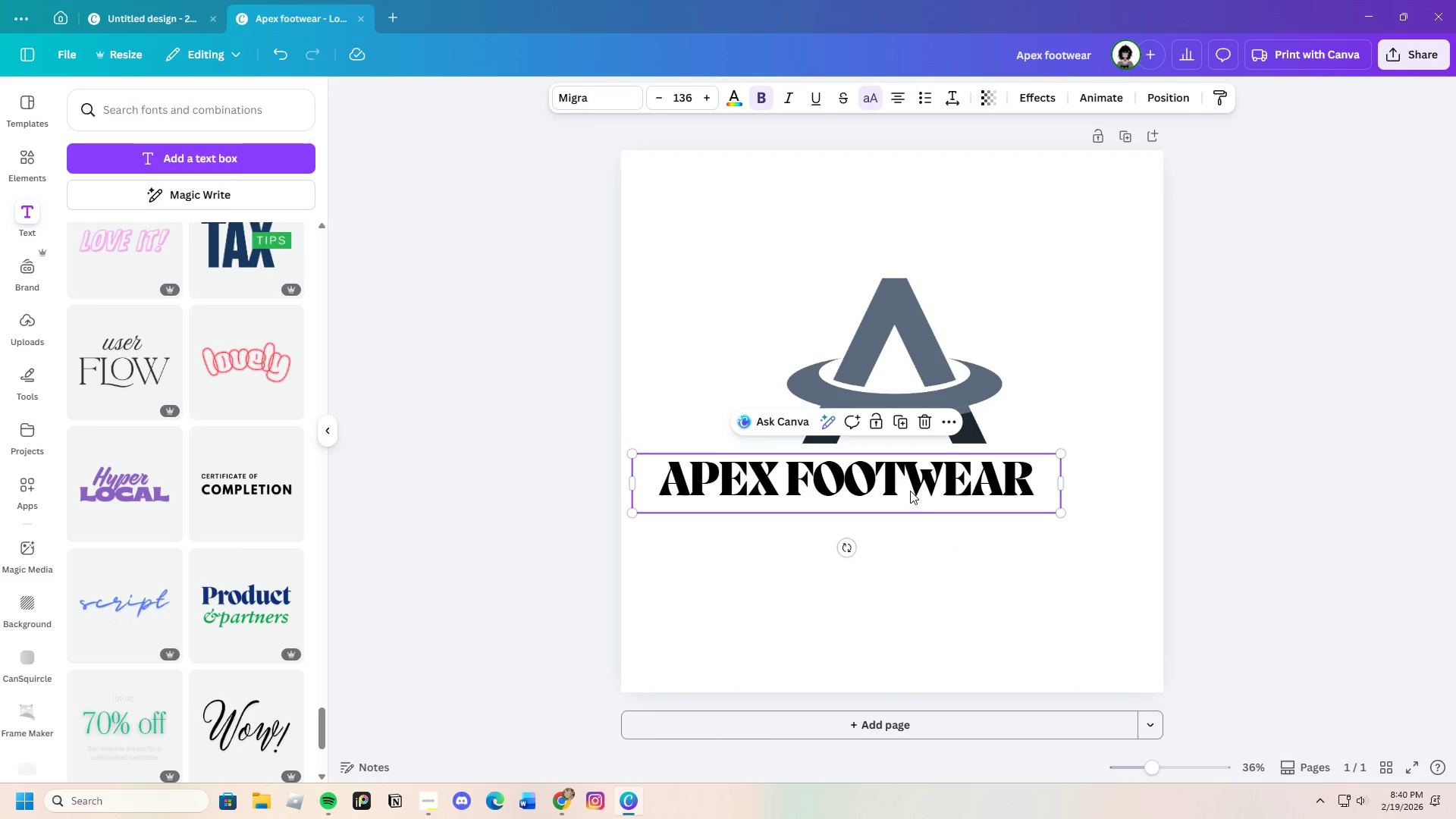 
left_click_drag(start_coordinate=[910, 490], to_coordinate=[962, 486])
 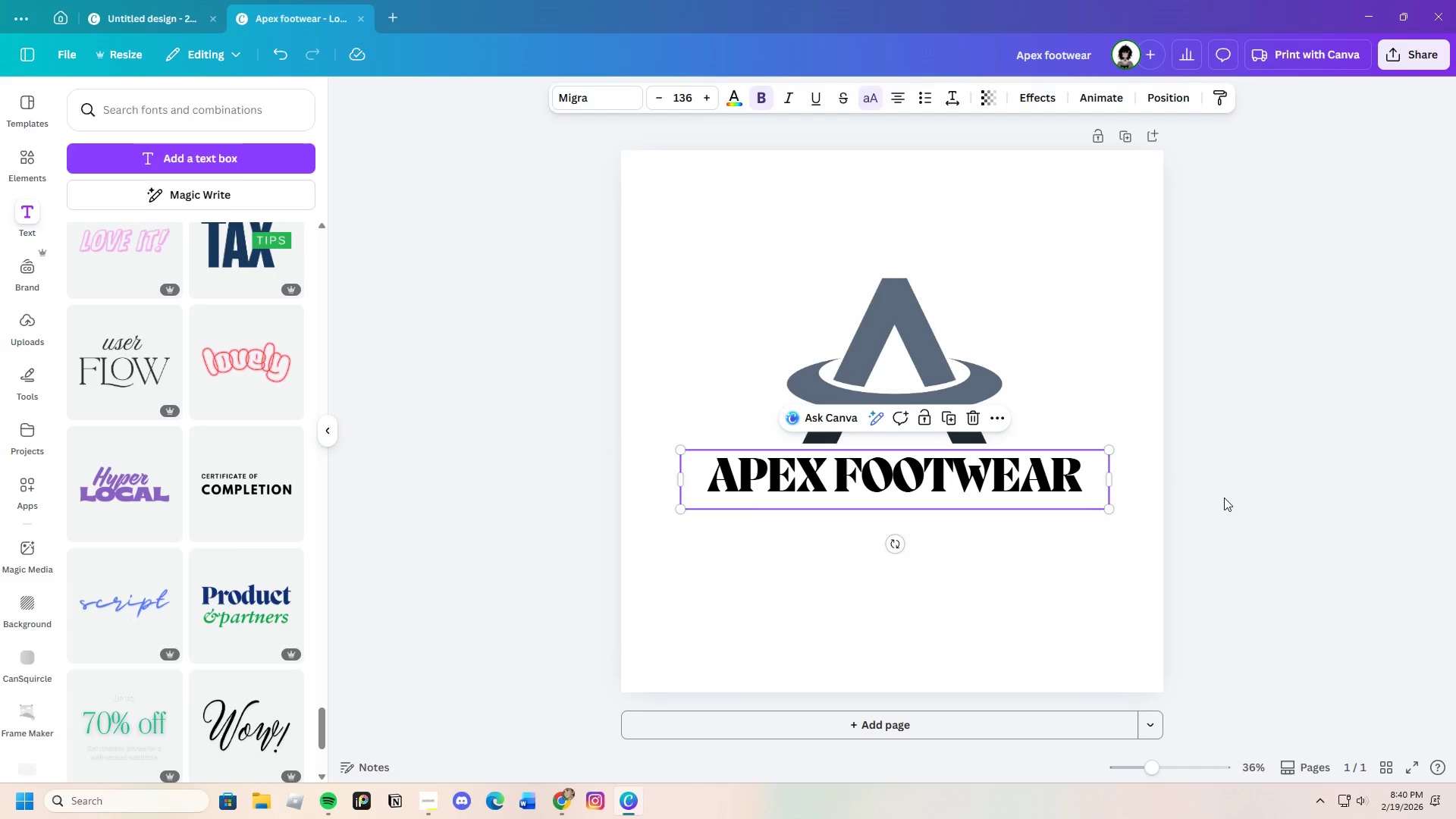 
left_click([1224, 497])
 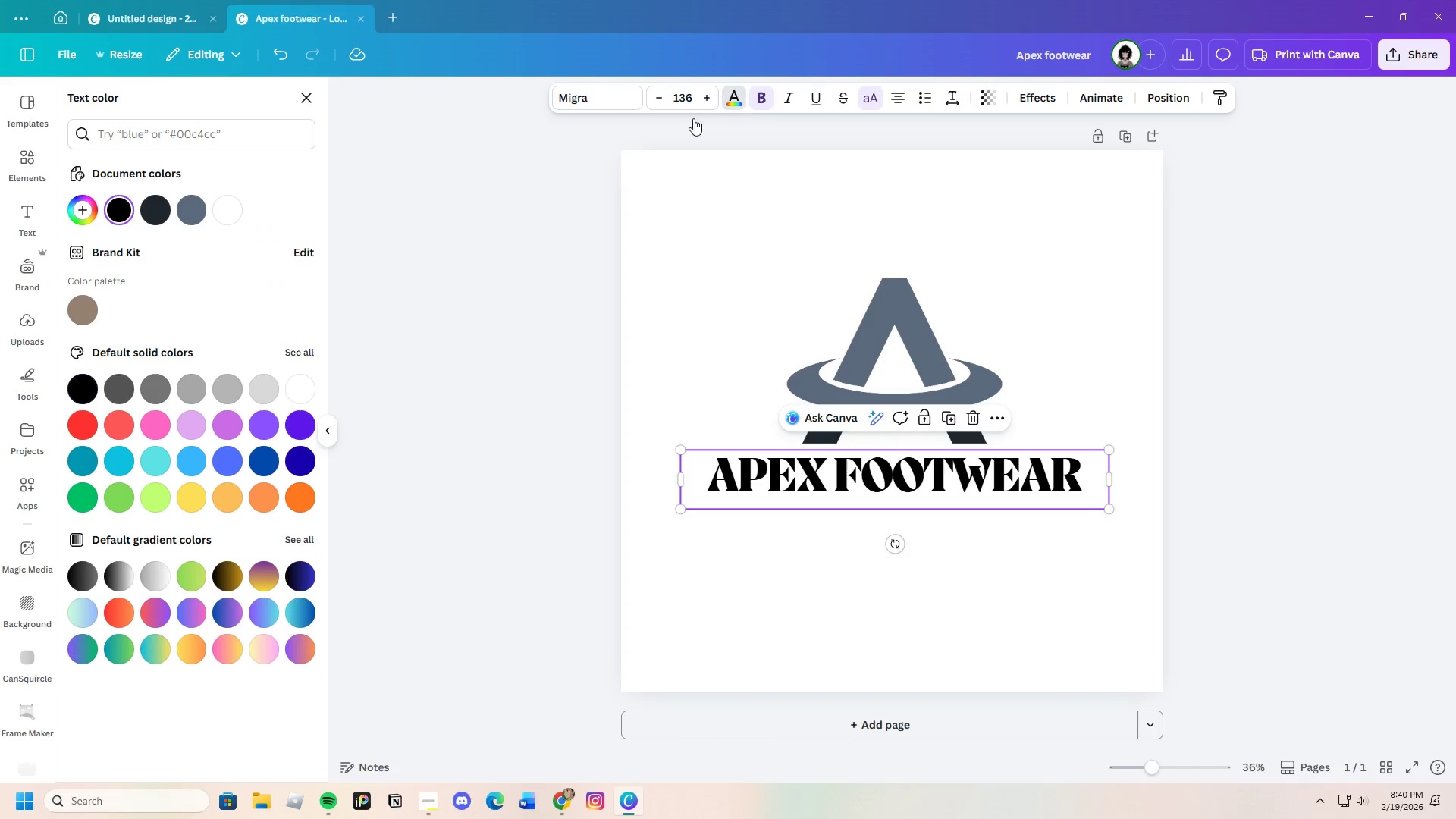 
left_click([181, 213])
 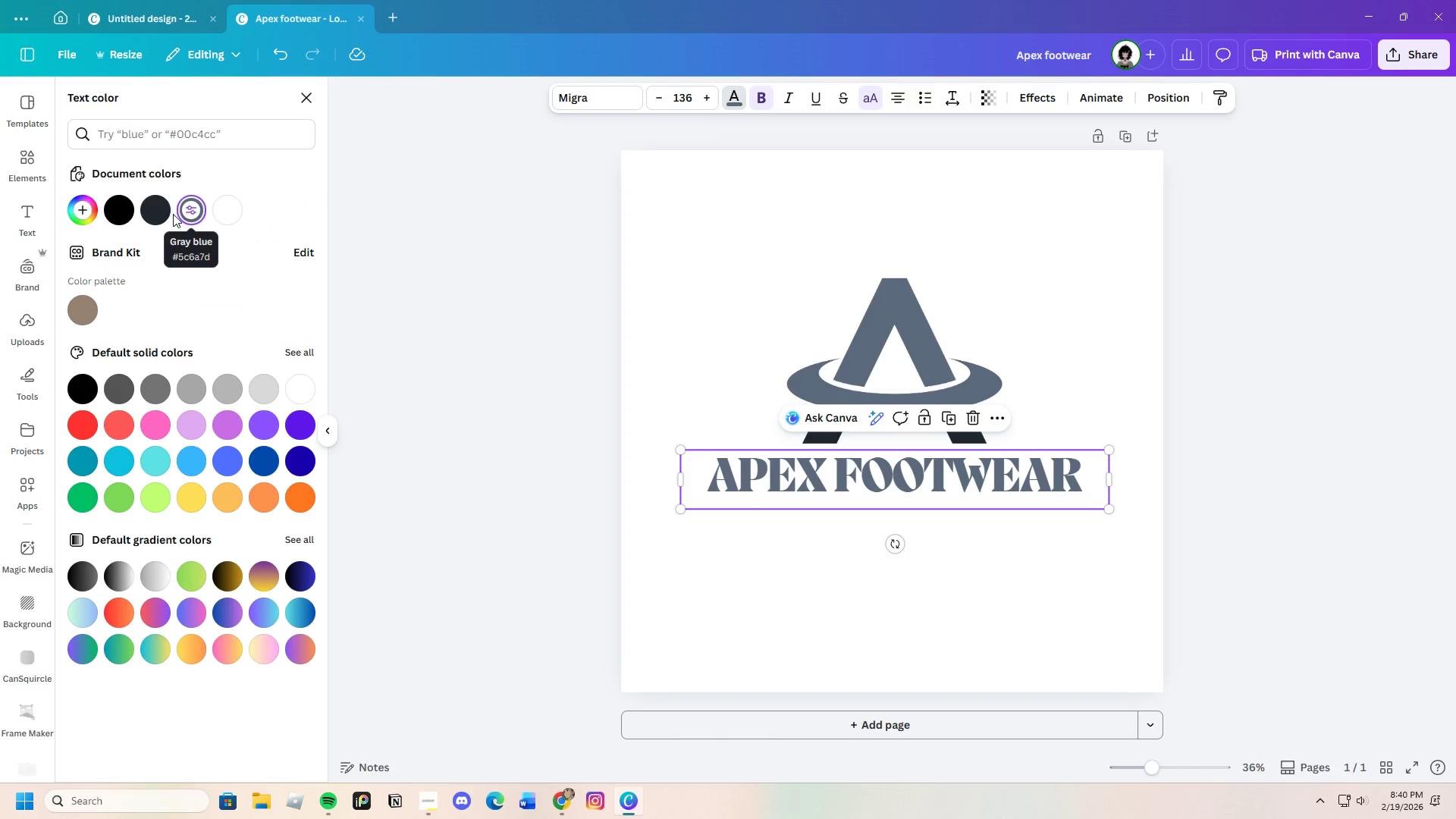 
left_click([152, 214])
 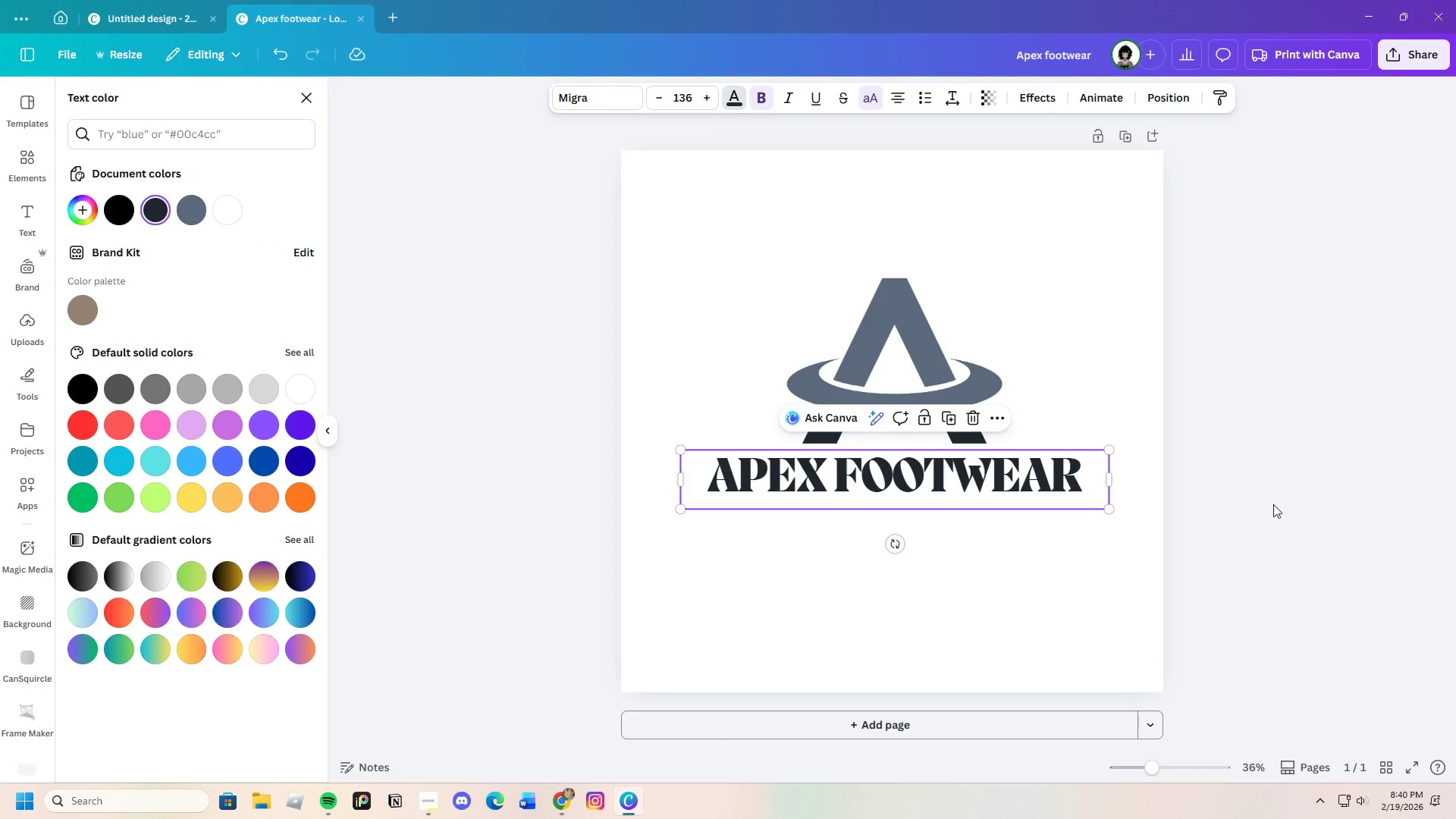 
double_click([1271, 500])
 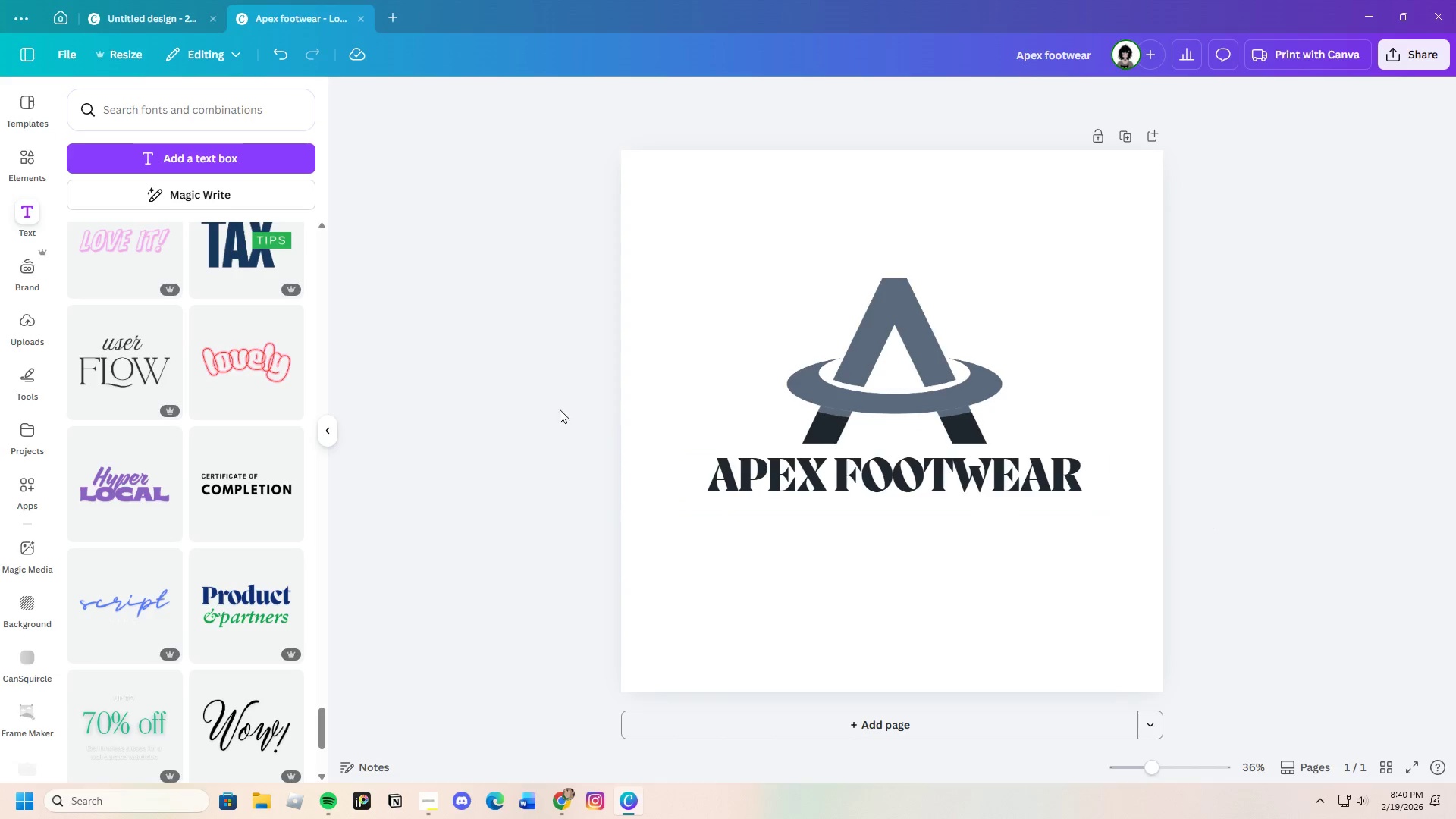 
scroll: coordinate [228, 541], scroll_direction: down, amount: 4.0
 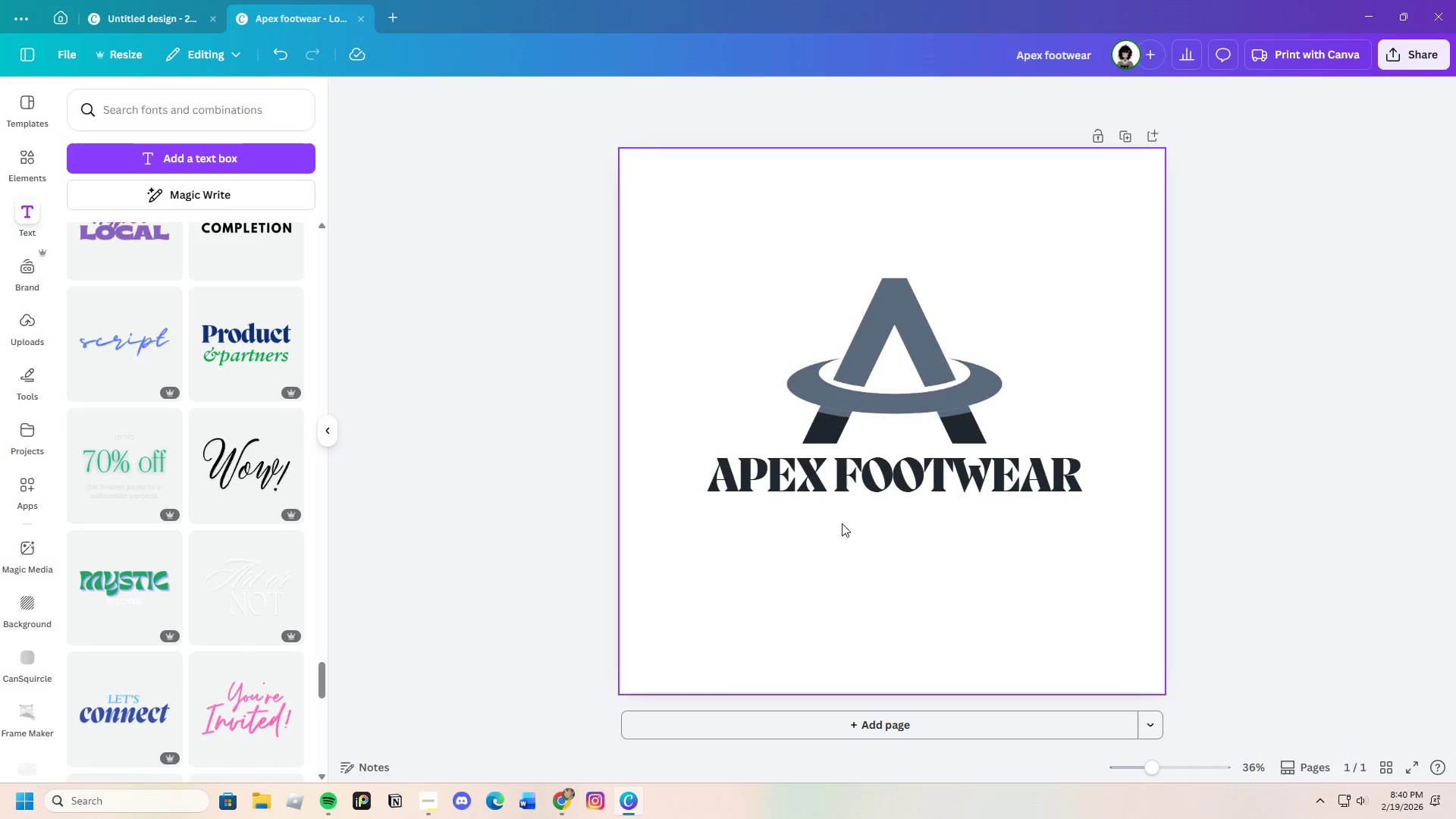 
double_click([836, 490])
 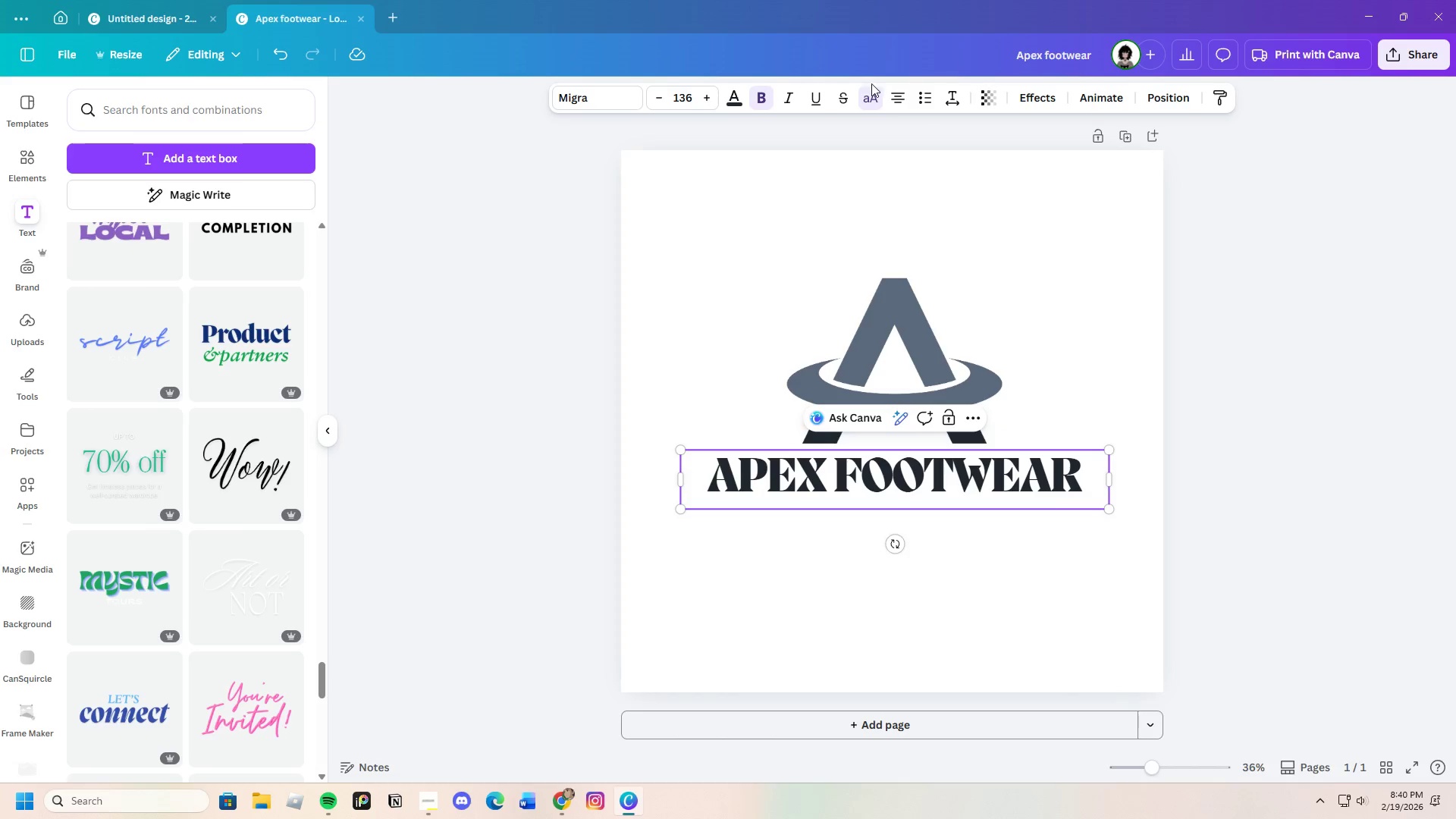 
left_click([946, 99])
 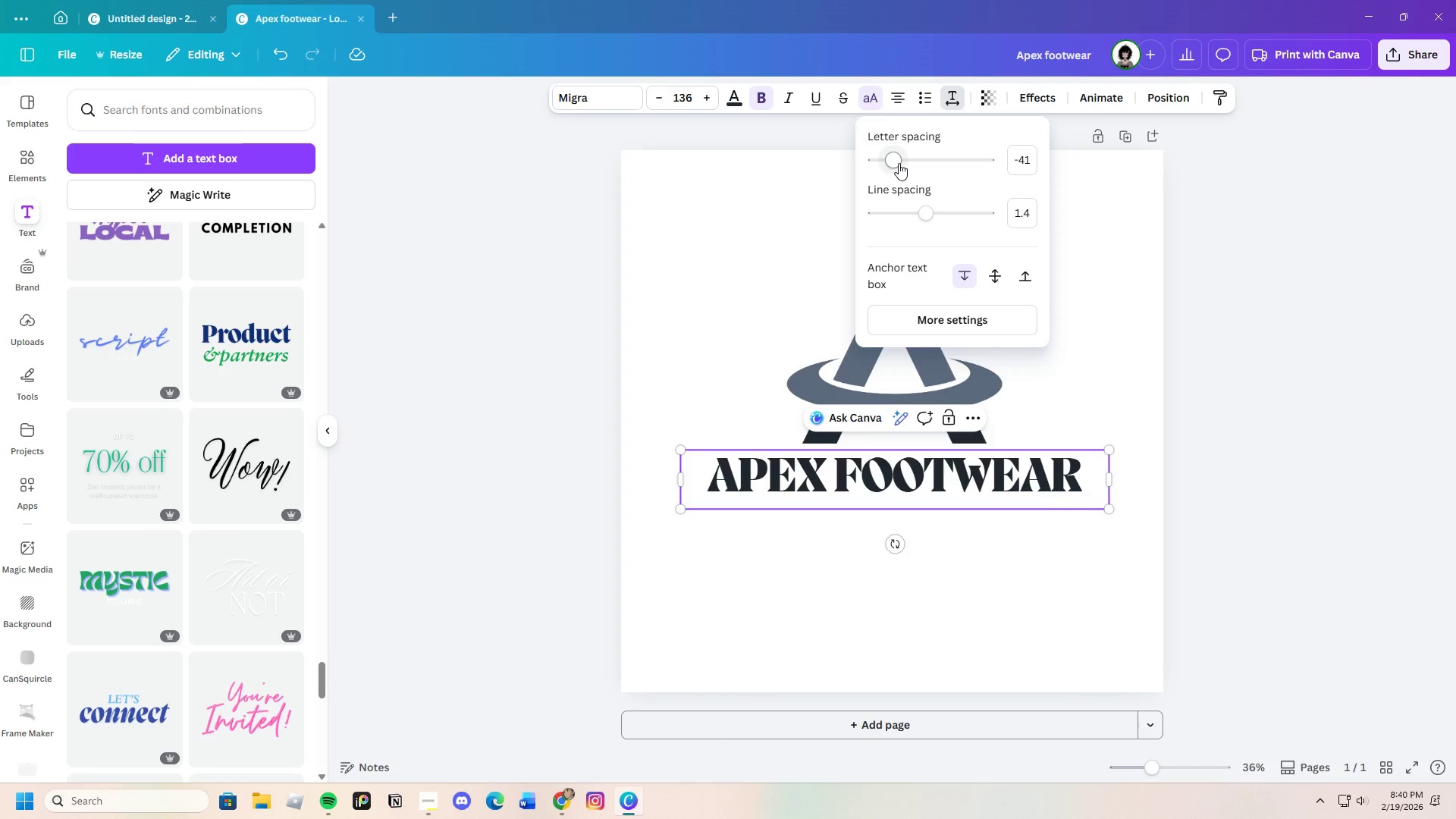 
left_click_drag(start_coordinate=[899, 159], to_coordinate=[899, 165])
 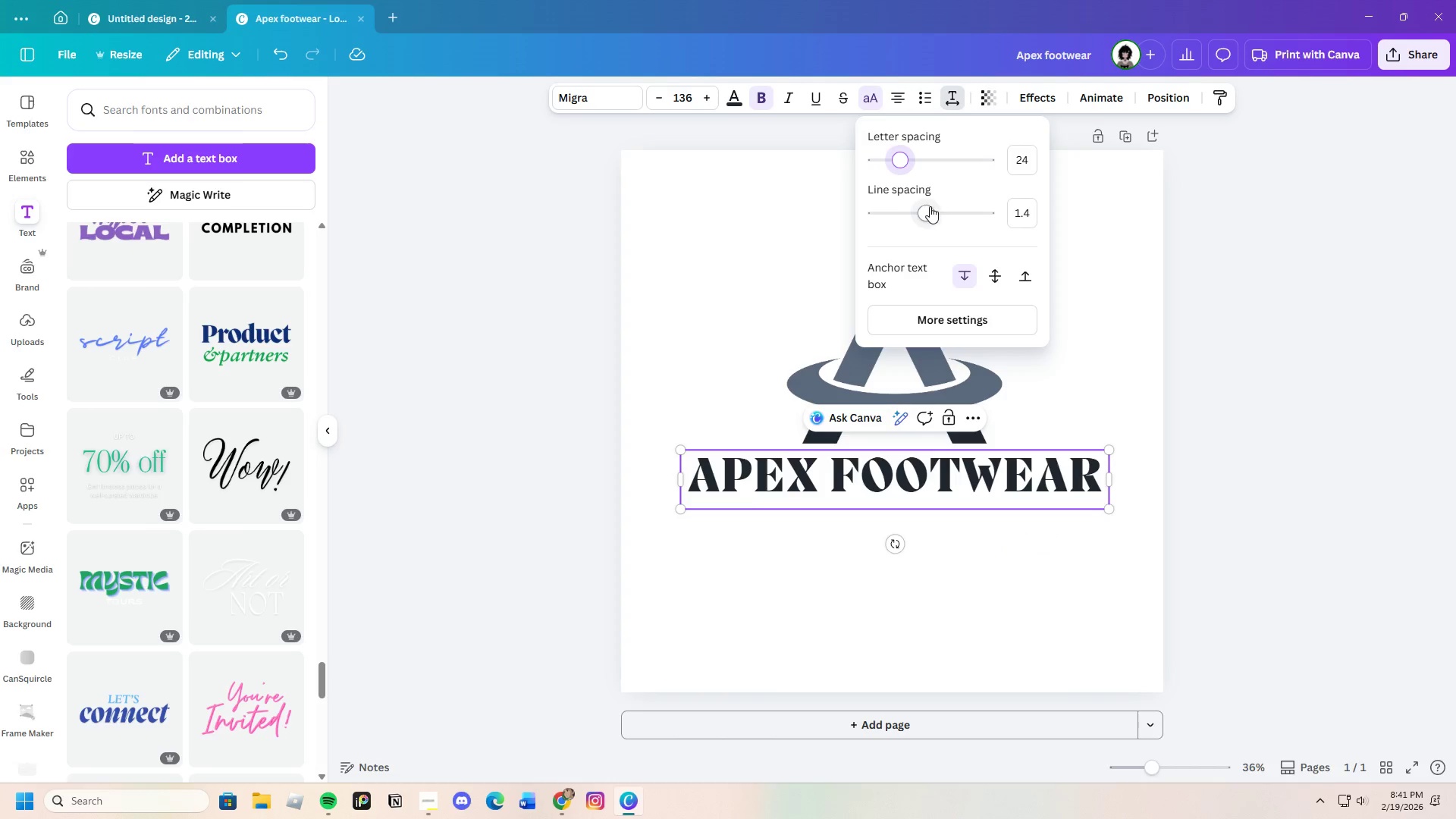 
left_click_drag(start_coordinate=[930, 206], to_coordinate=[841, 193])
 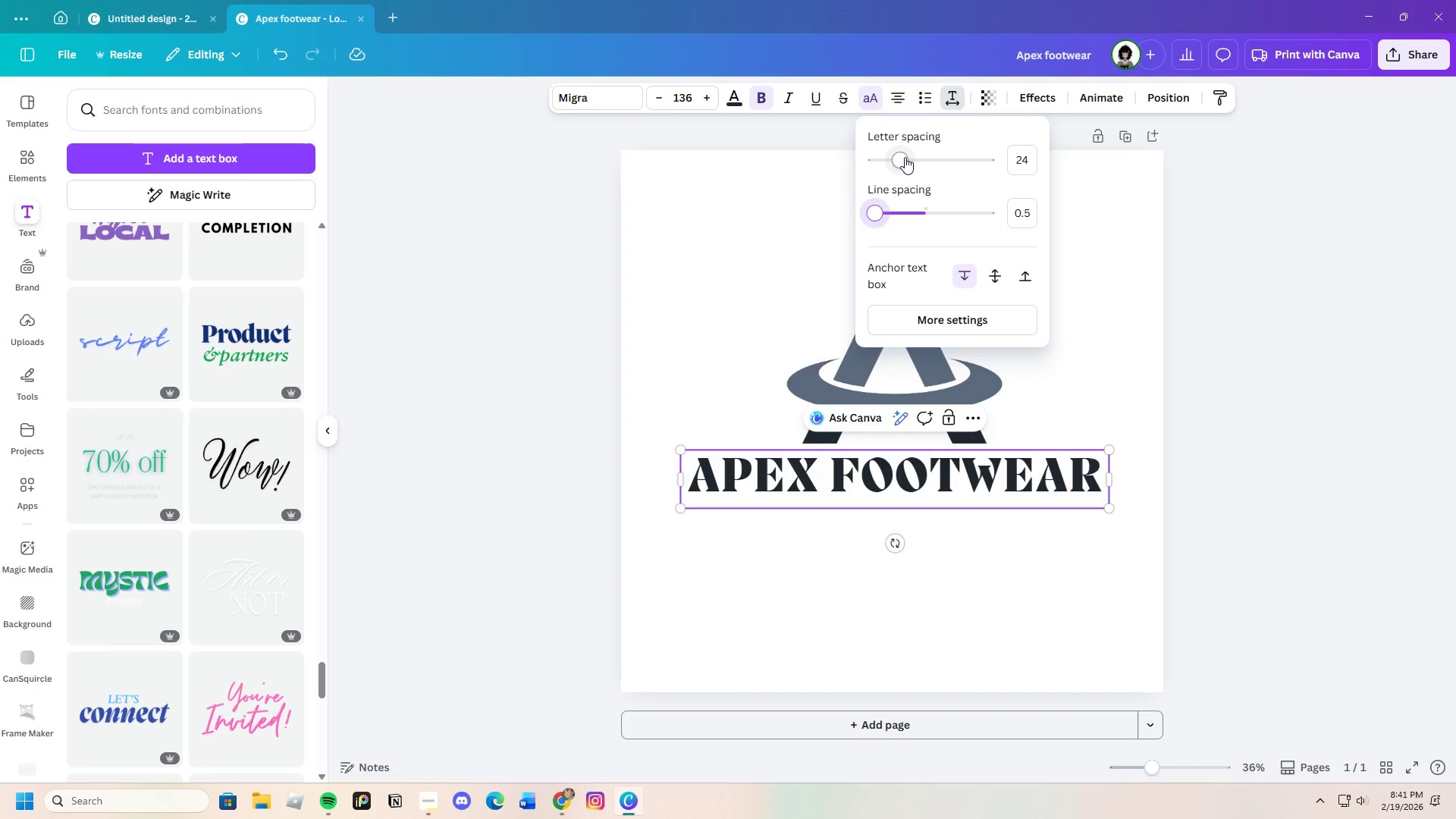 
left_click_drag(start_coordinate=[905, 157], to_coordinate=[895, 168])
 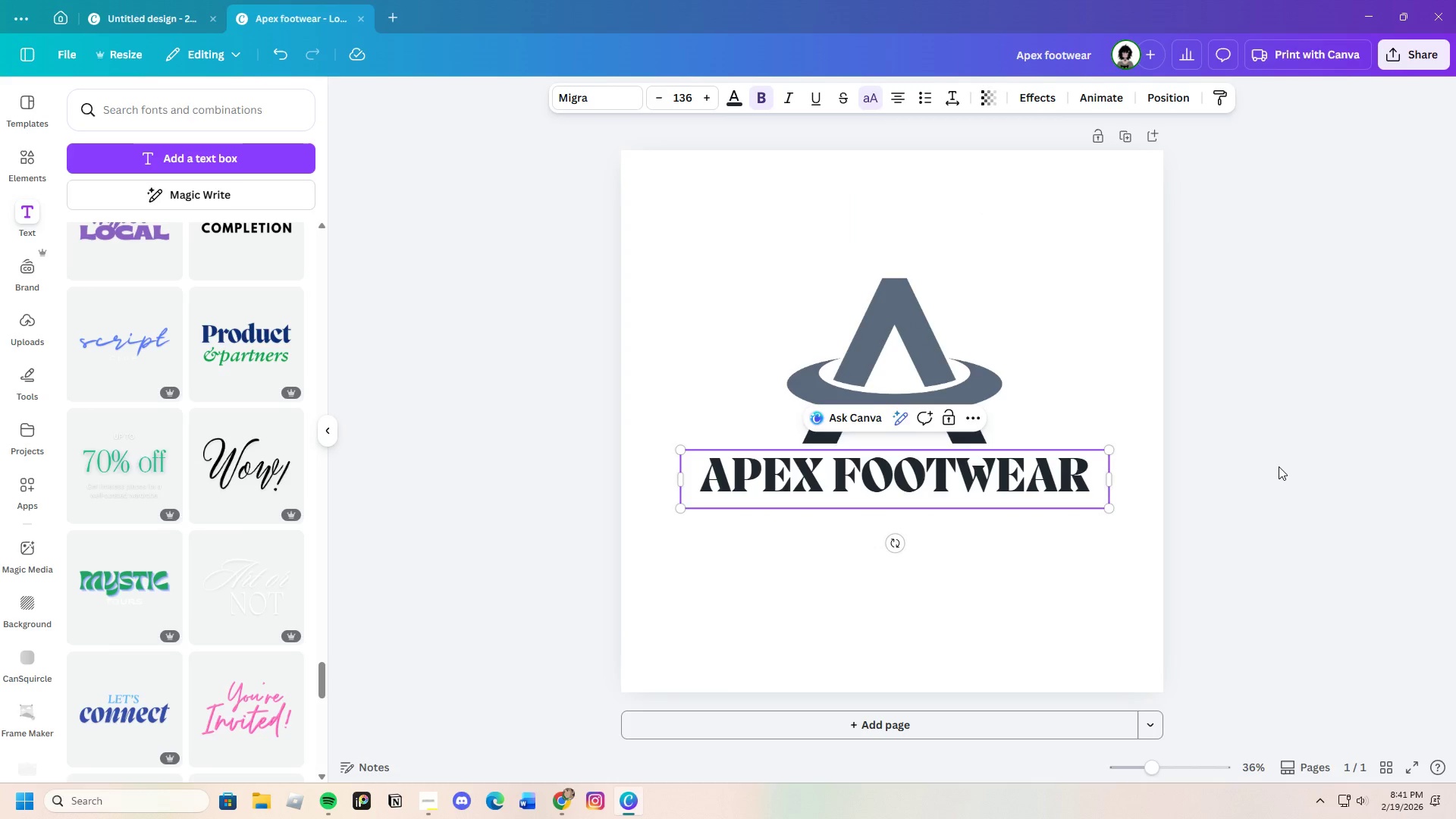 
double_click([1279, 466])
 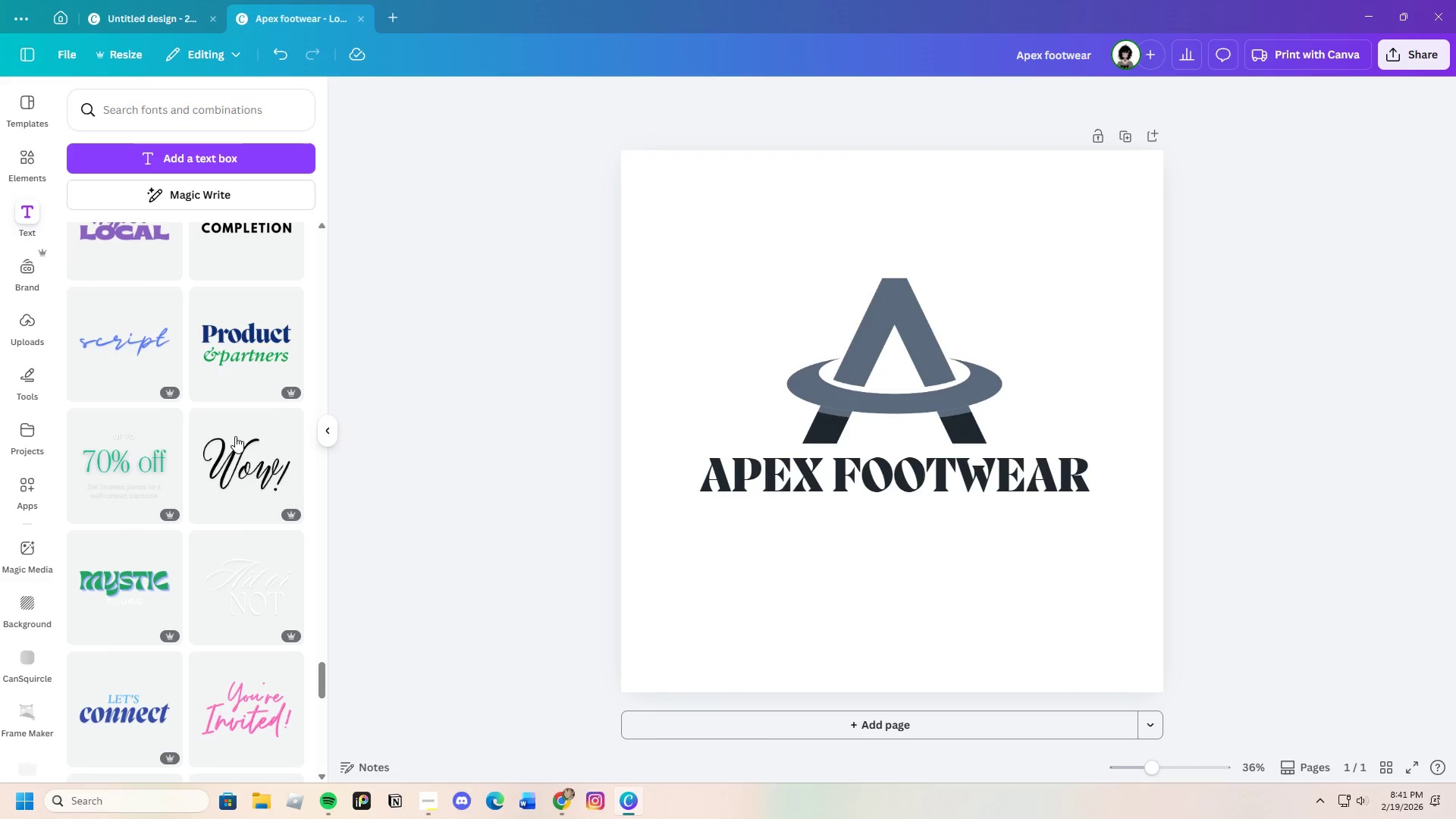 
scroll: coordinate [136, 466], scroll_direction: down, amount: 3.0
 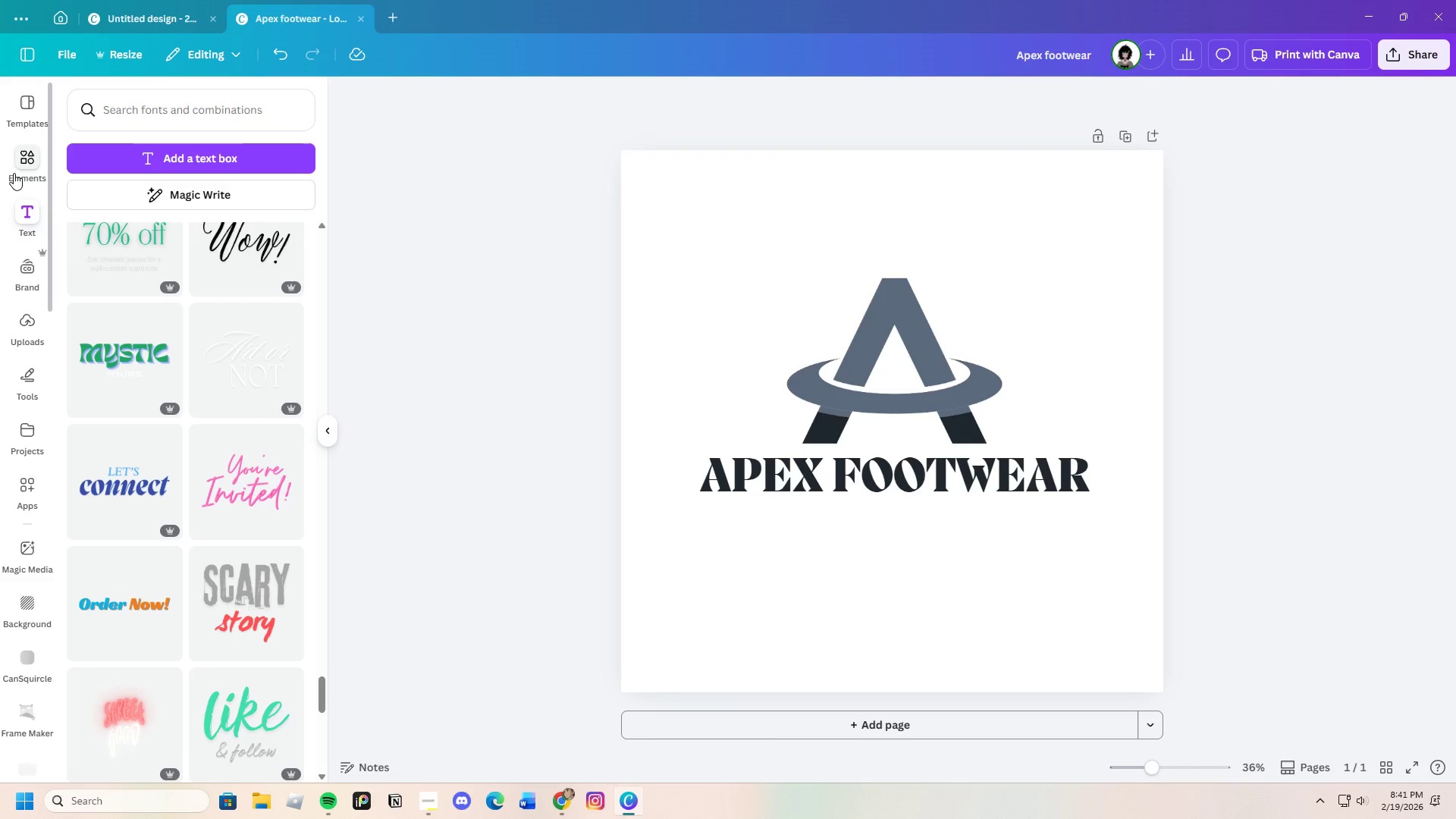 
left_click([17, 169])
 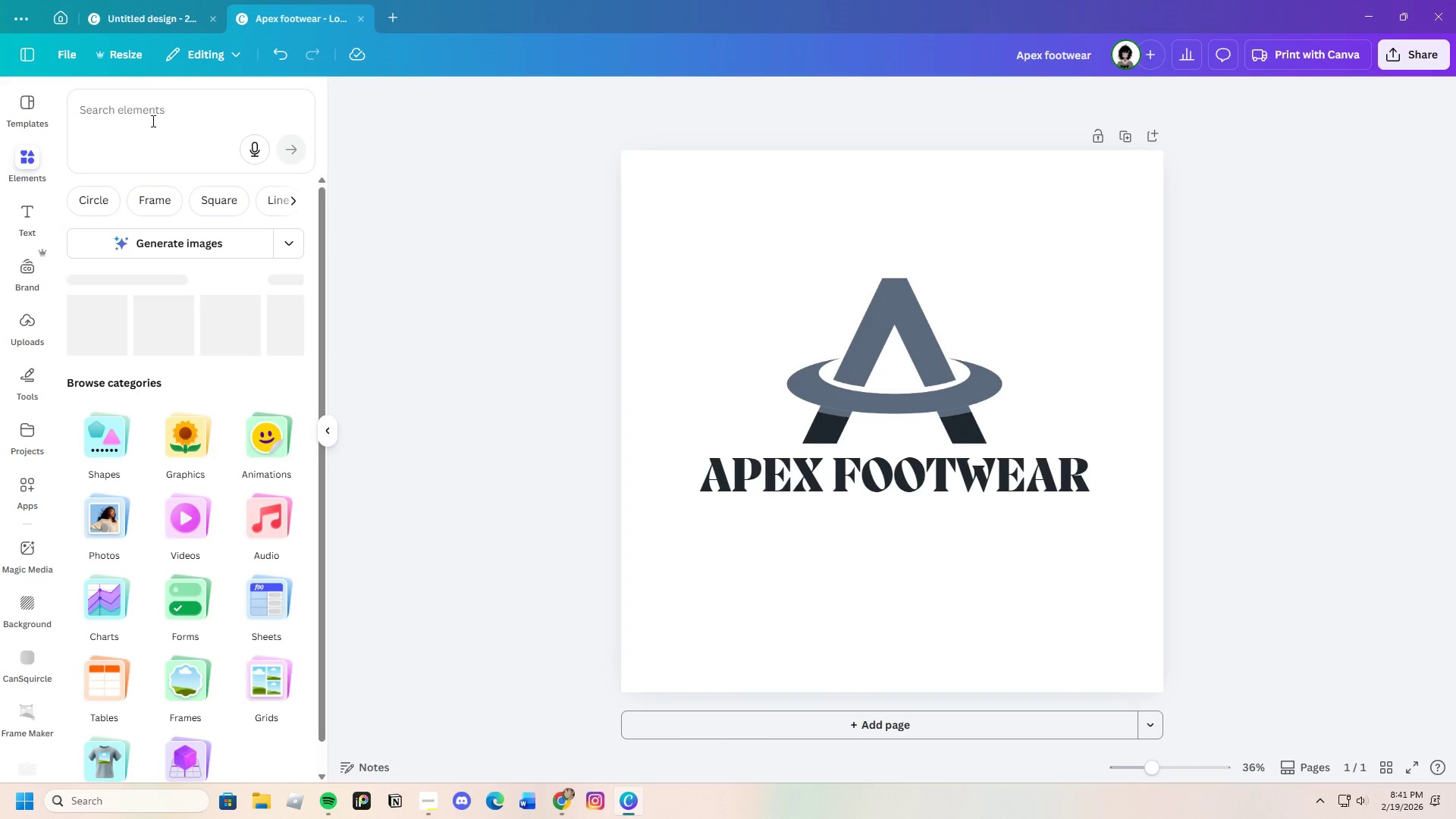 
left_click([158, 111])
 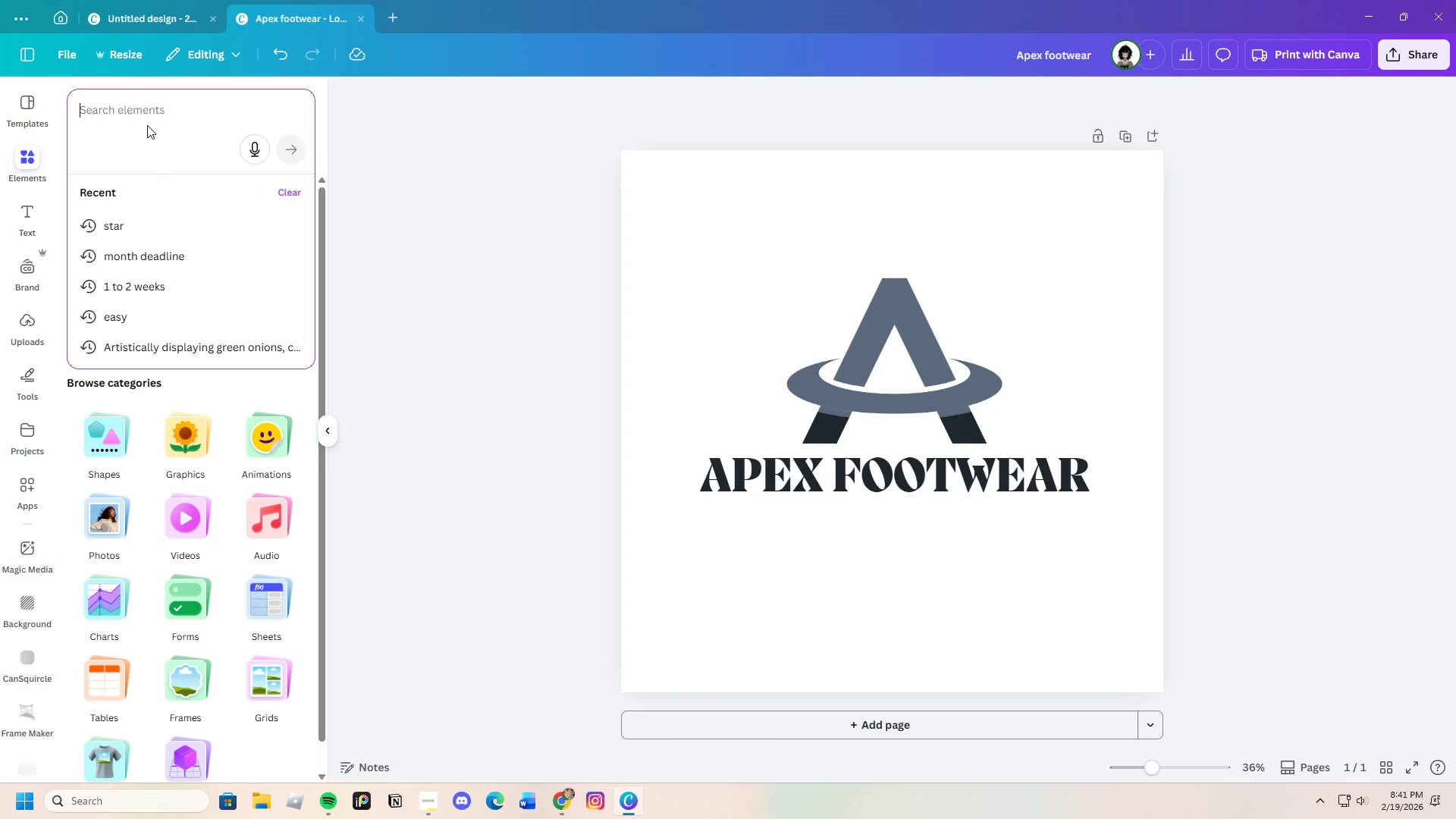 
type(oblong shapes)
 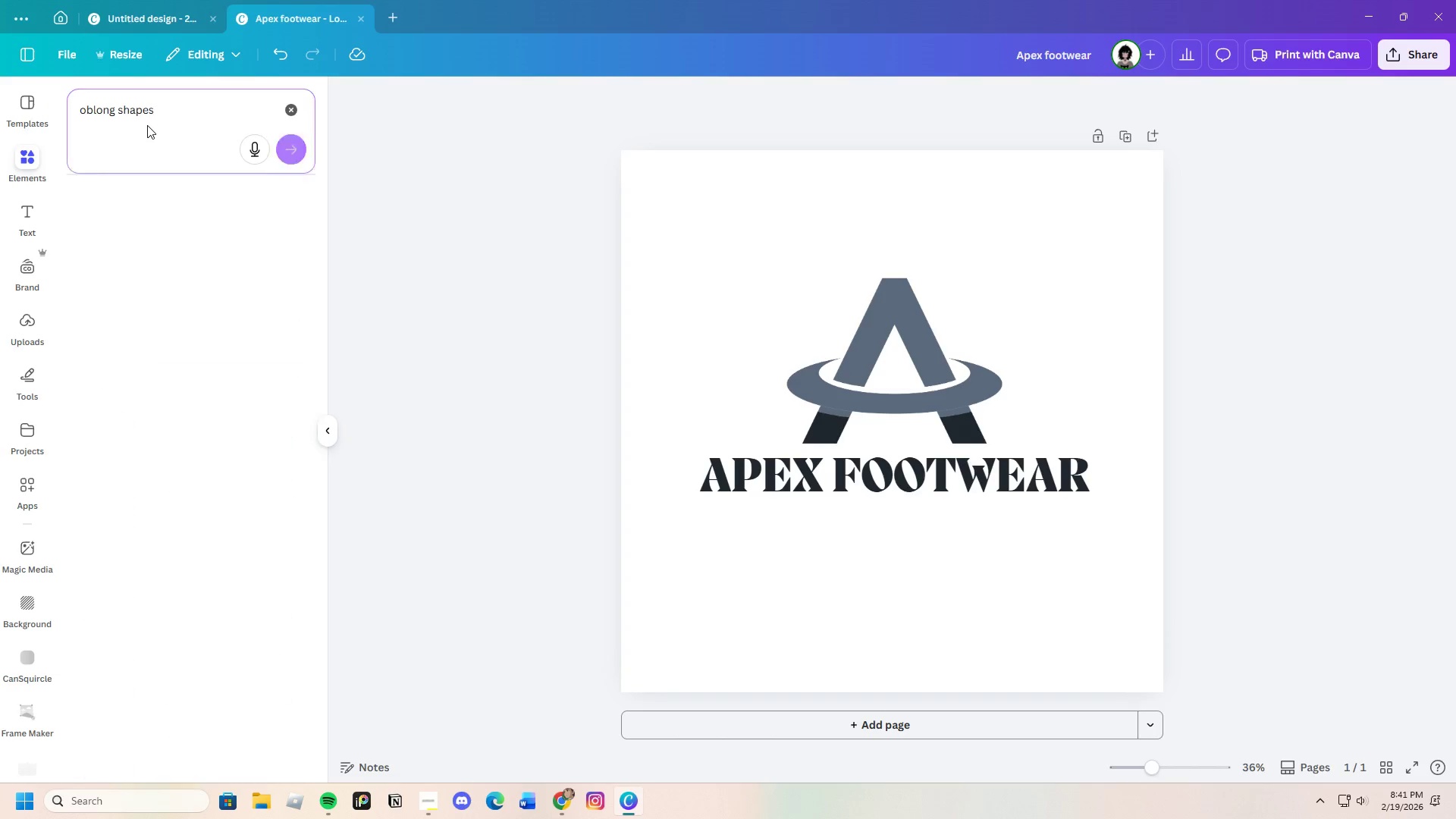 
key(Enter)
 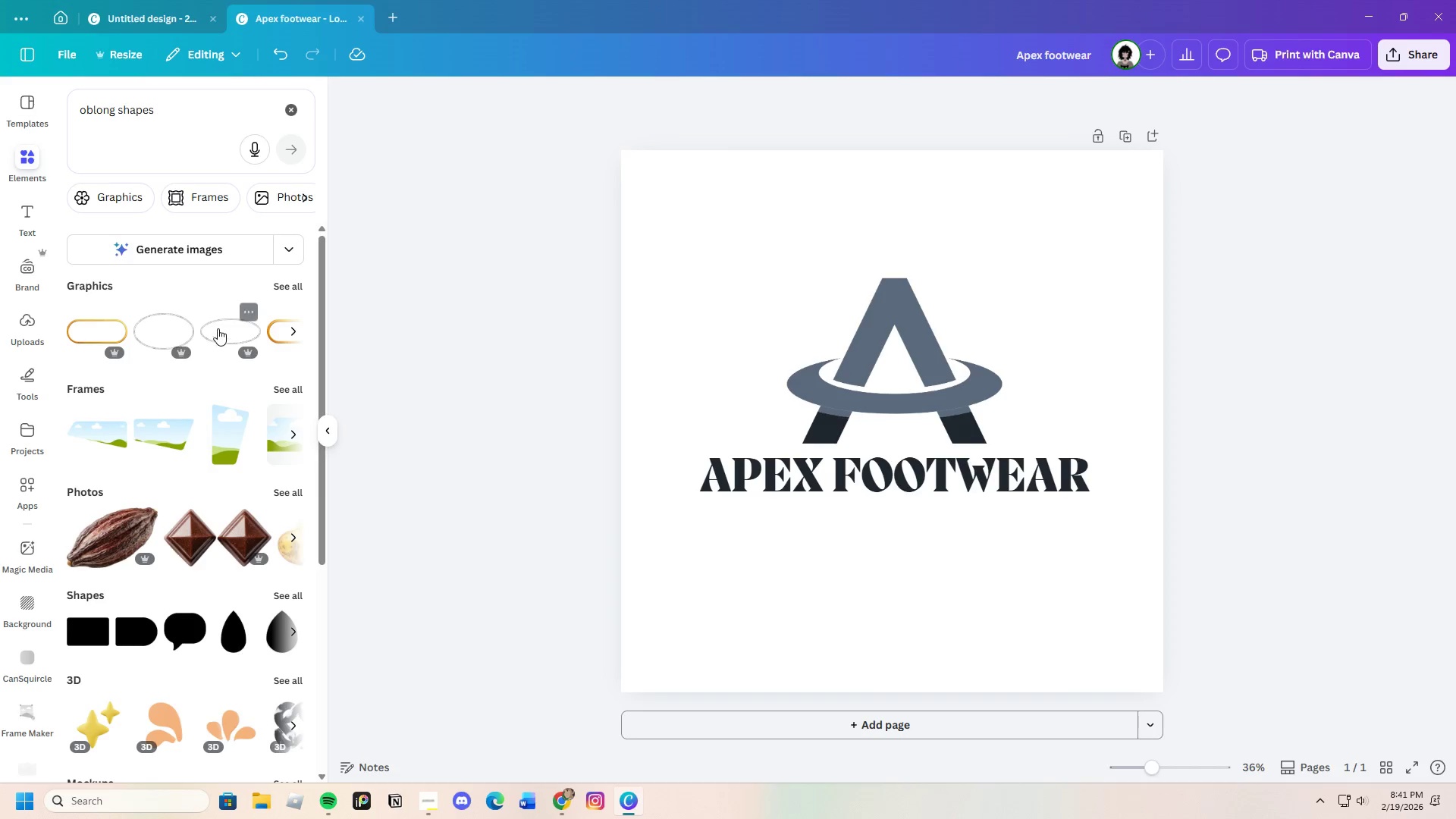 
left_click([136, 212])
 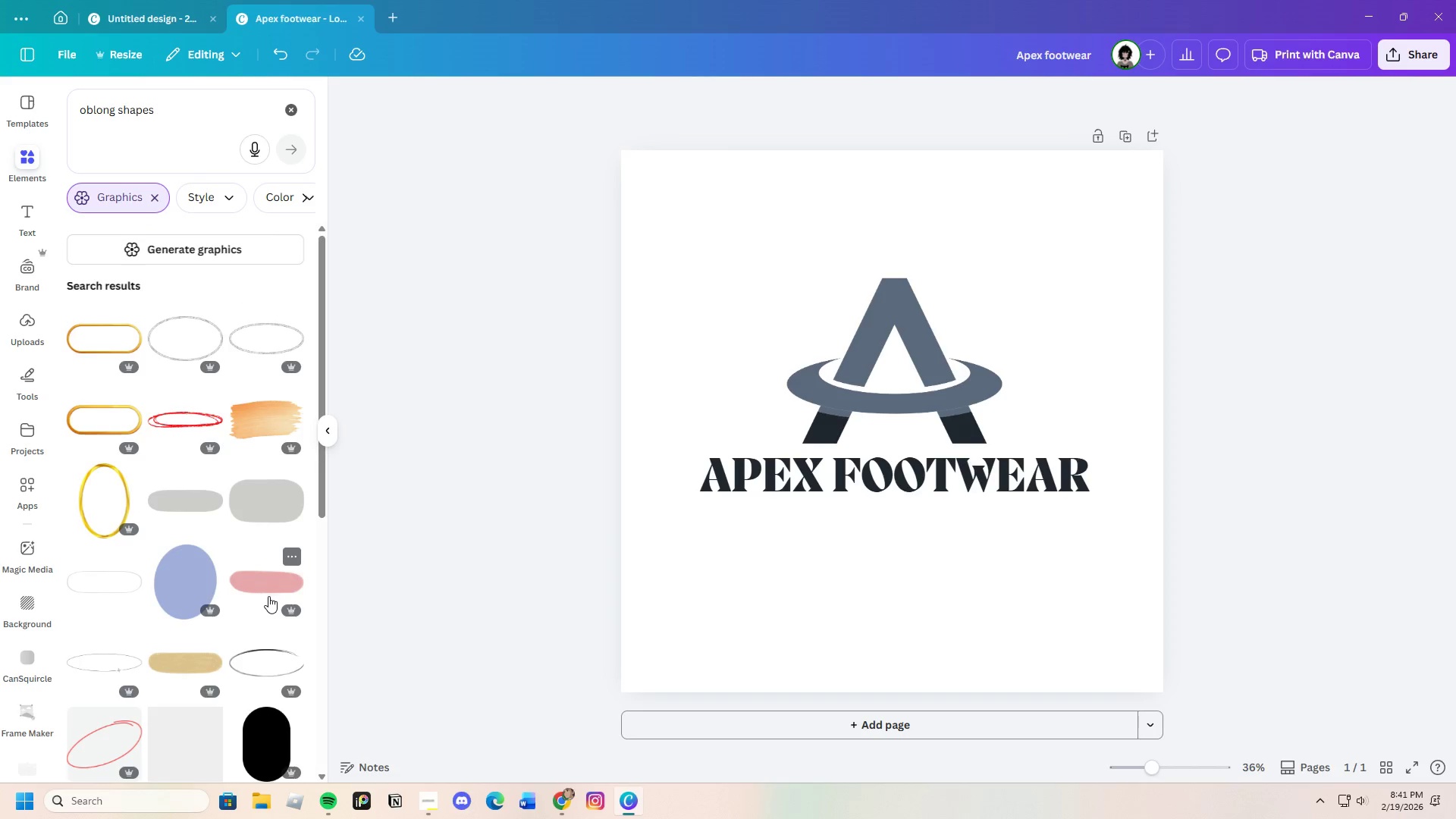 
scroll: coordinate [256, 607], scroll_direction: down, amount: 11.0
 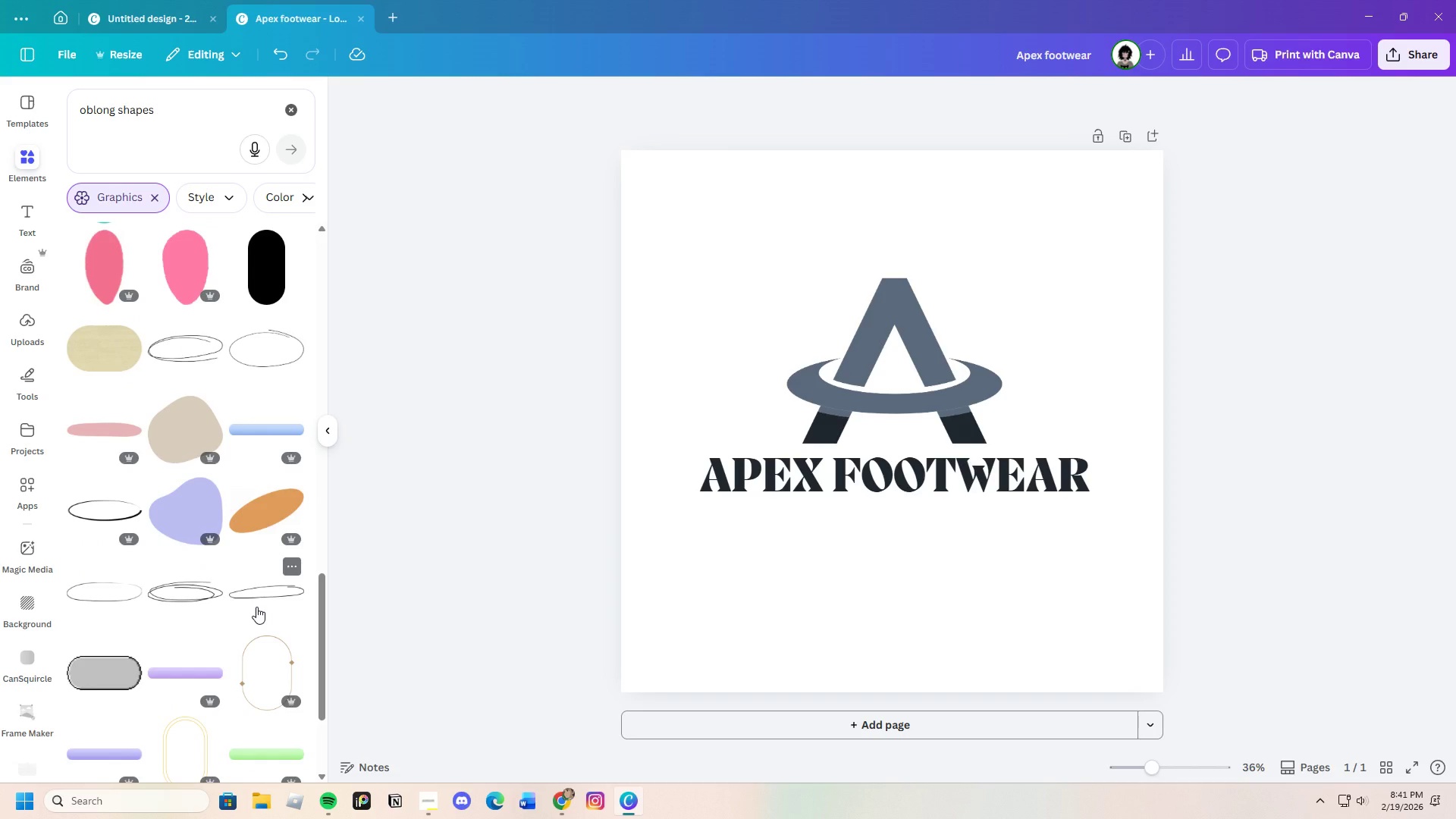 
left_click([267, 279])
 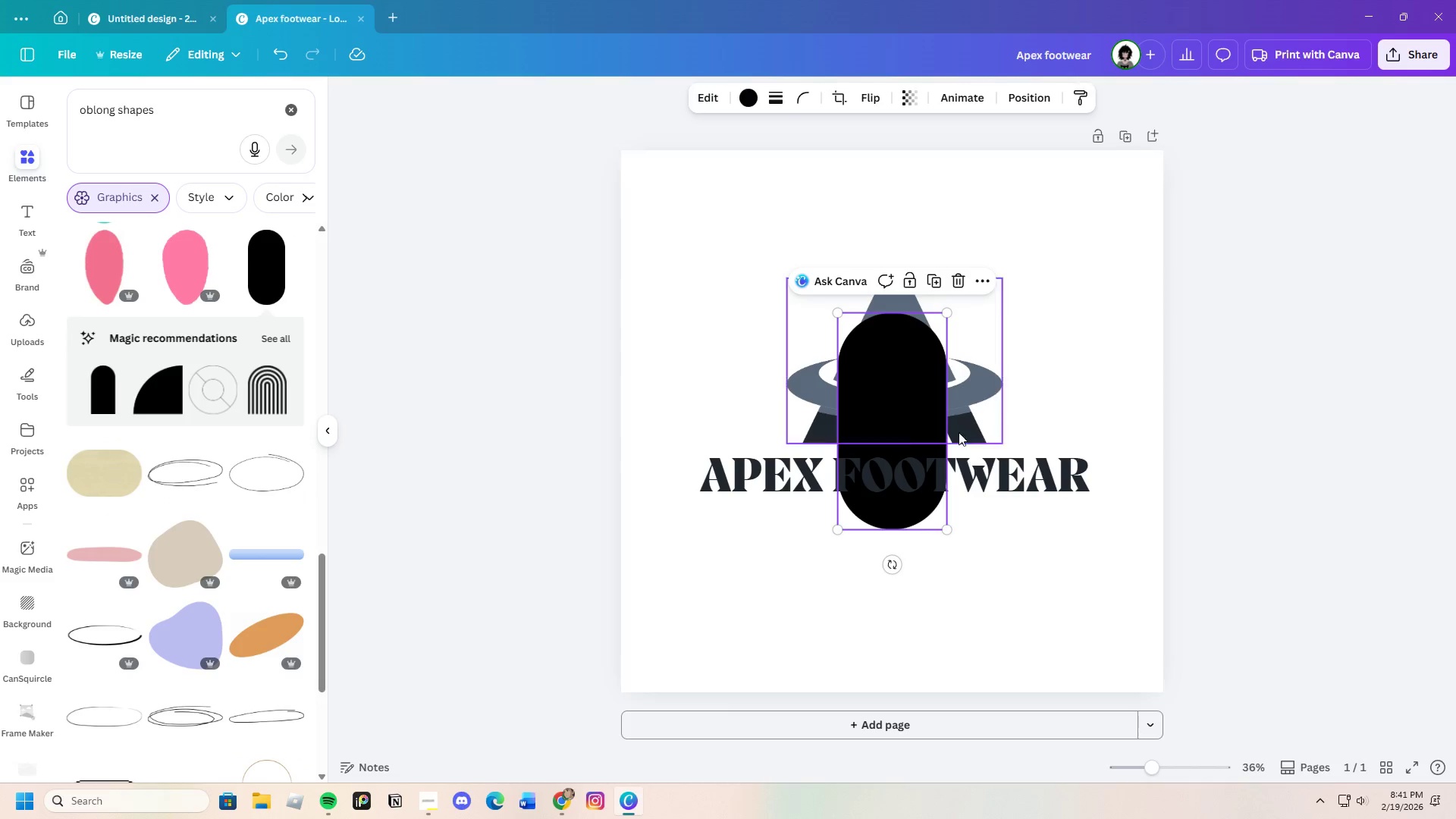 
left_click_drag(start_coordinate=[908, 425], to_coordinate=[786, 462])
 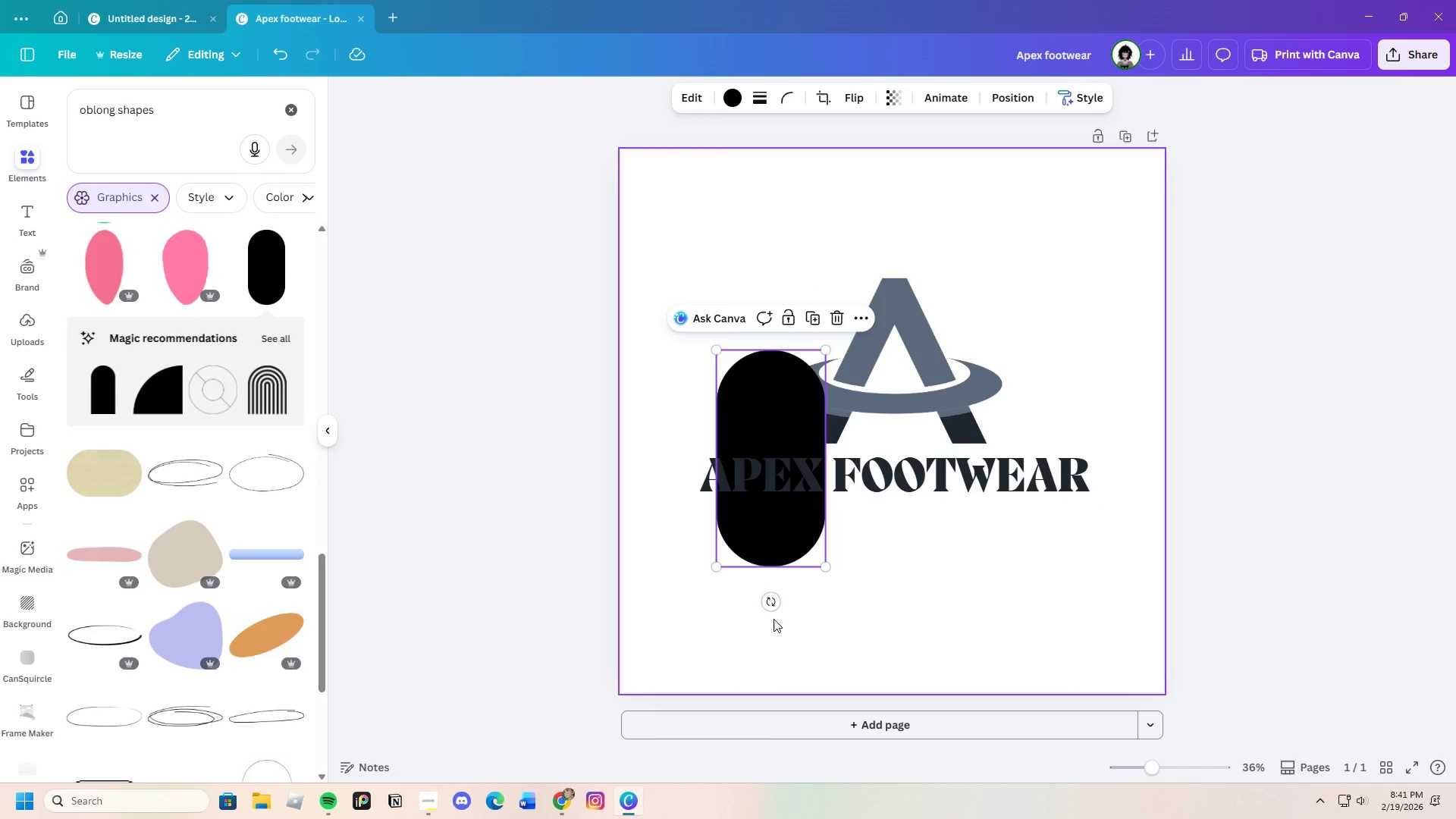 
left_click_drag(start_coordinate=[777, 607], to_coordinate=[641, 464])
 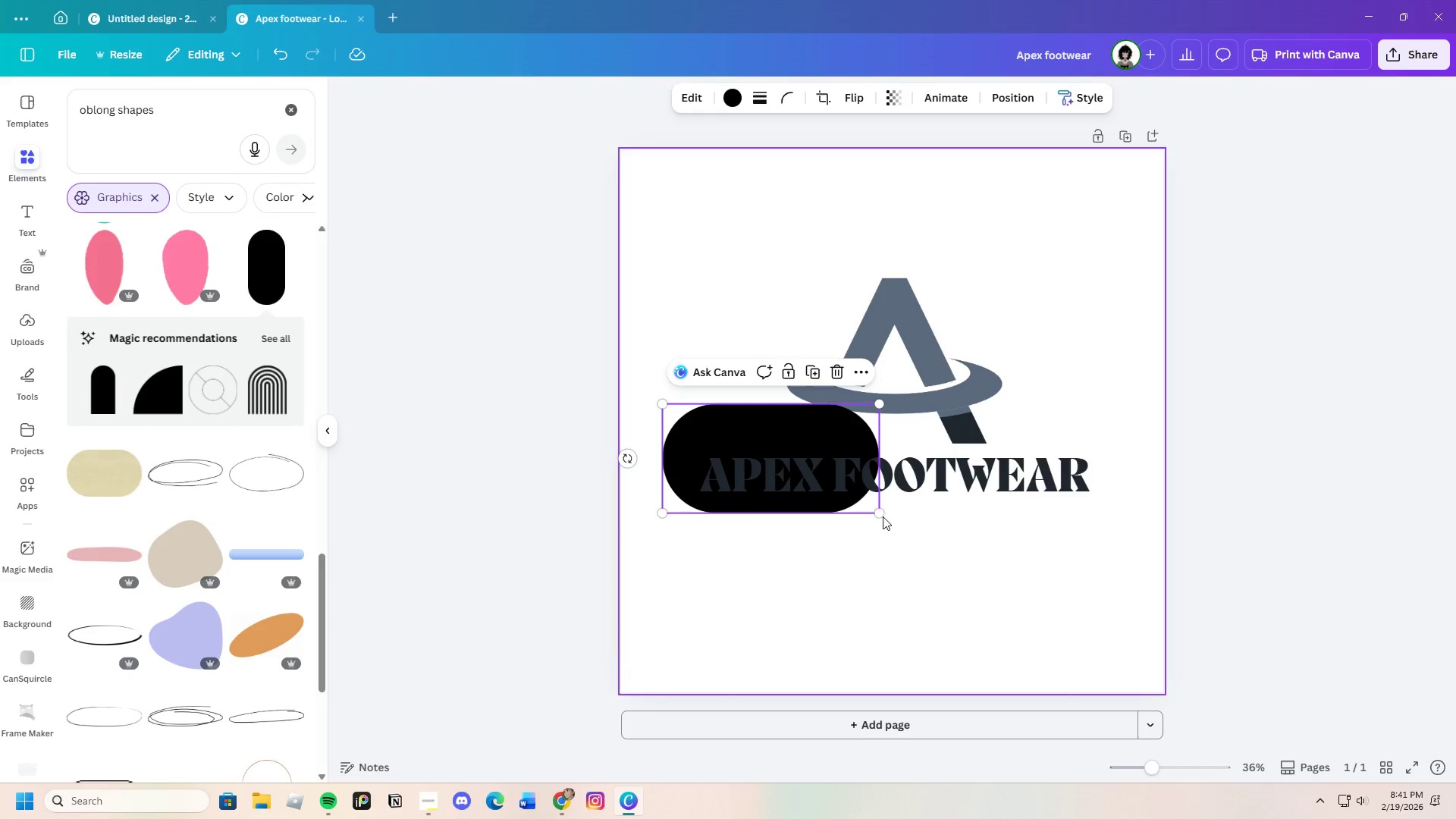 
left_click_drag(start_coordinate=[880, 515], to_coordinate=[1143, 512])
 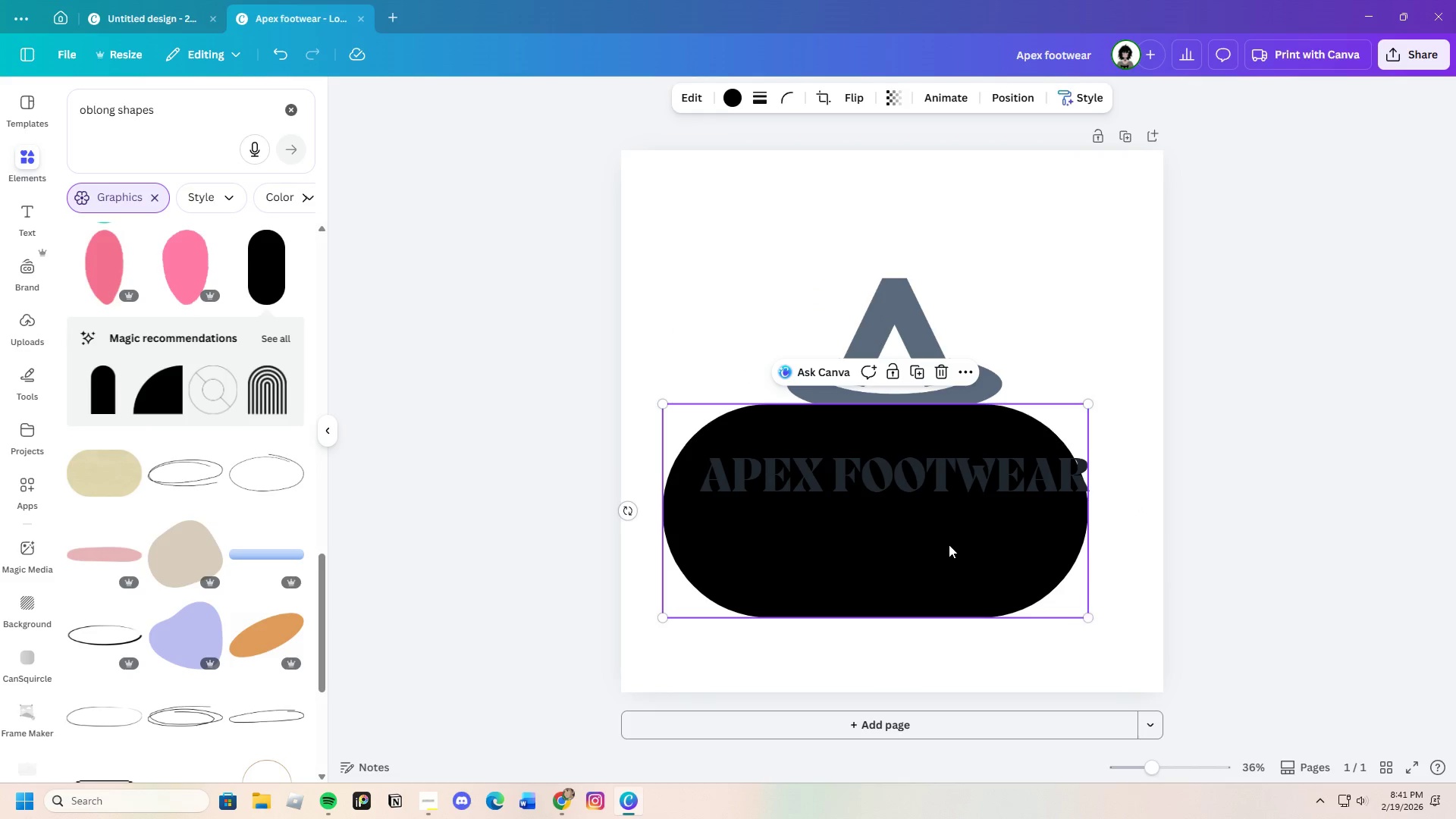 
left_click_drag(start_coordinate=[949, 544], to_coordinate=[966, 461])
 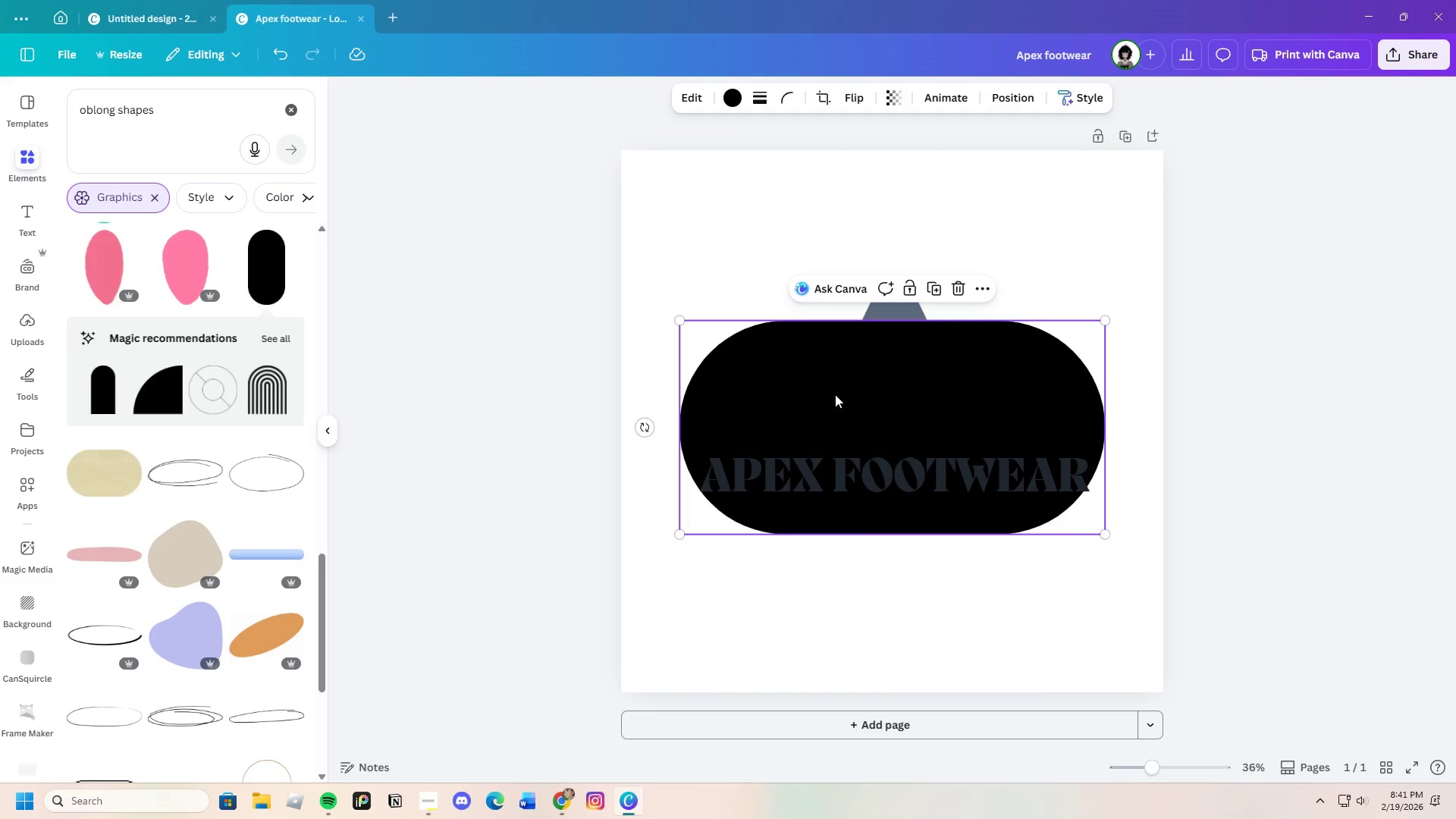 
right_click([835, 394])
 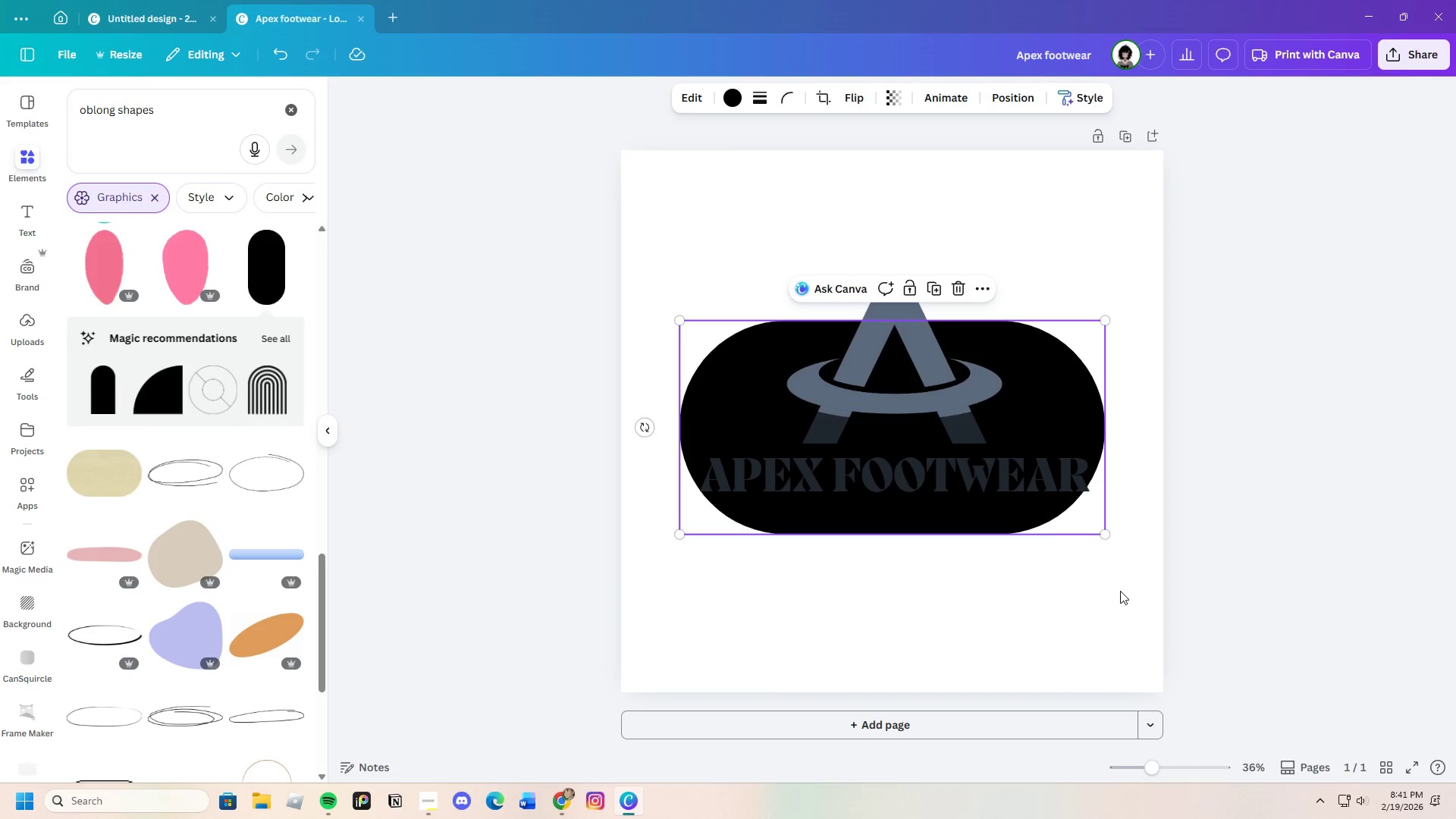 
left_click_drag(start_coordinate=[758, 350], to_coordinate=[769, 356])
 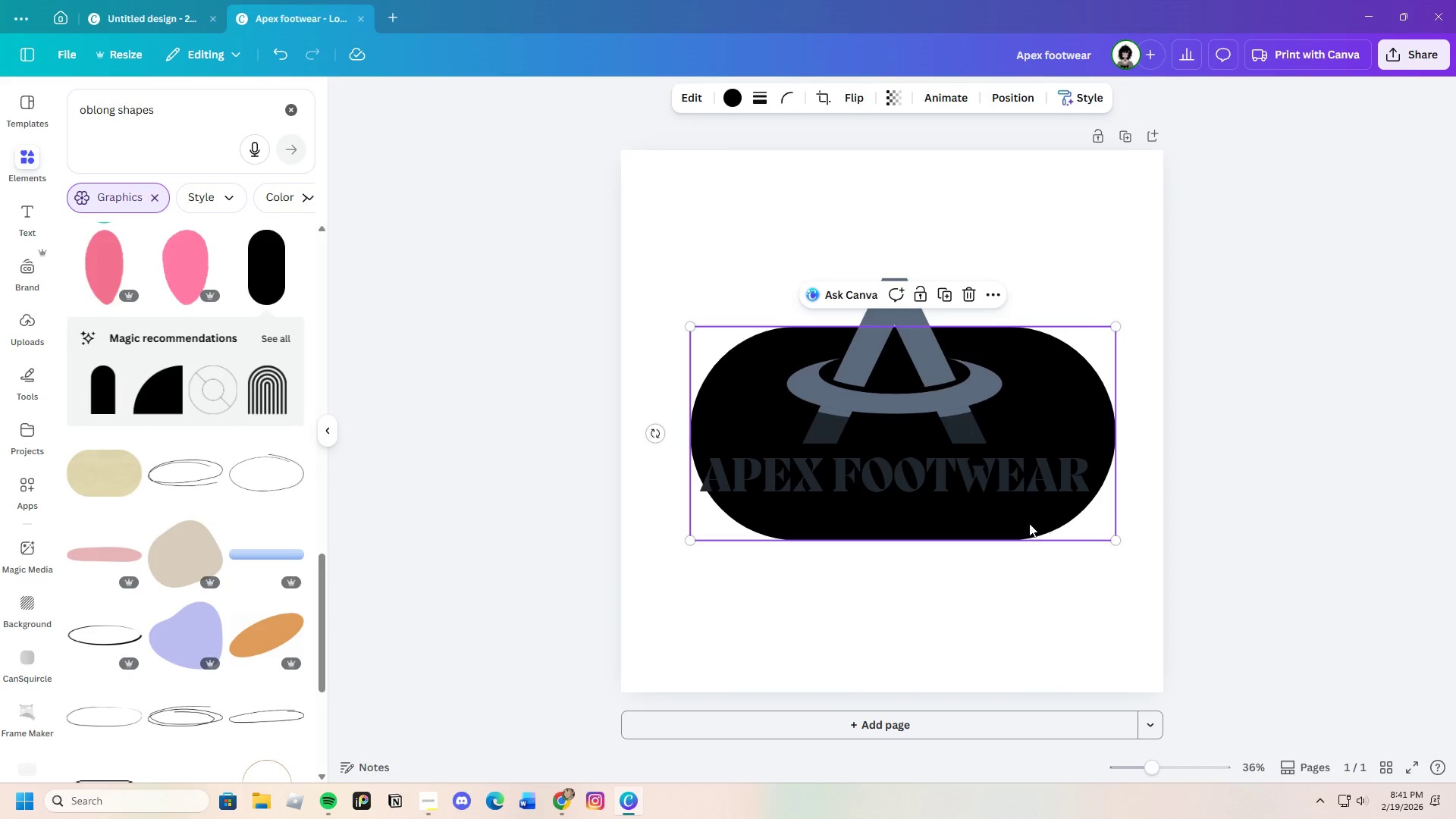 
left_click_drag(start_coordinate=[1025, 522], to_coordinate=[1013, 525])
 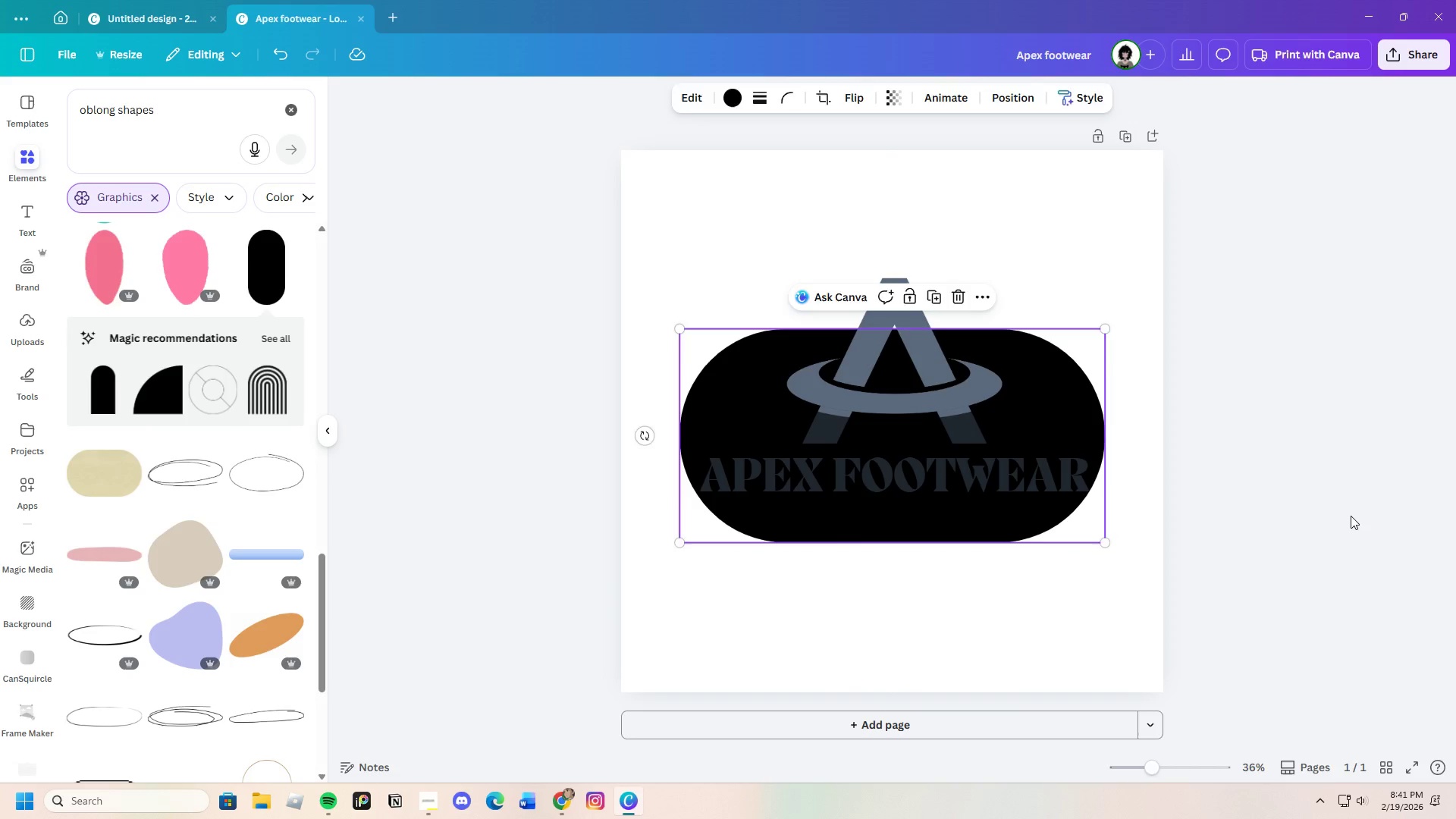 
left_click([1351, 516])
 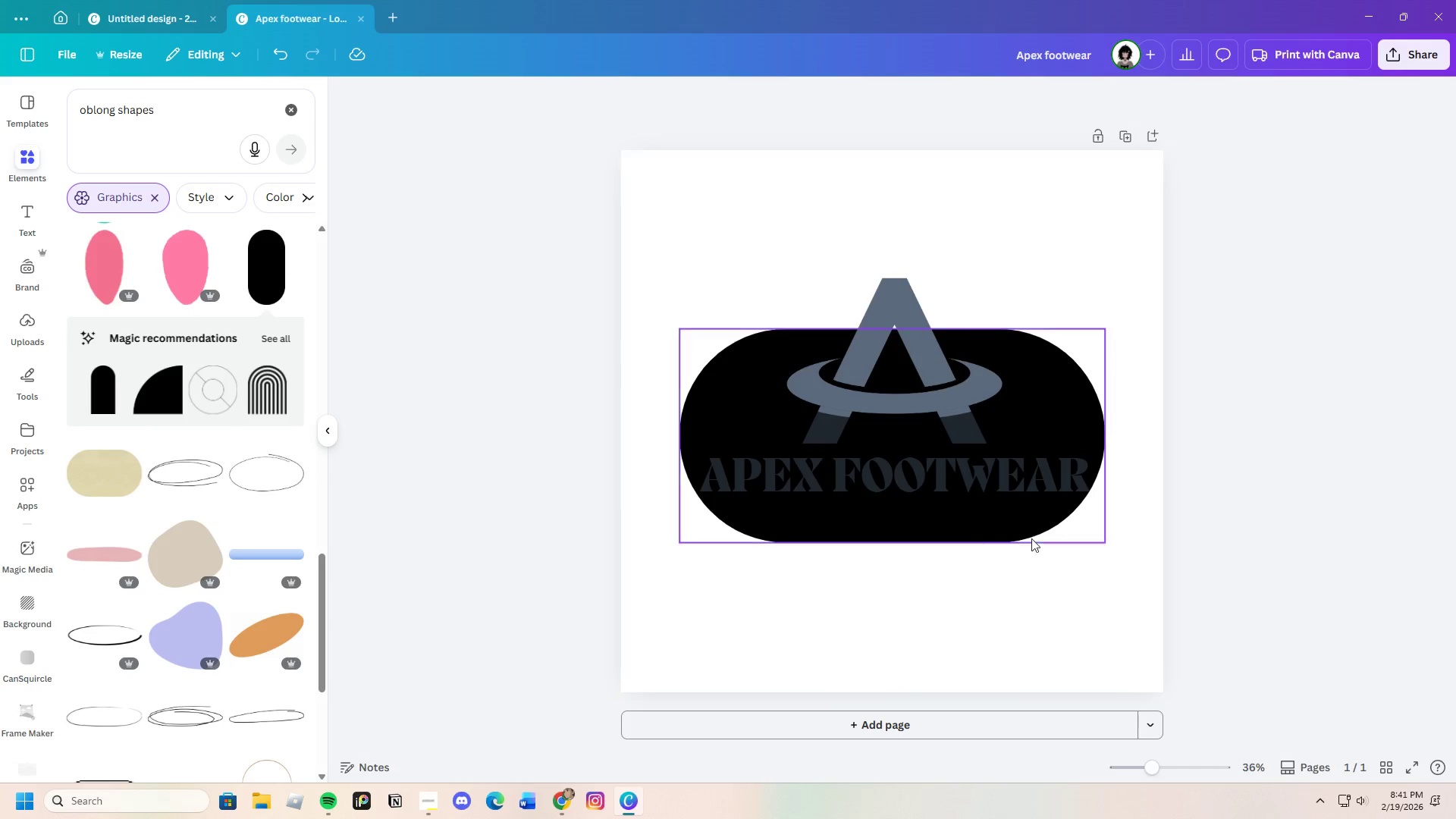 
left_click([954, 519])
 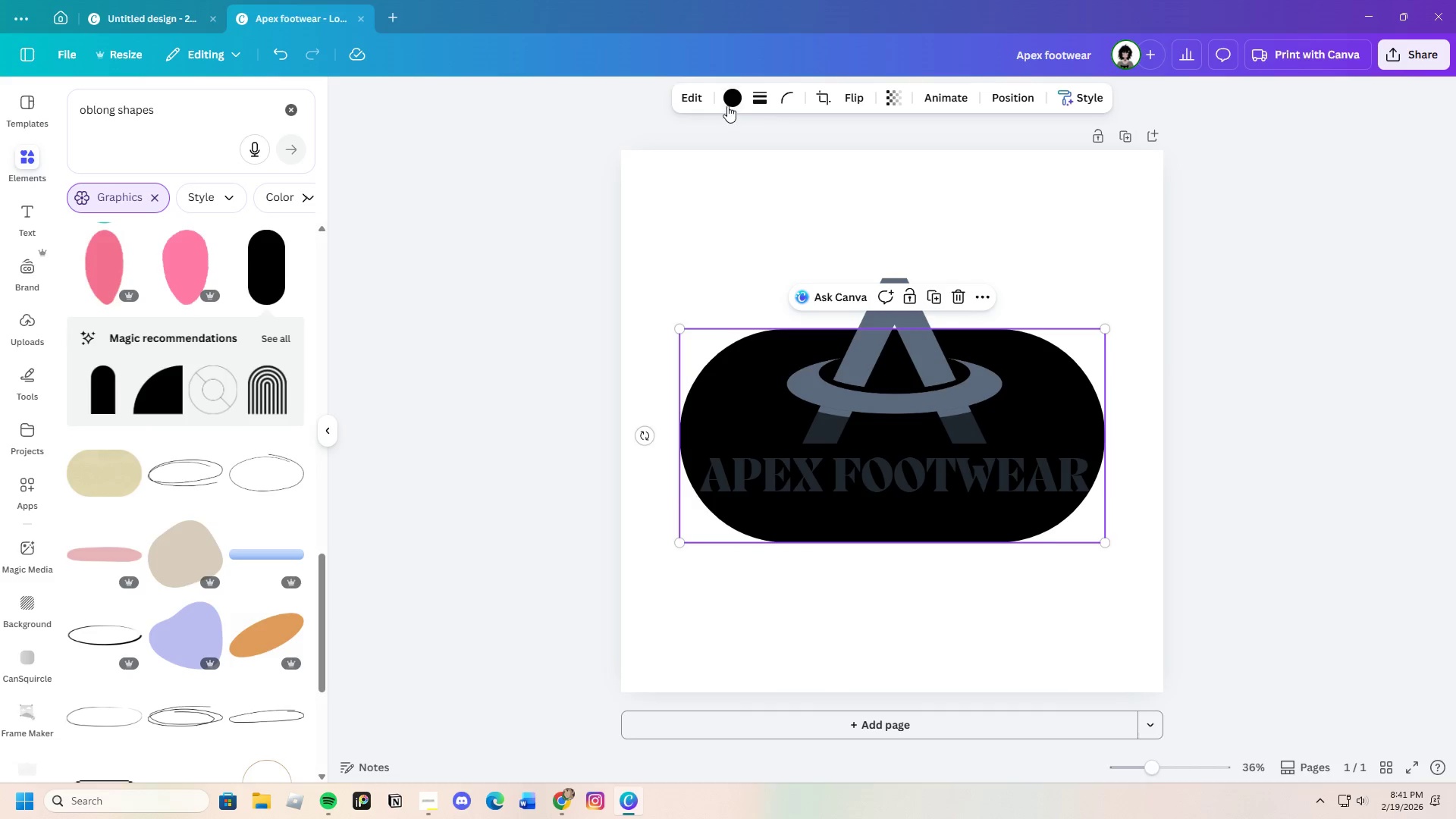 
left_click([726, 102])
 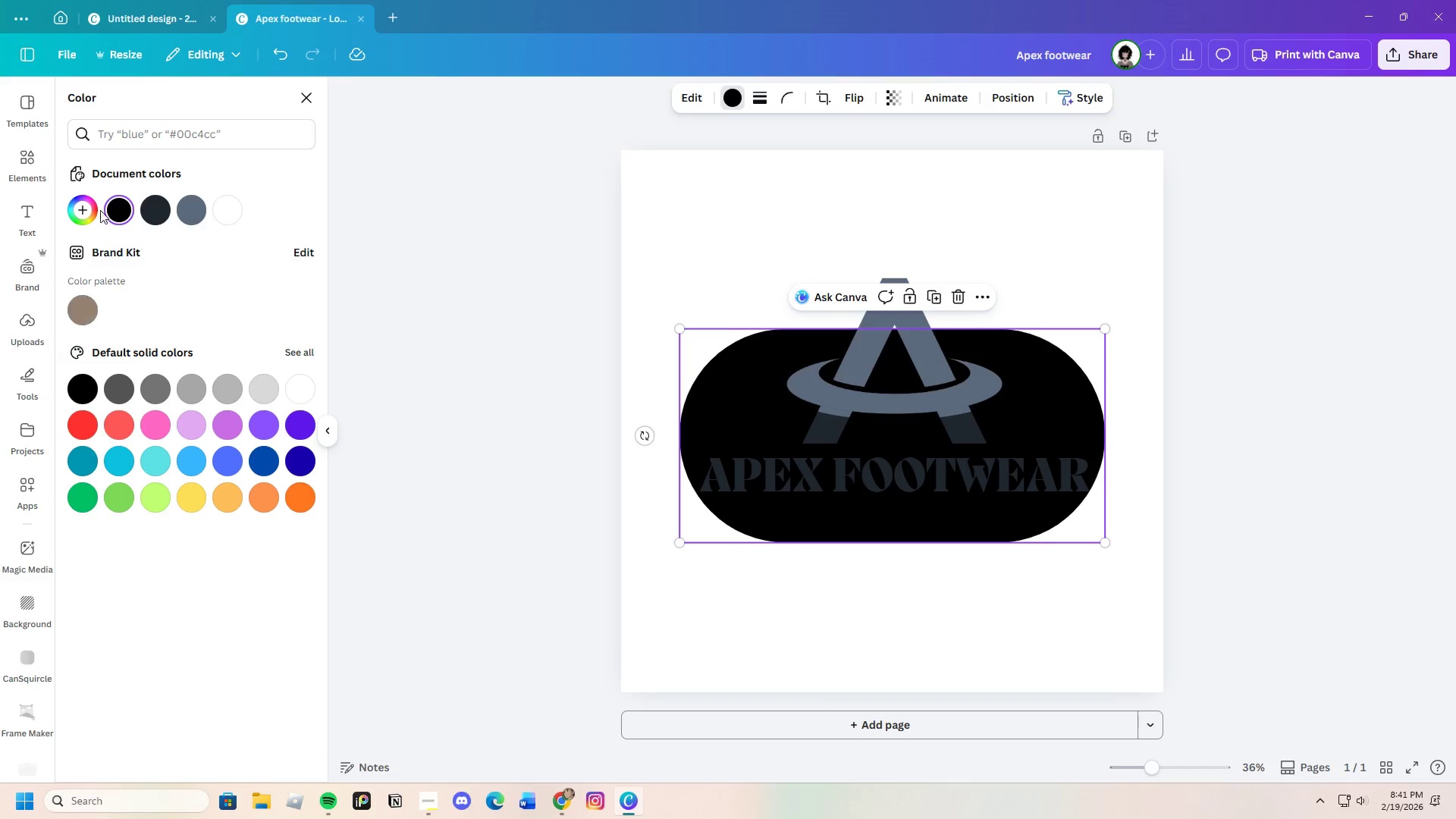 
left_click([86, 204])
 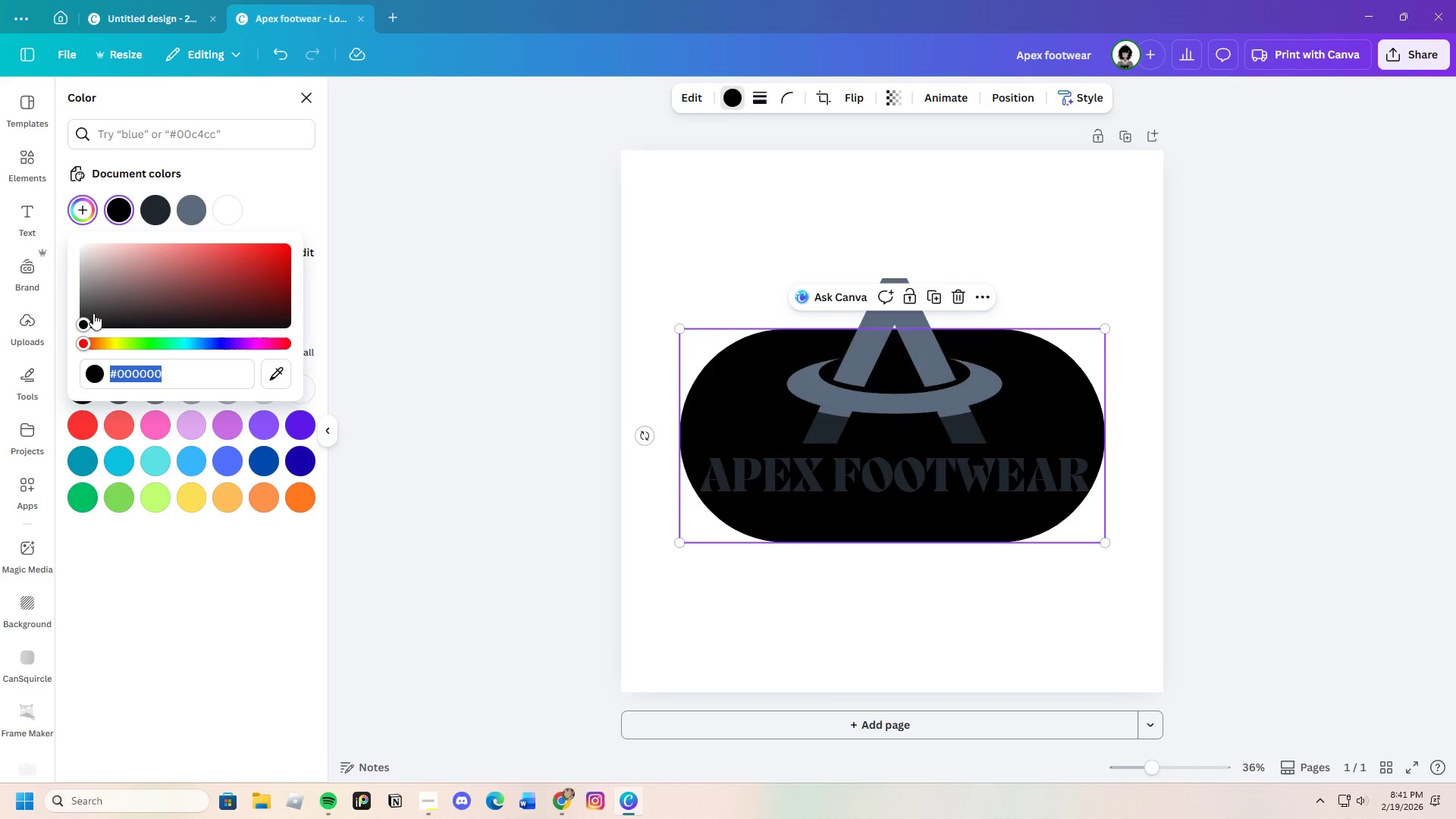 
left_click_drag(start_coordinate=[88, 315], to_coordinate=[89, 300])
 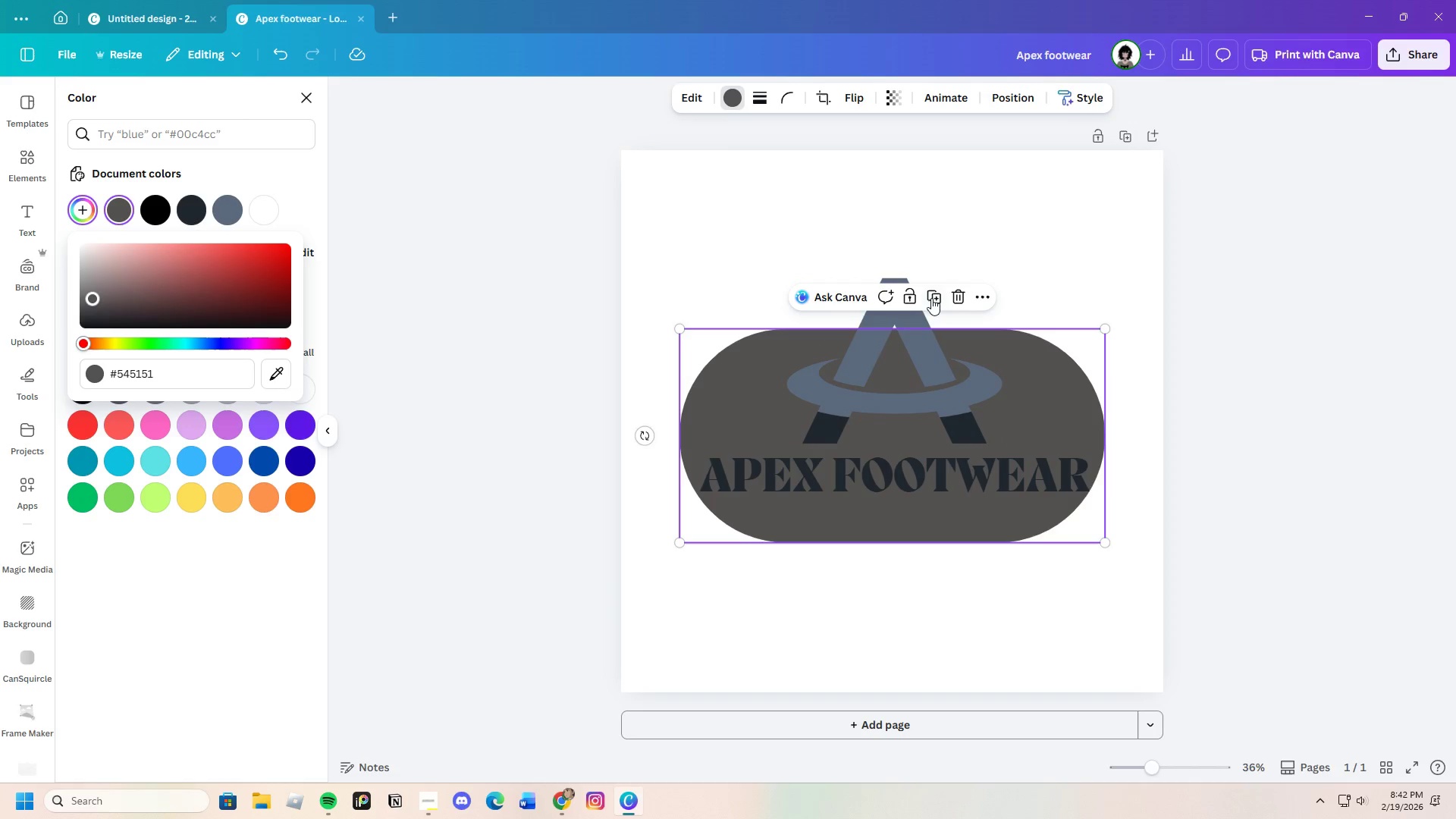 
left_click([956, 297])
 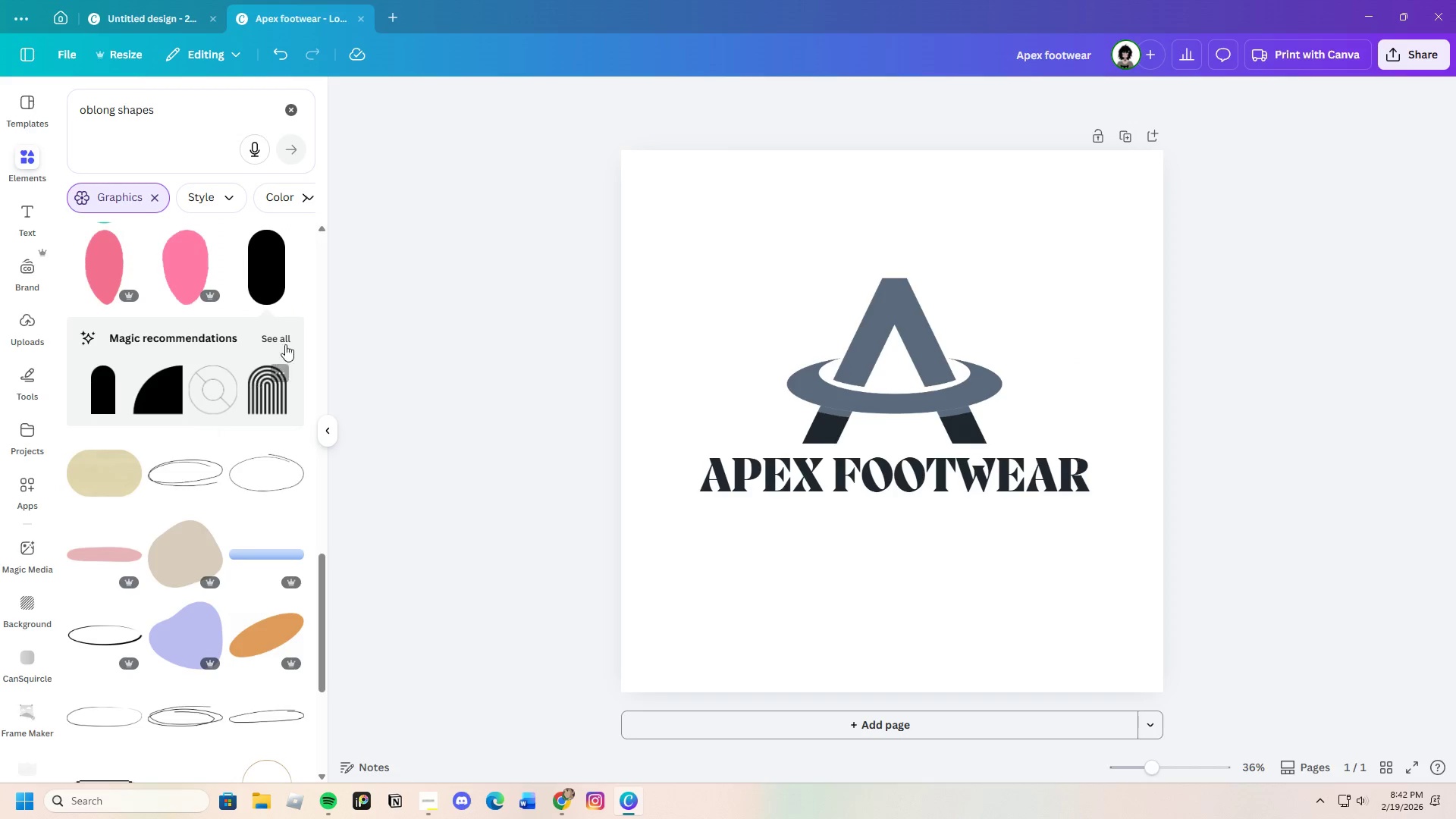 
left_click([283, 331])
 